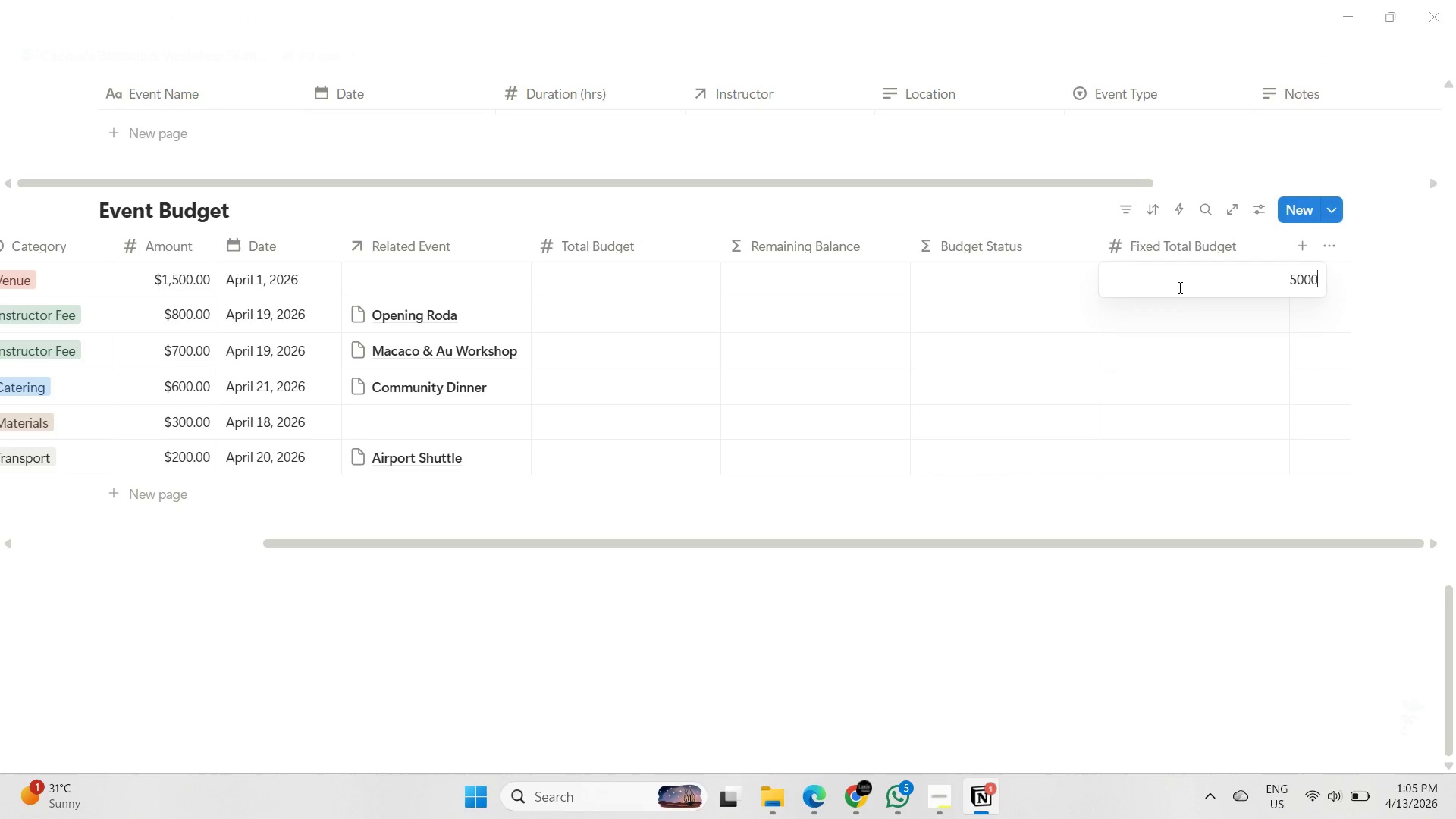 
key(Enter)
 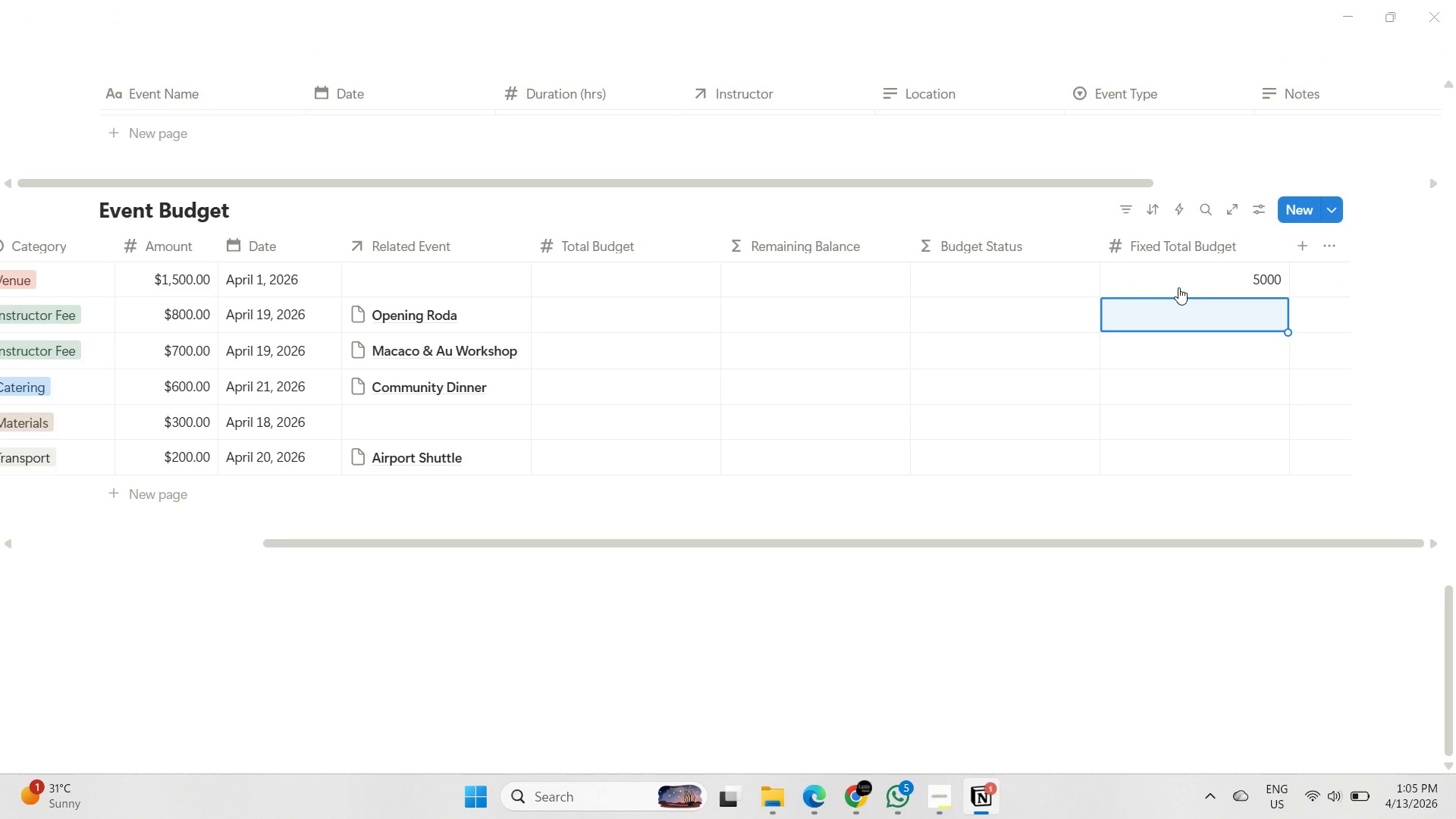 
key(ArrowUp)
 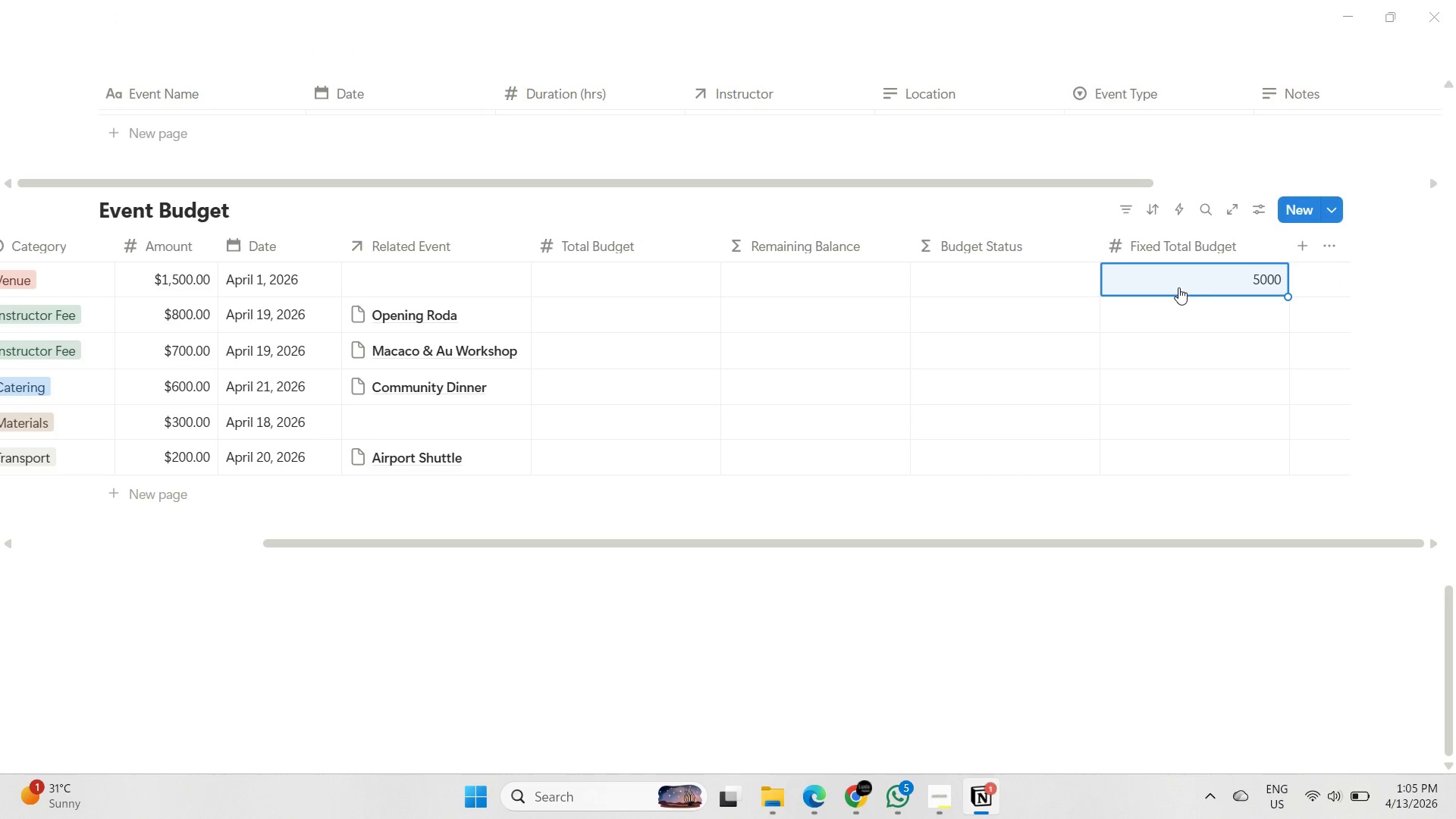 
key(Control+ControlLeft)
 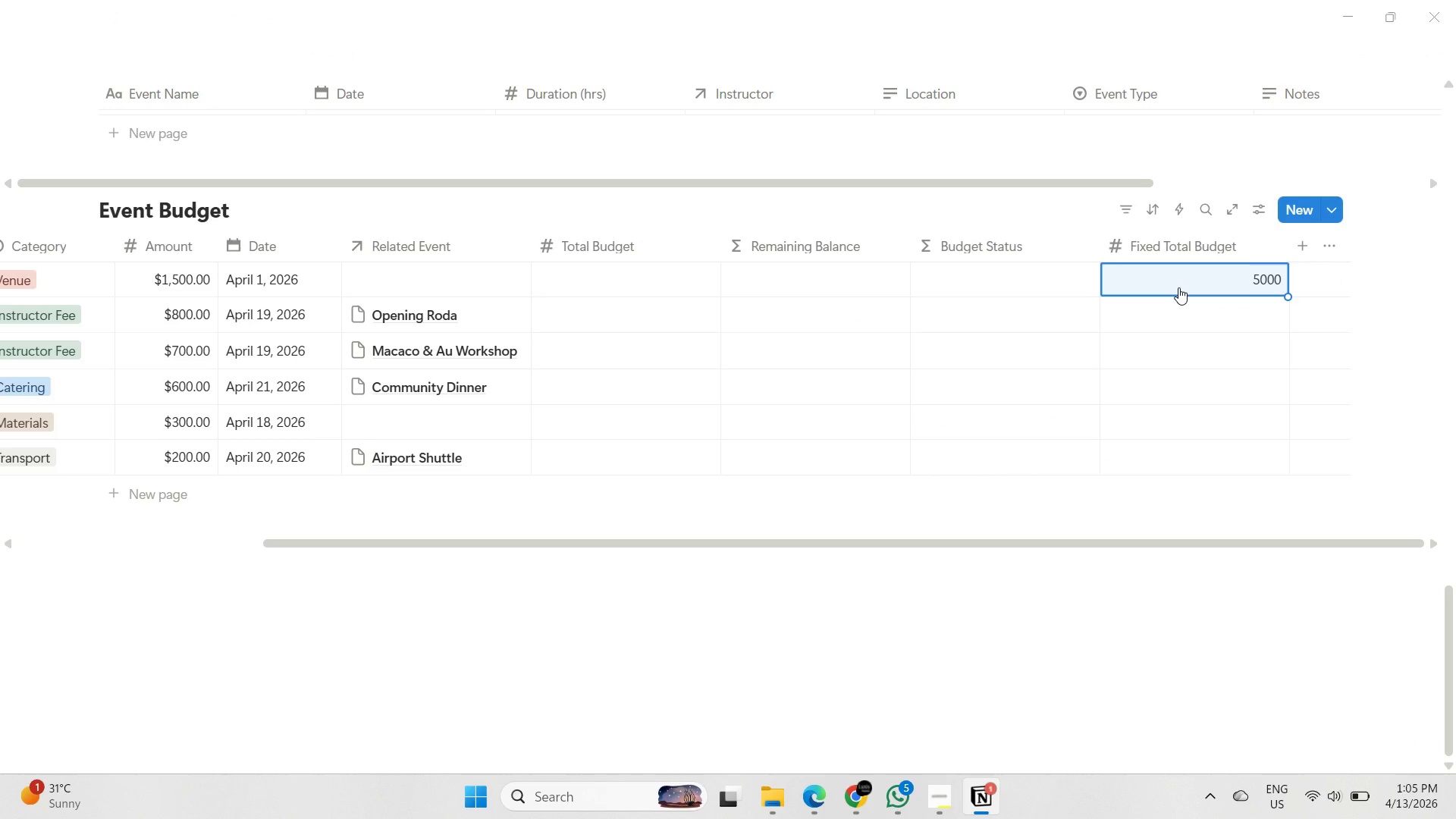 
key(Control+C)
 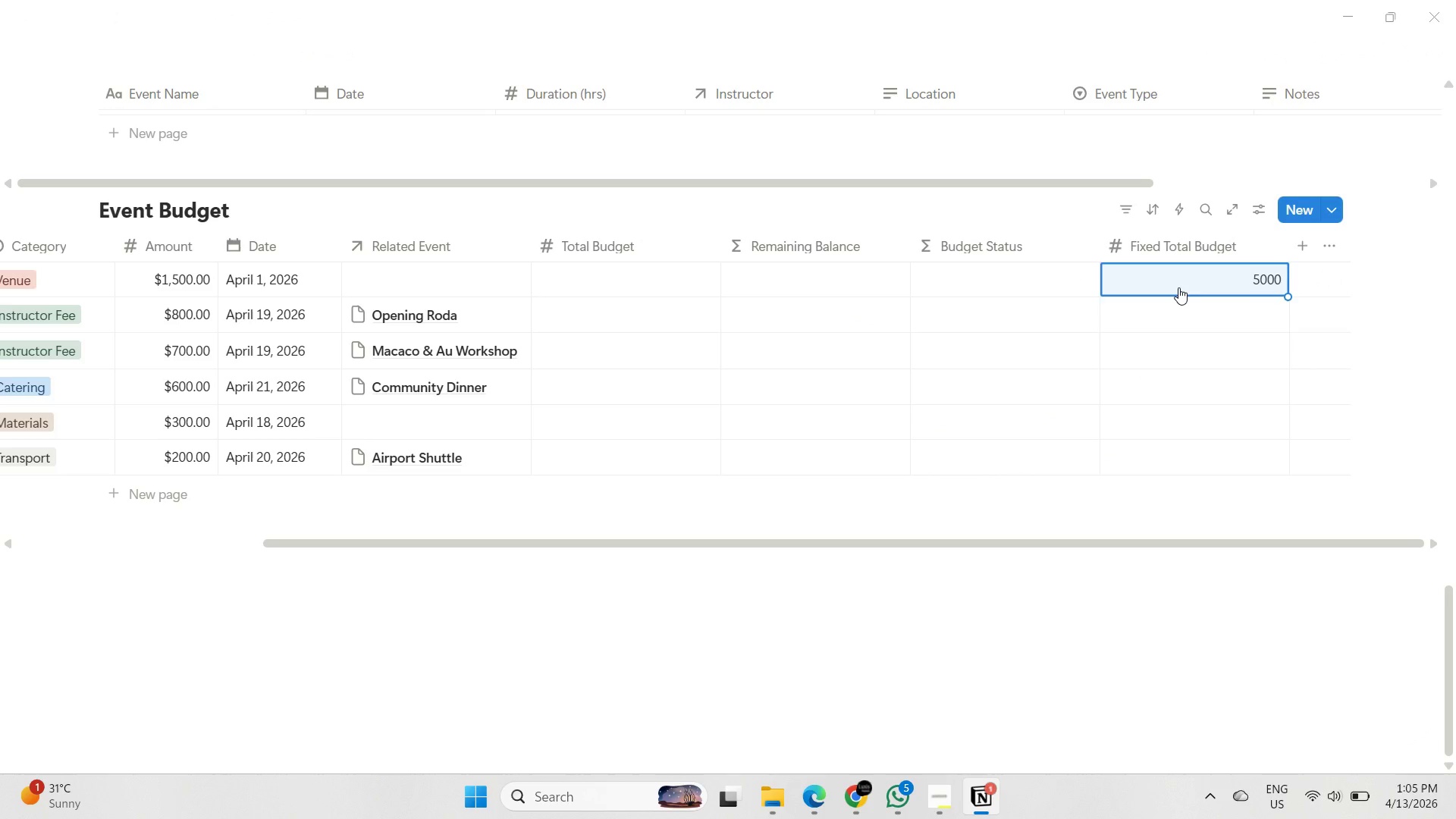 
key(ArrowDown)
 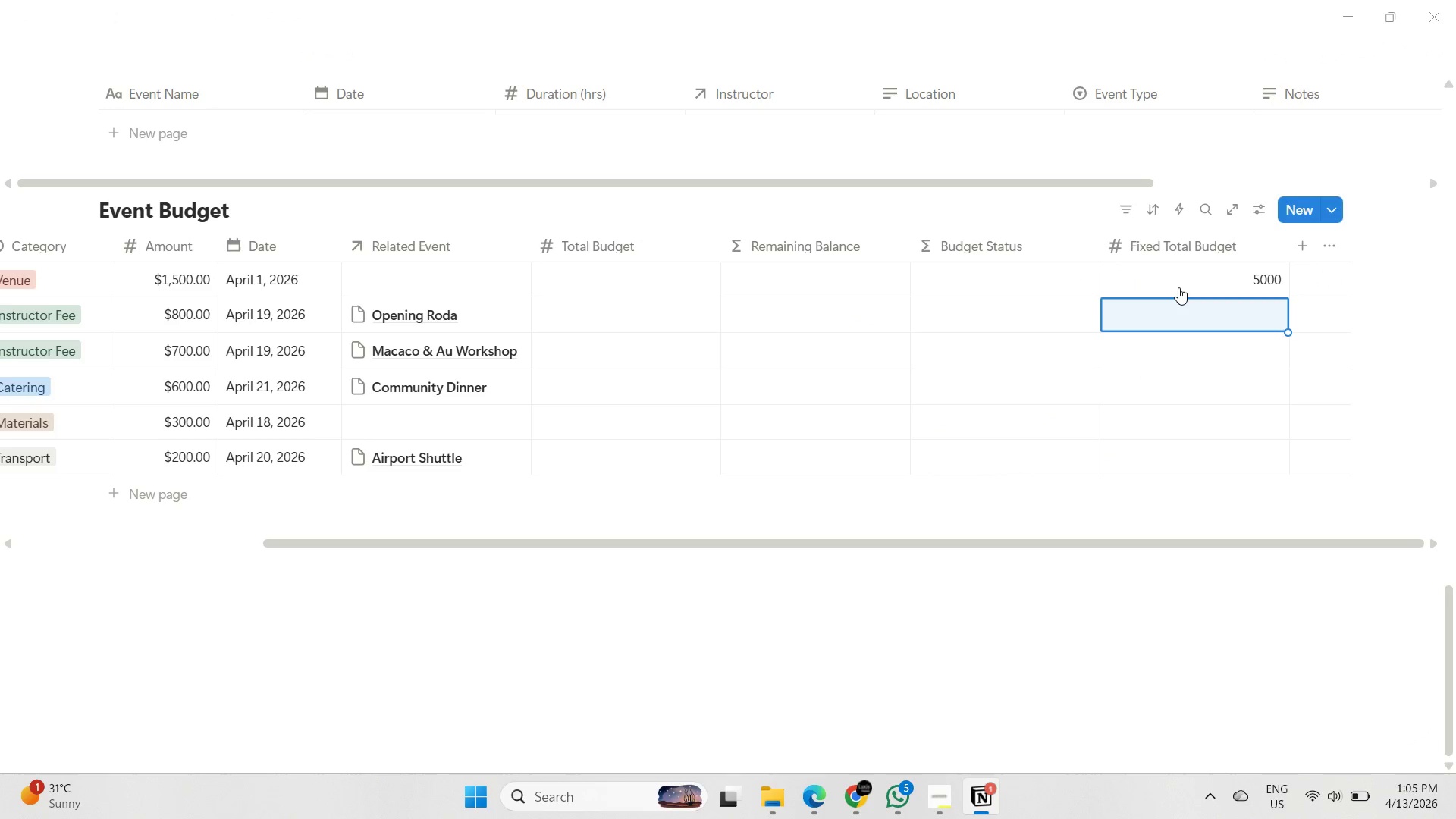 
key(Shift+ArrowDown)
 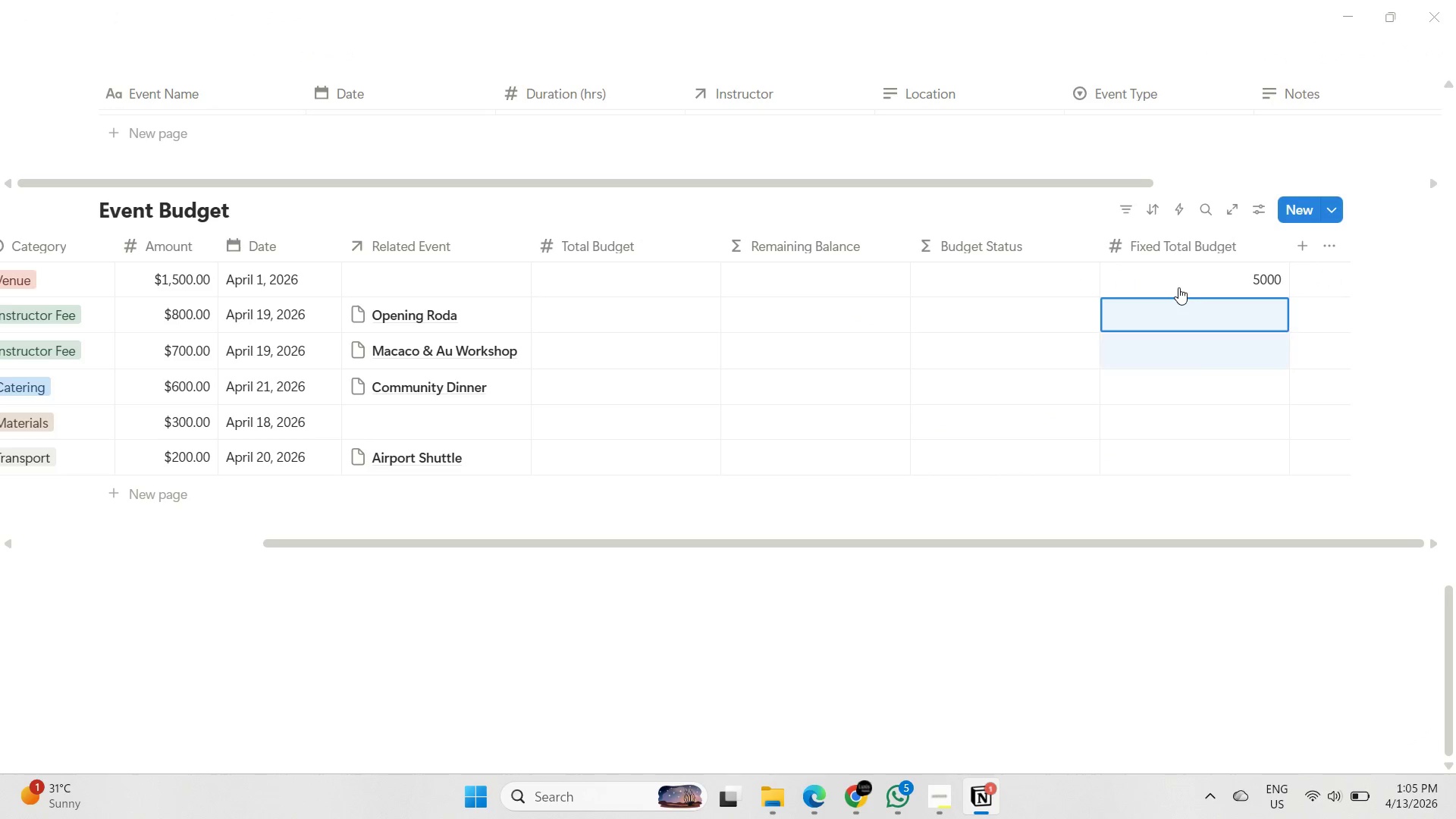 
key(Shift+ArrowDown)
 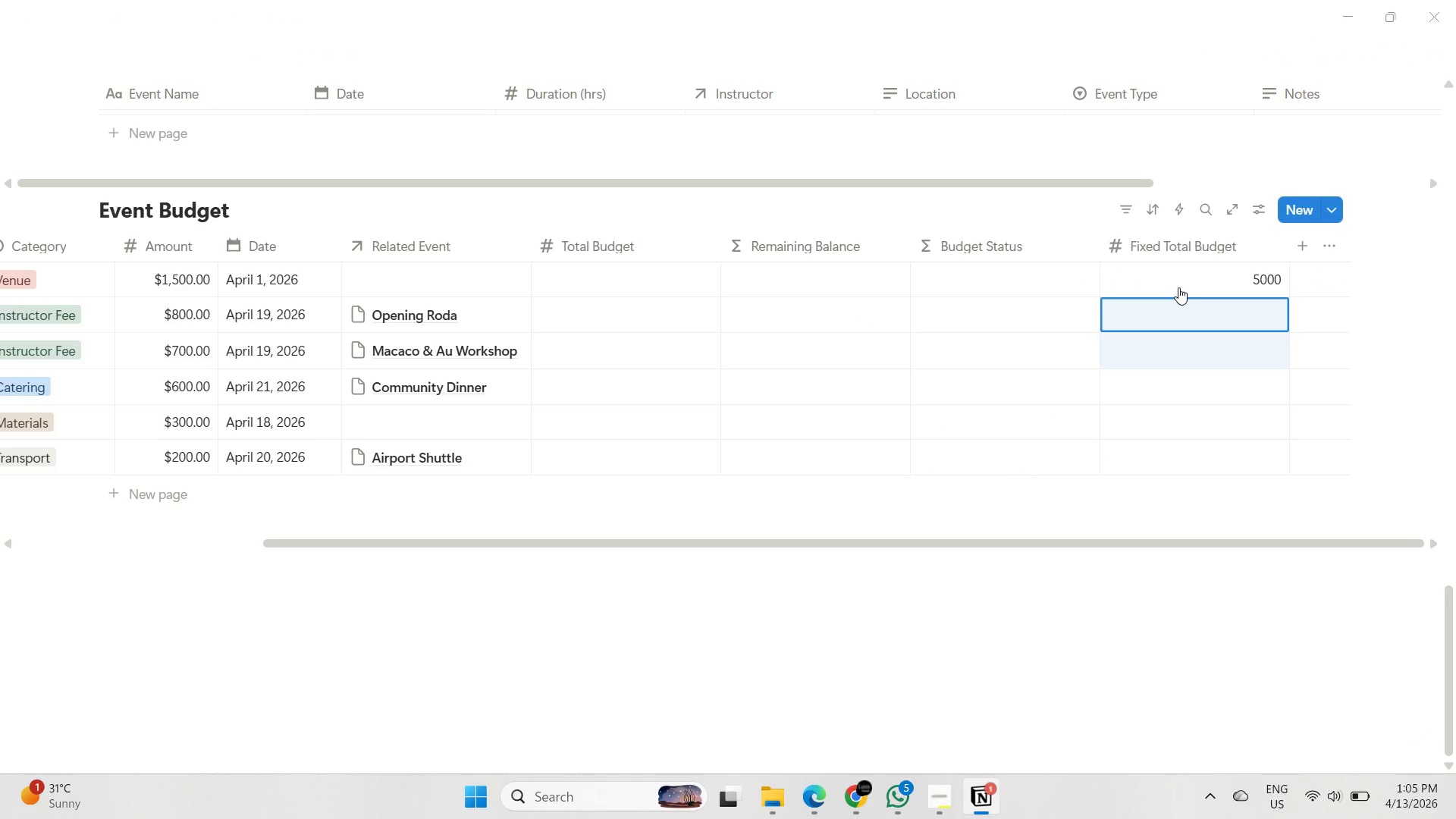 
key(Shift+ArrowDown)
 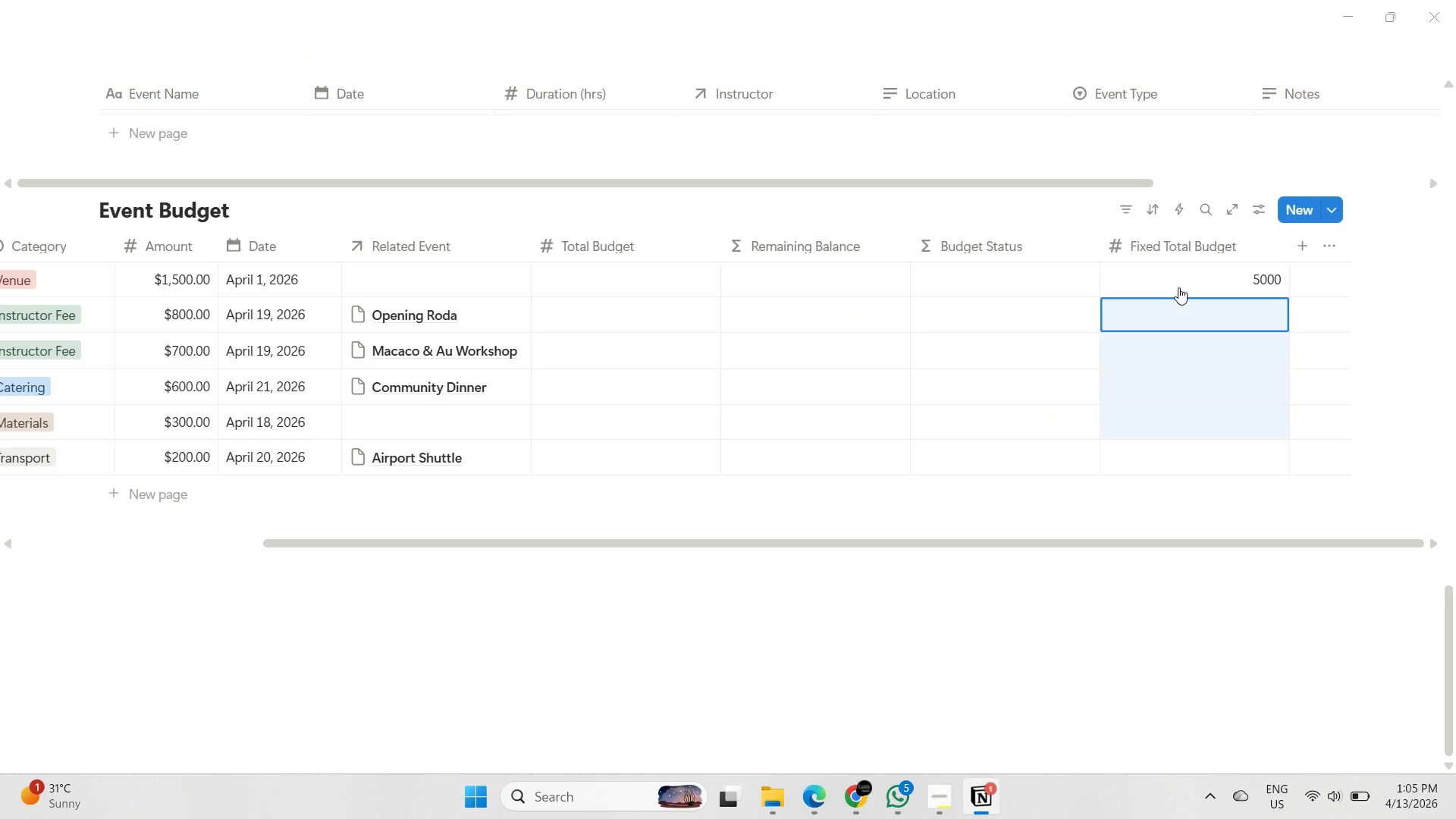 
key(Shift+ArrowDown)
 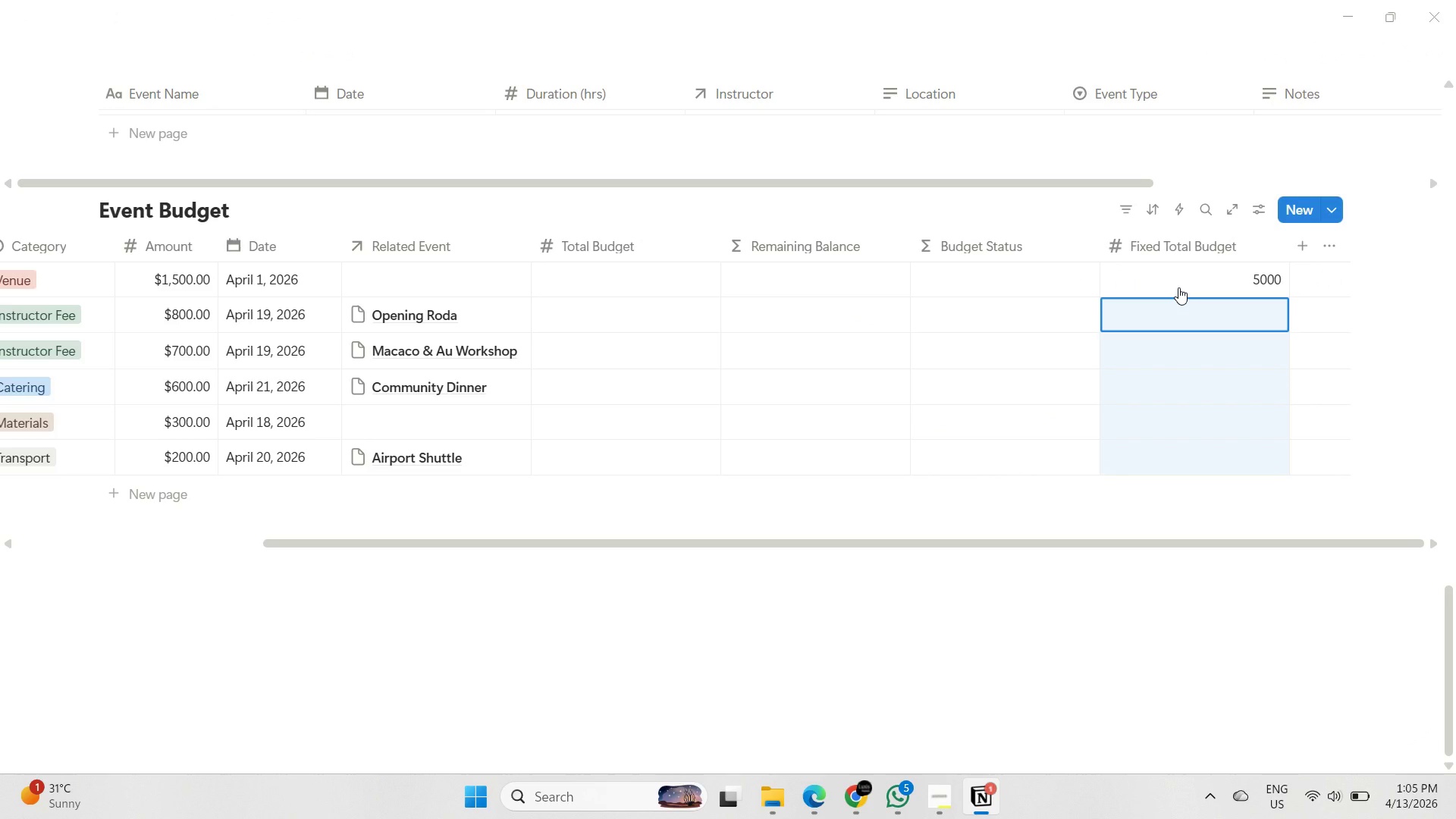 
key(Control+ControlLeft)
 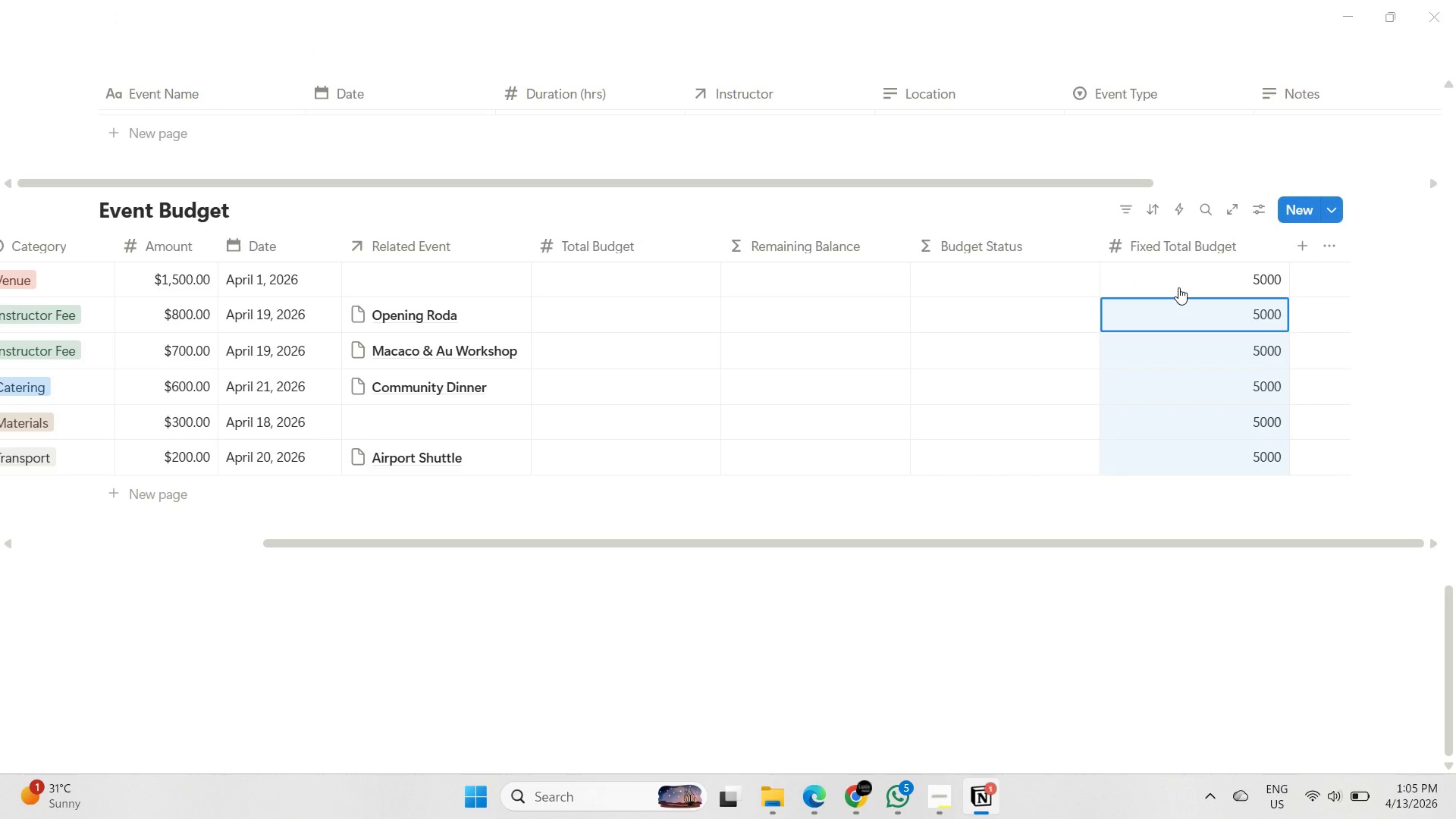 
key(Control+V)
 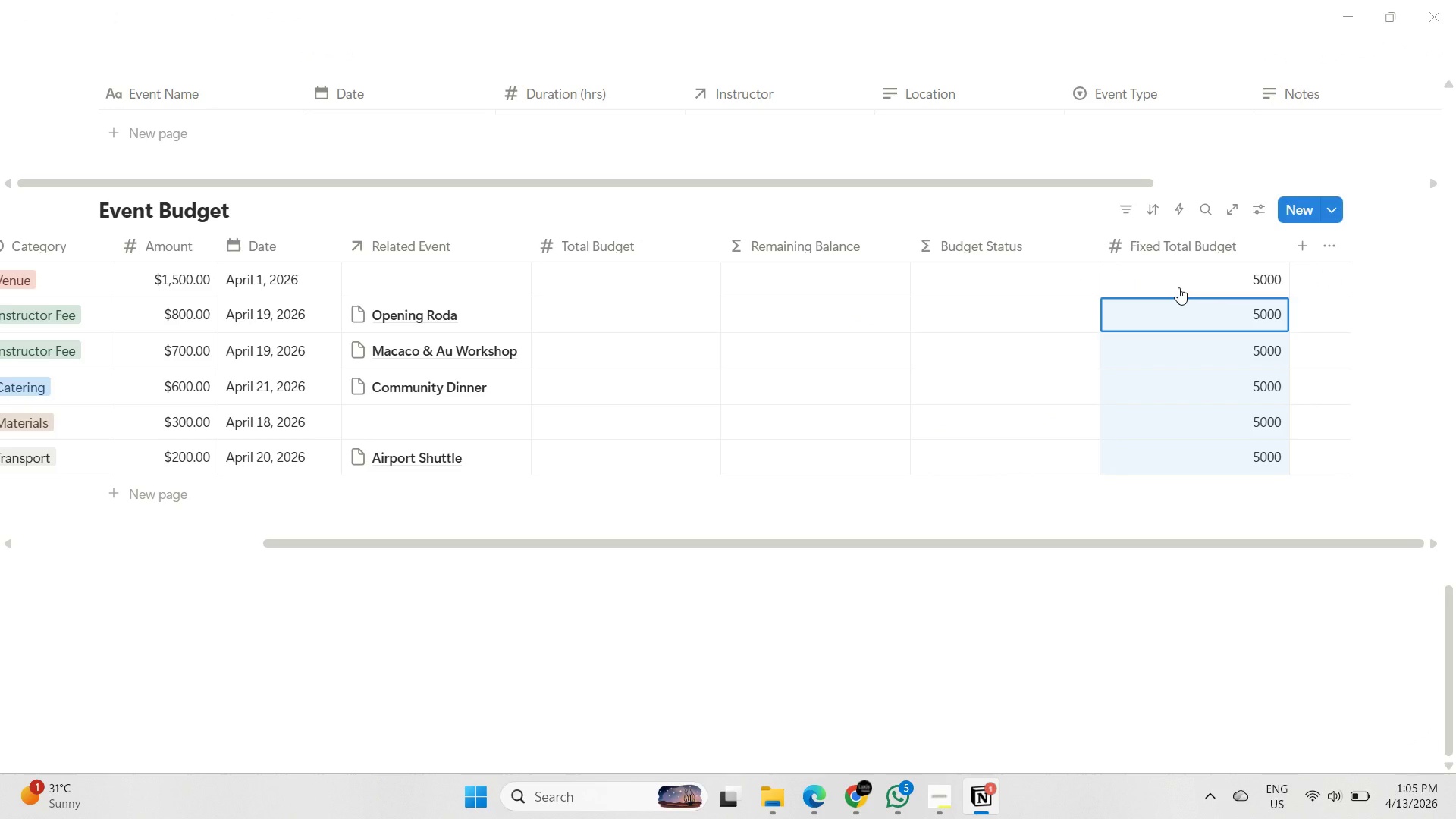 
mouse_move([1272, 318])
 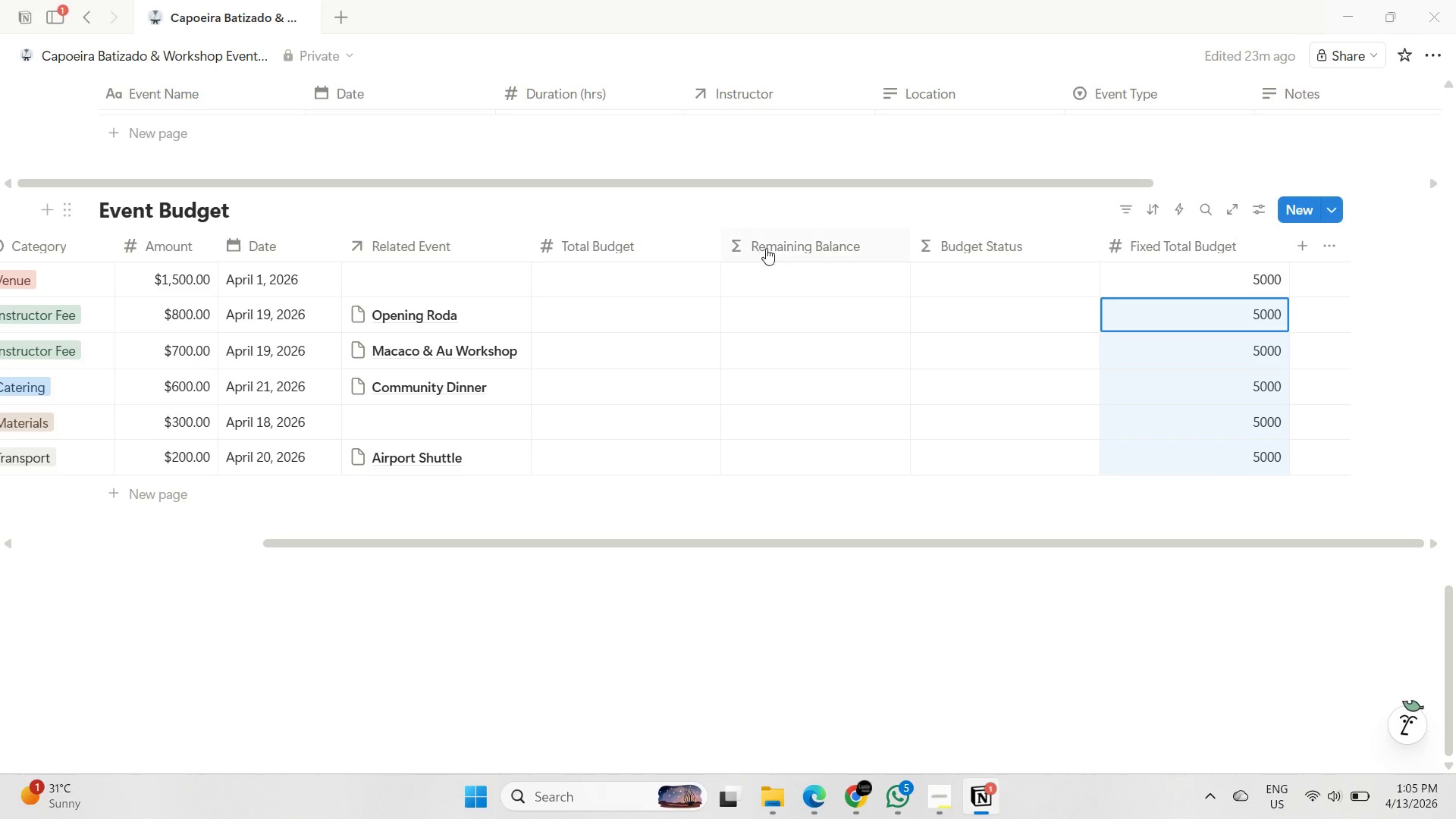 
left_click([777, 243])
 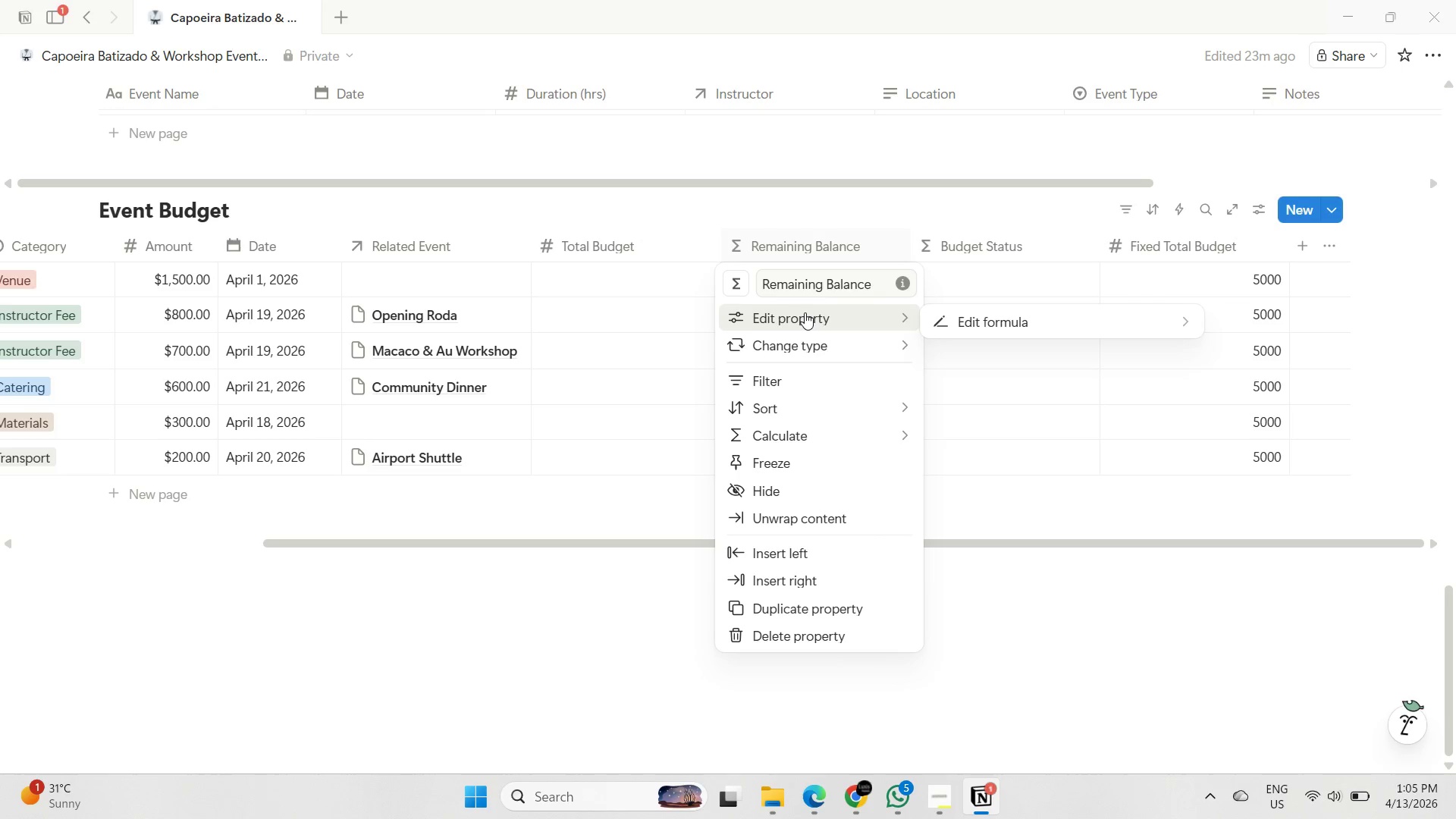 
left_click([954, 319])
 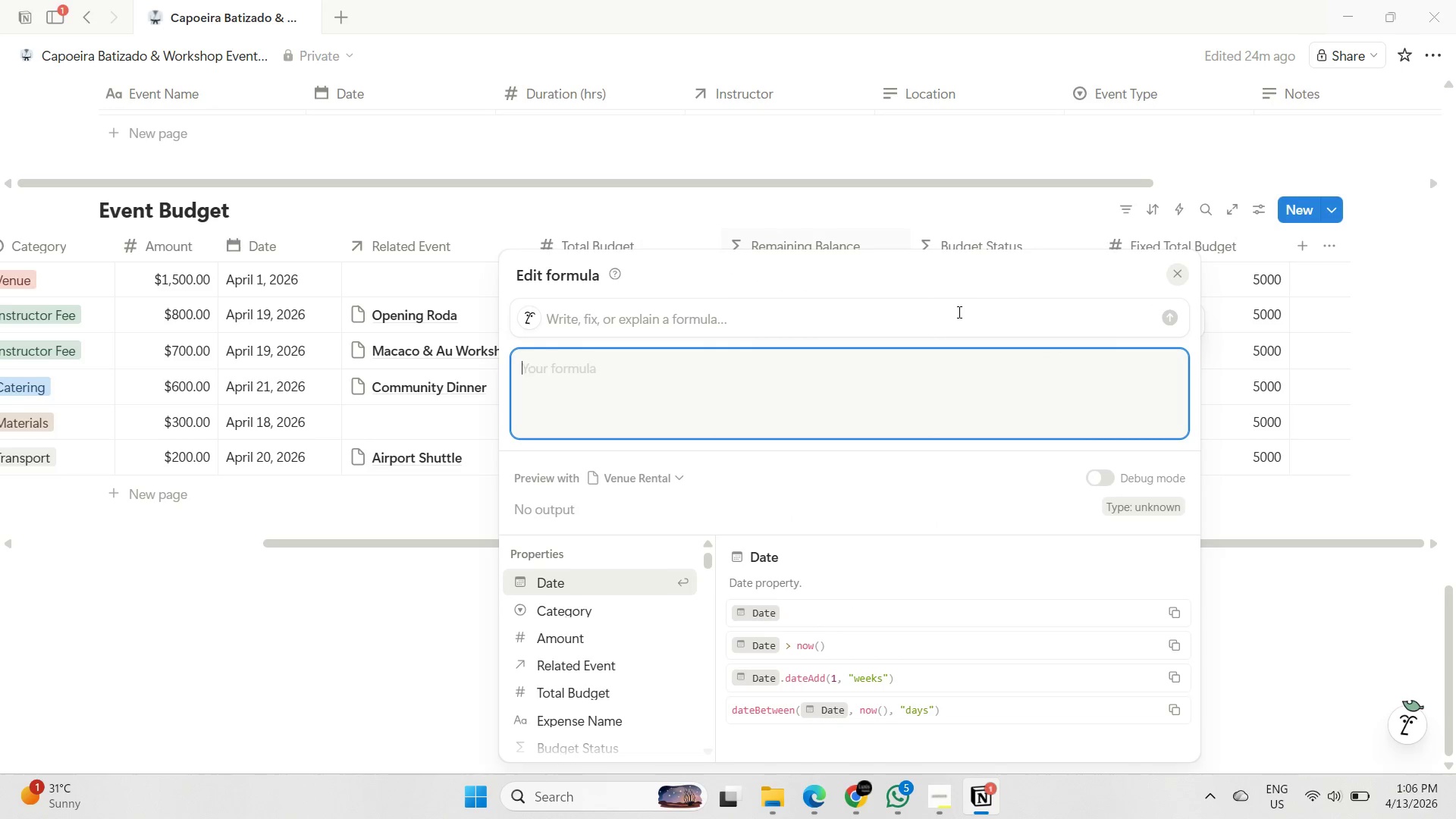 
wait(6.61)
 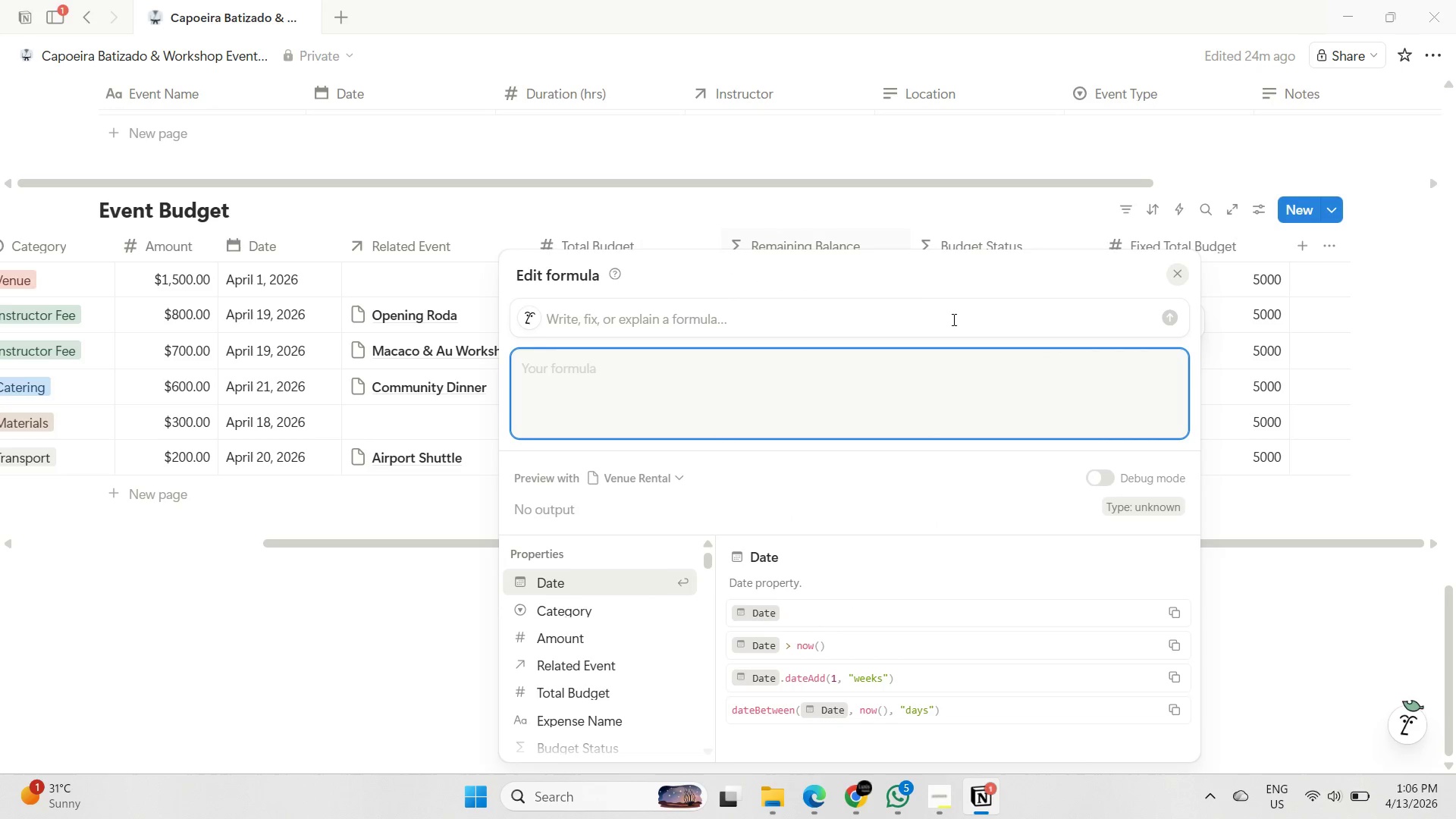 
left_click([1176, 275])
 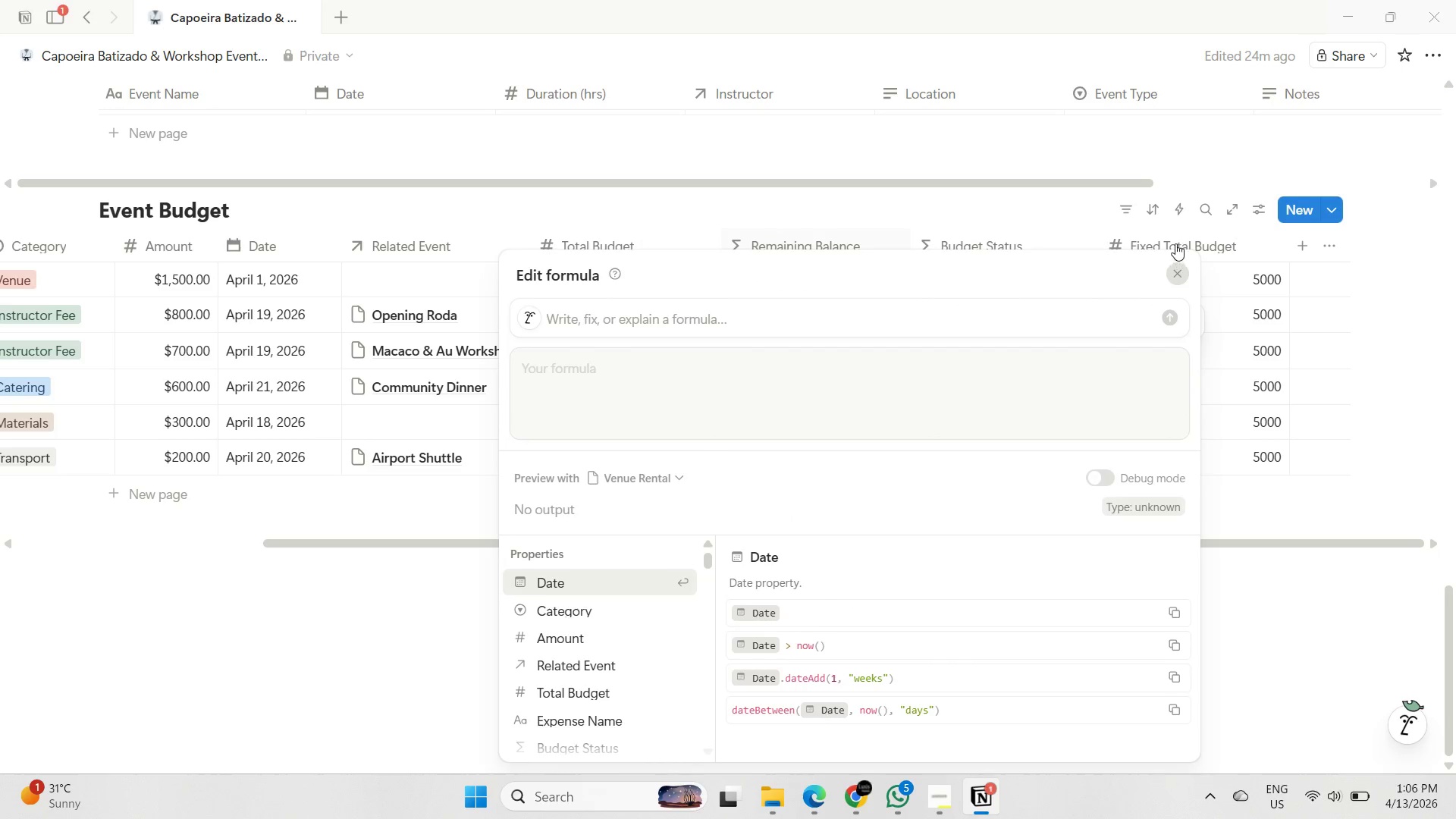 
left_click([1175, 243])
 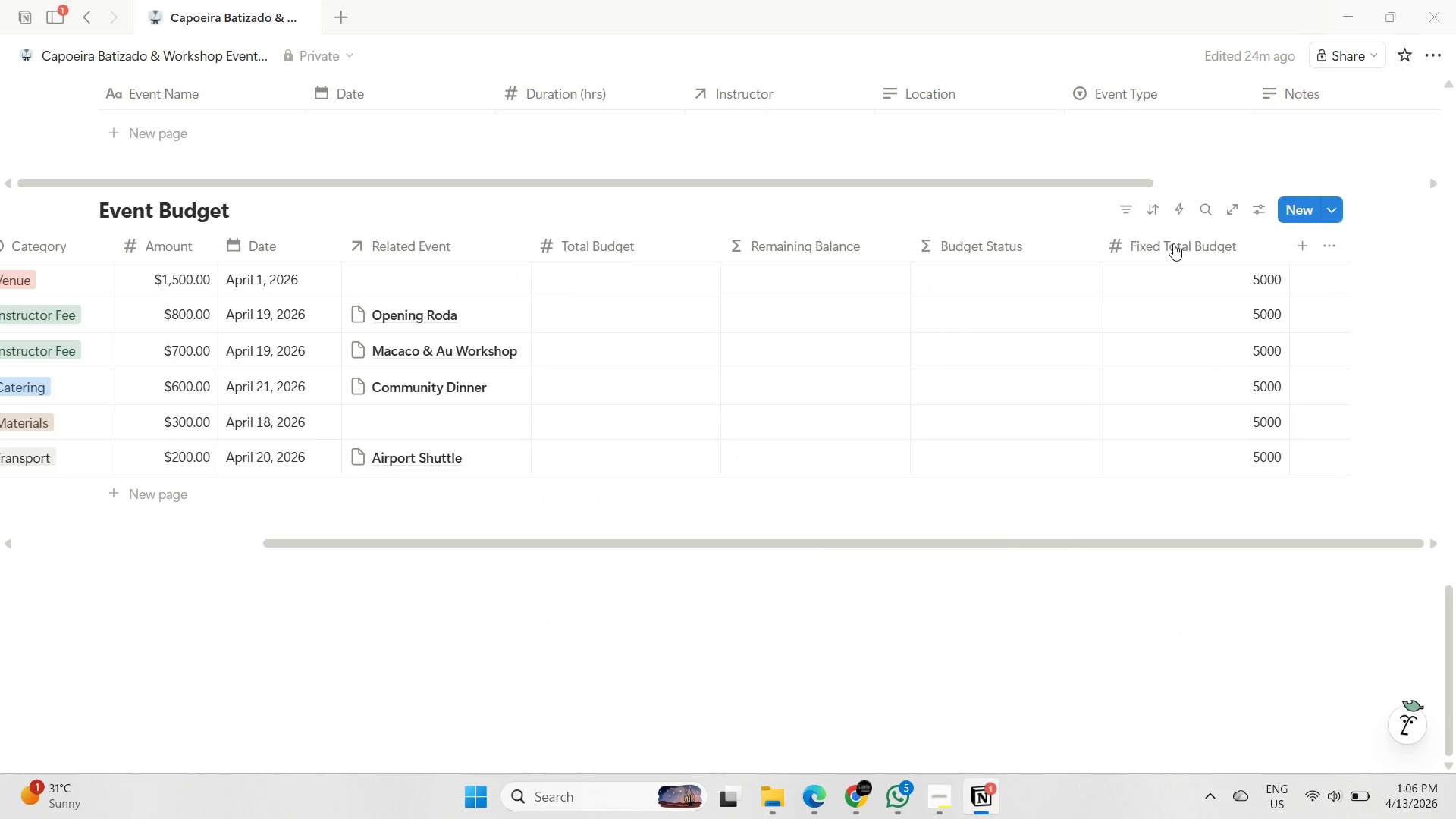 
left_click([1173, 243])
 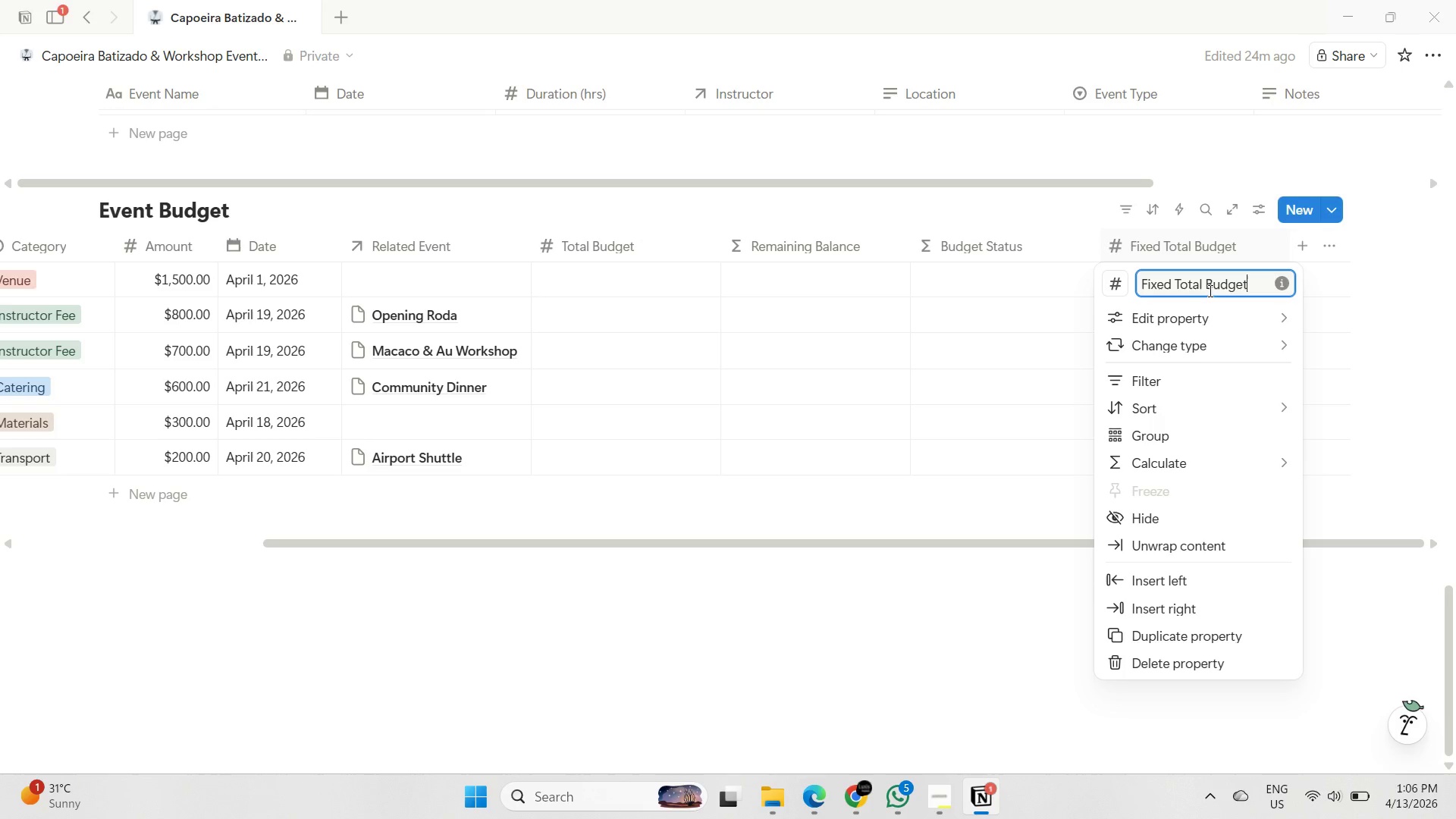 
left_click_drag(start_coordinate=[1207, 289], to_coordinate=[1072, 279])
 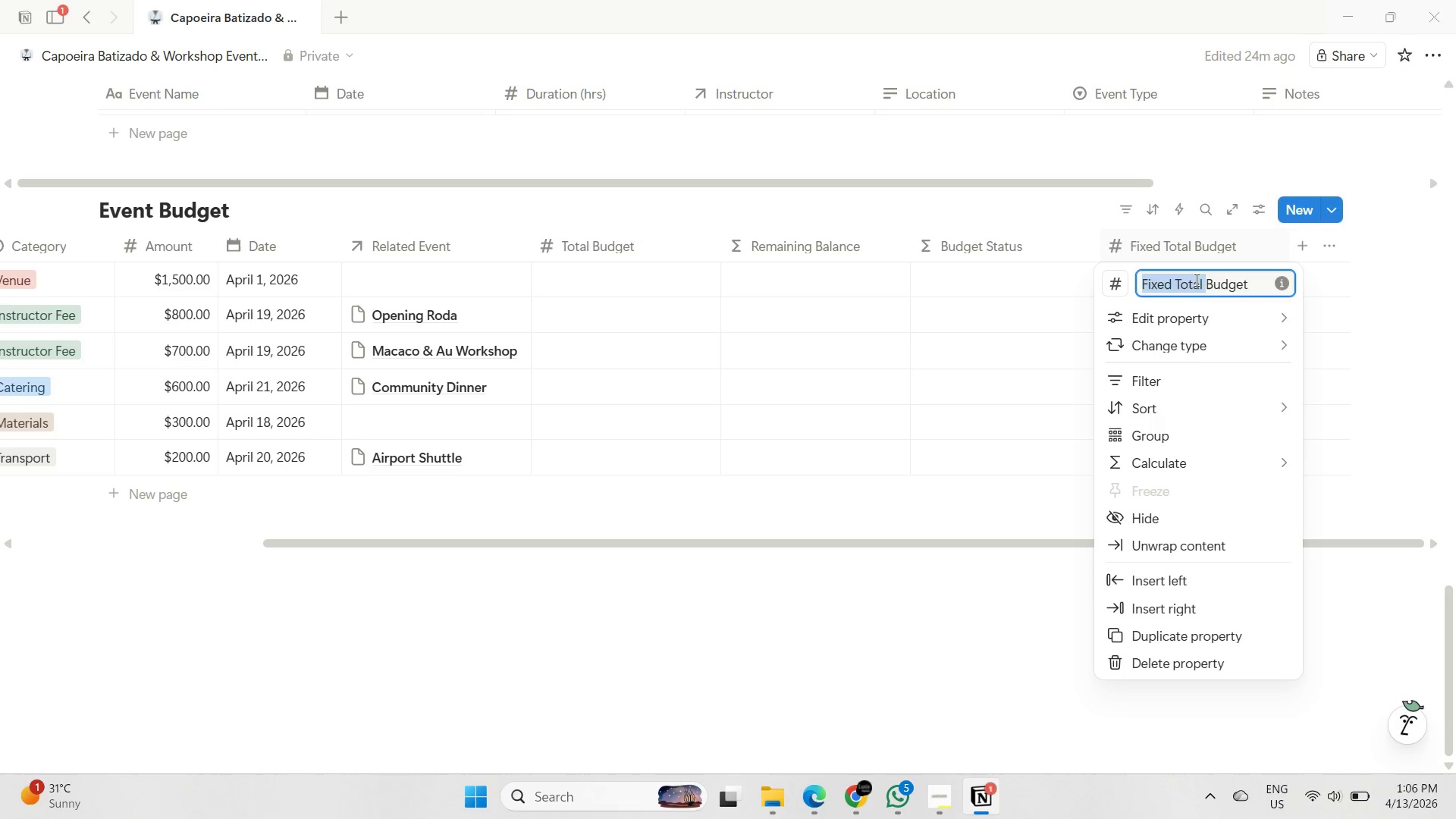 
key(Backspace)
 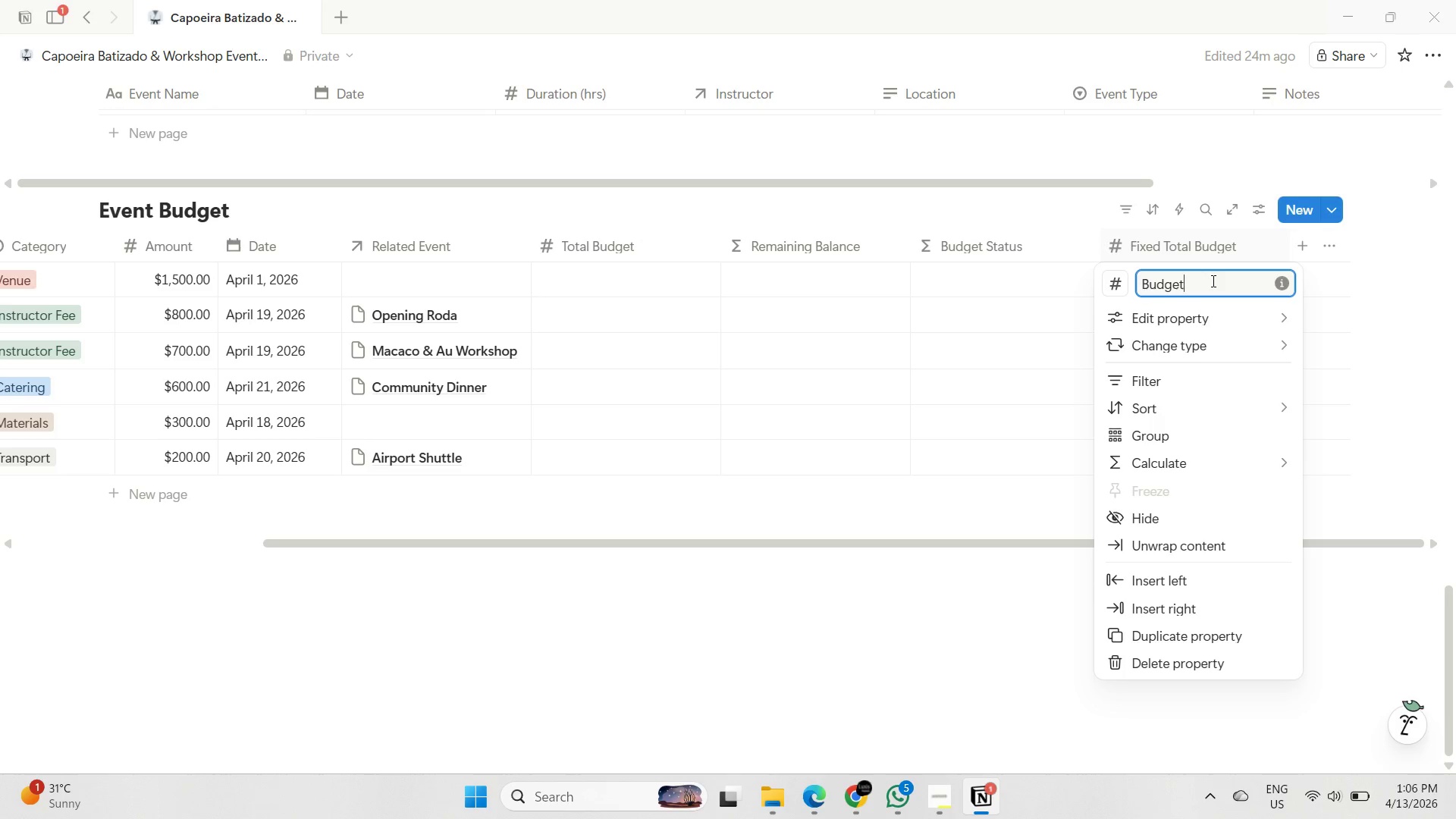 
left_click([1212, 281])
 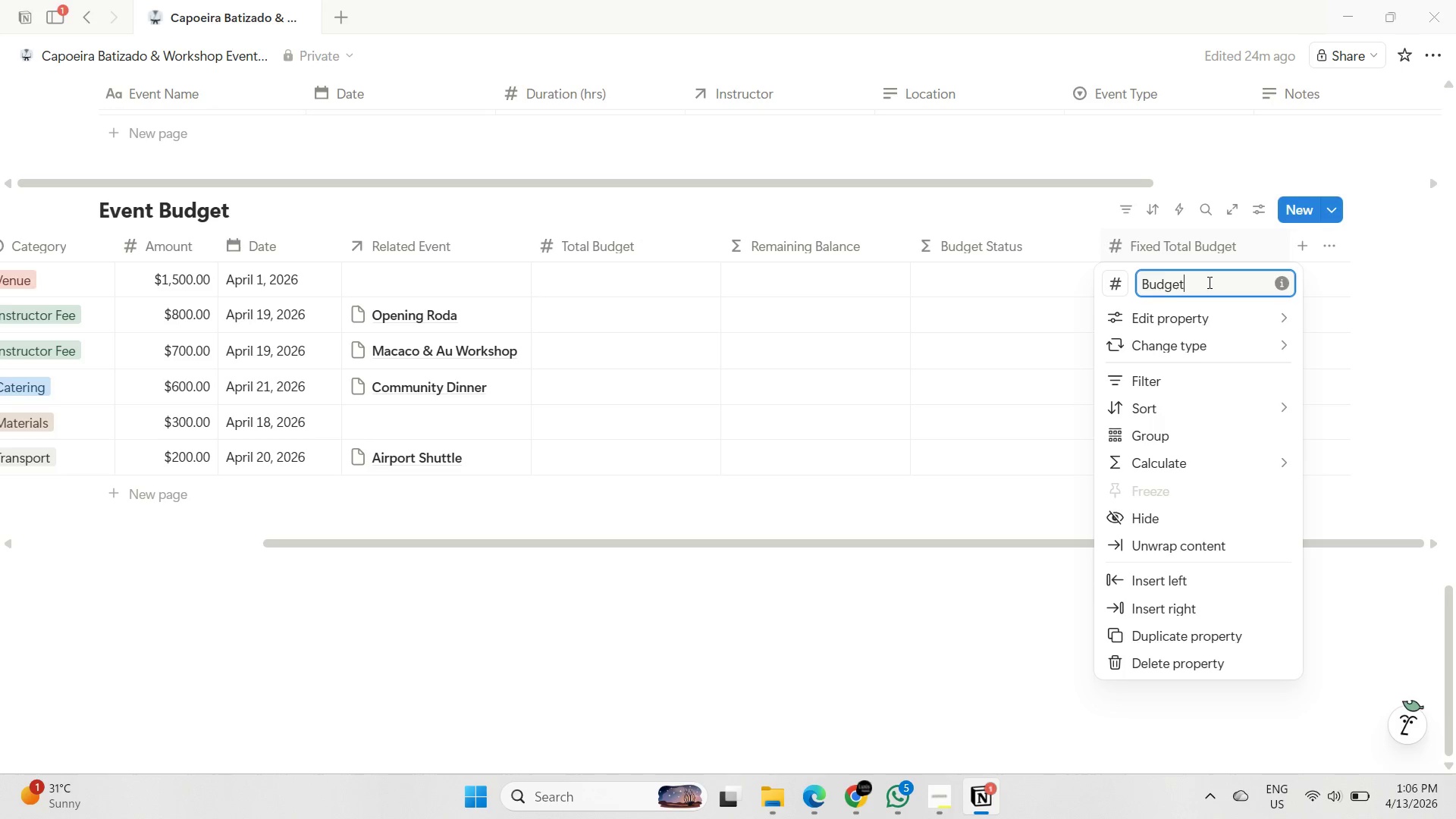 
type( Cap)
 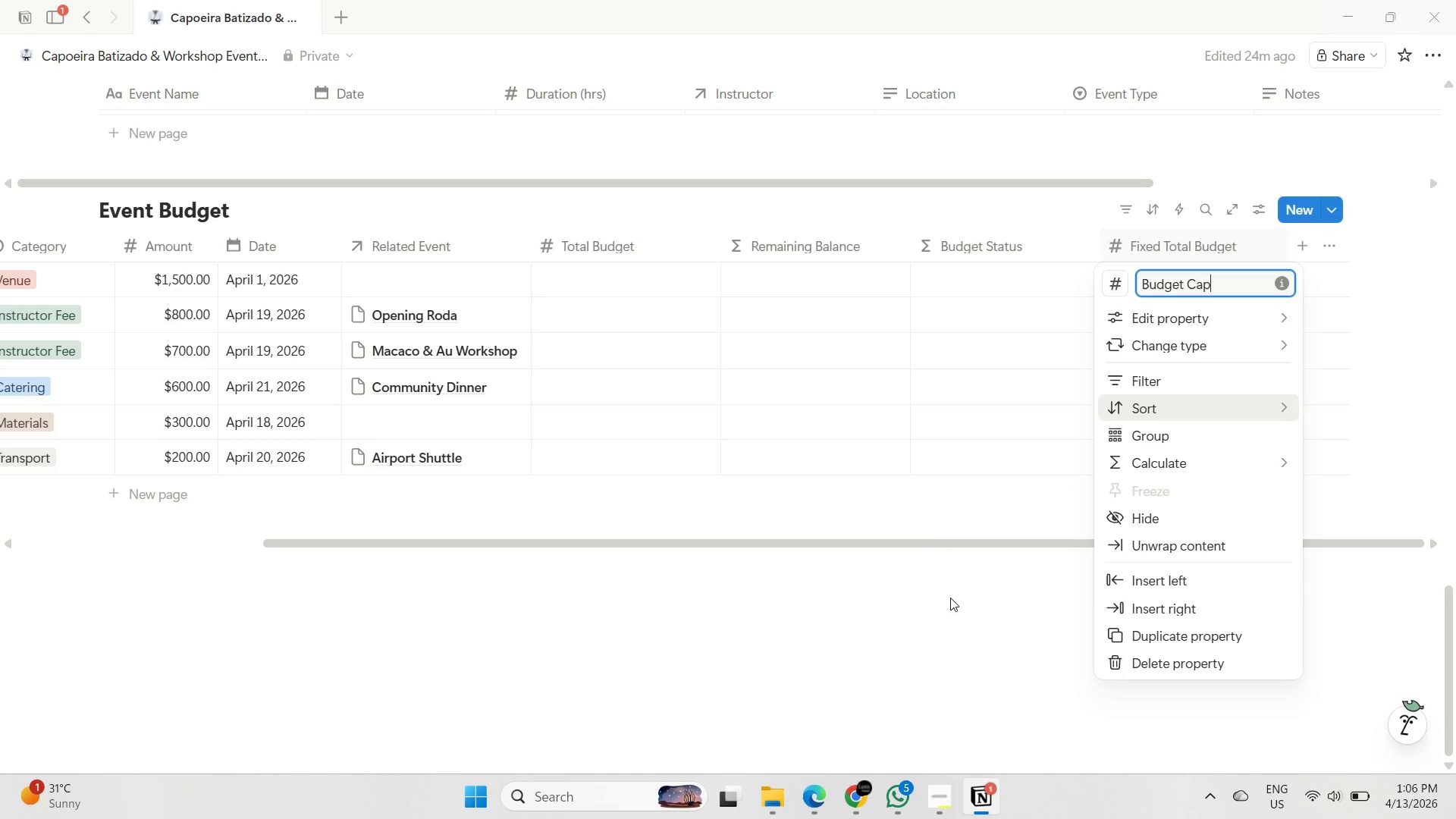 
left_click([941, 601])
 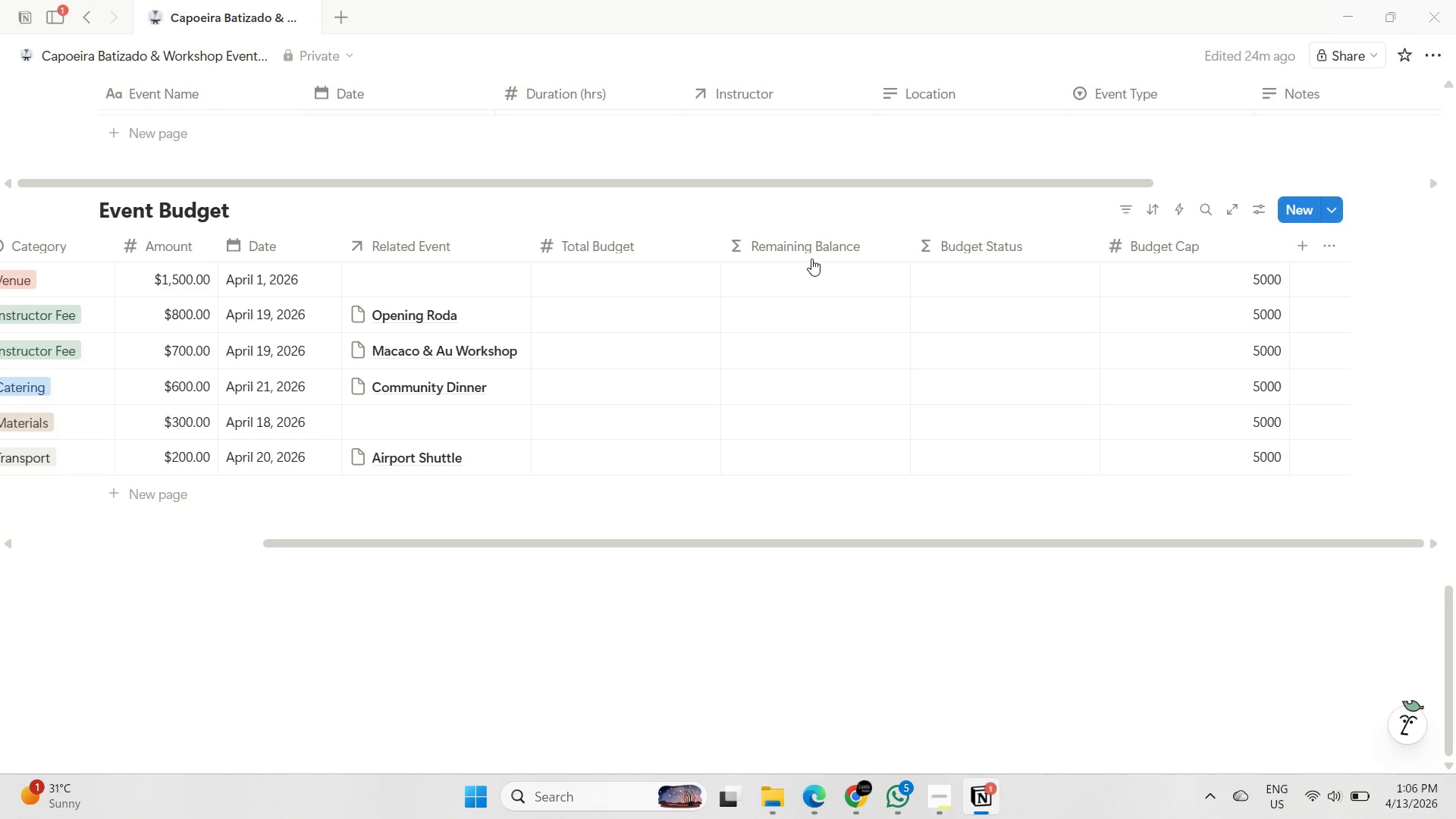 
left_click([811, 249])
 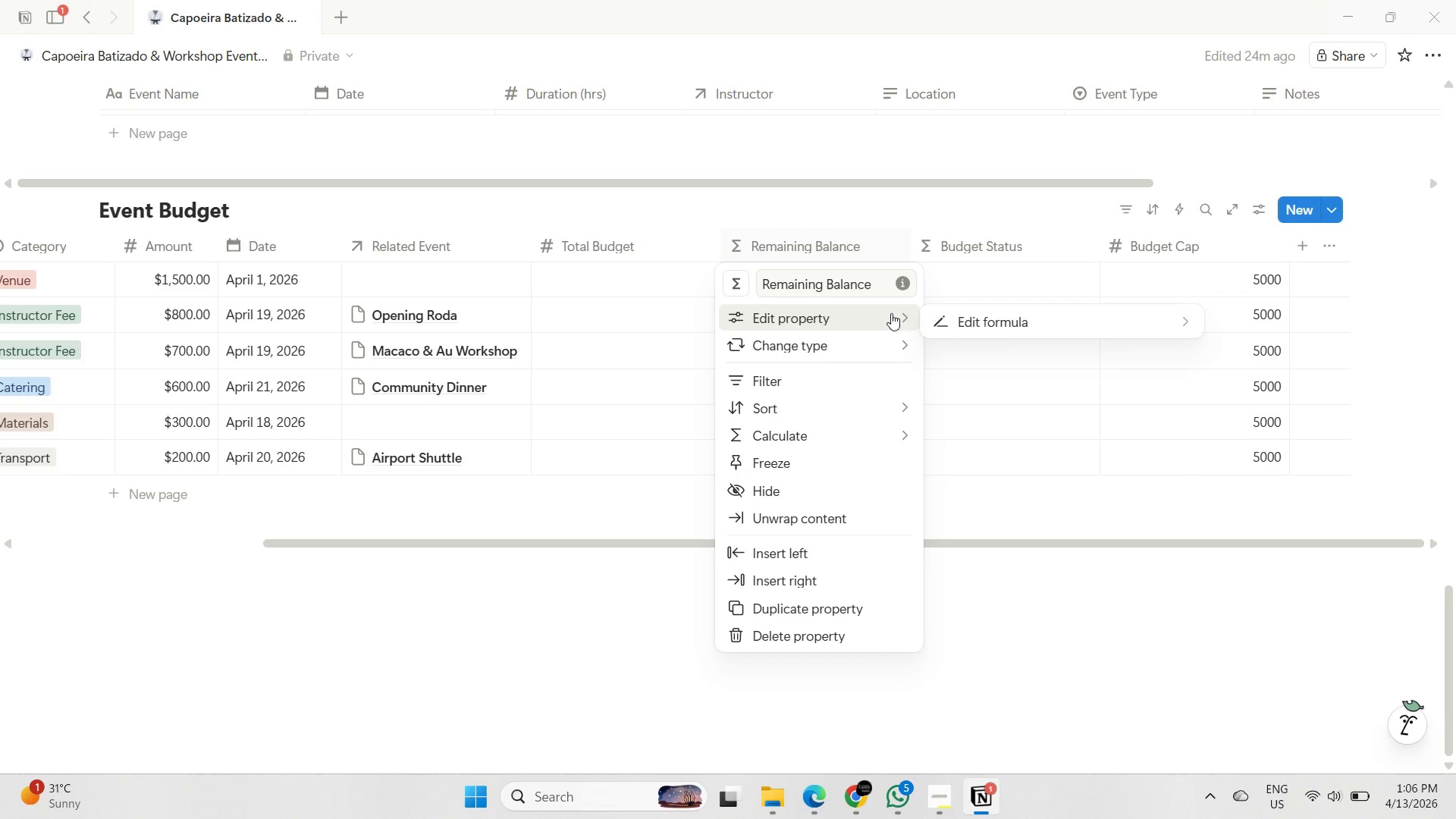 
left_click([1008, 325])
 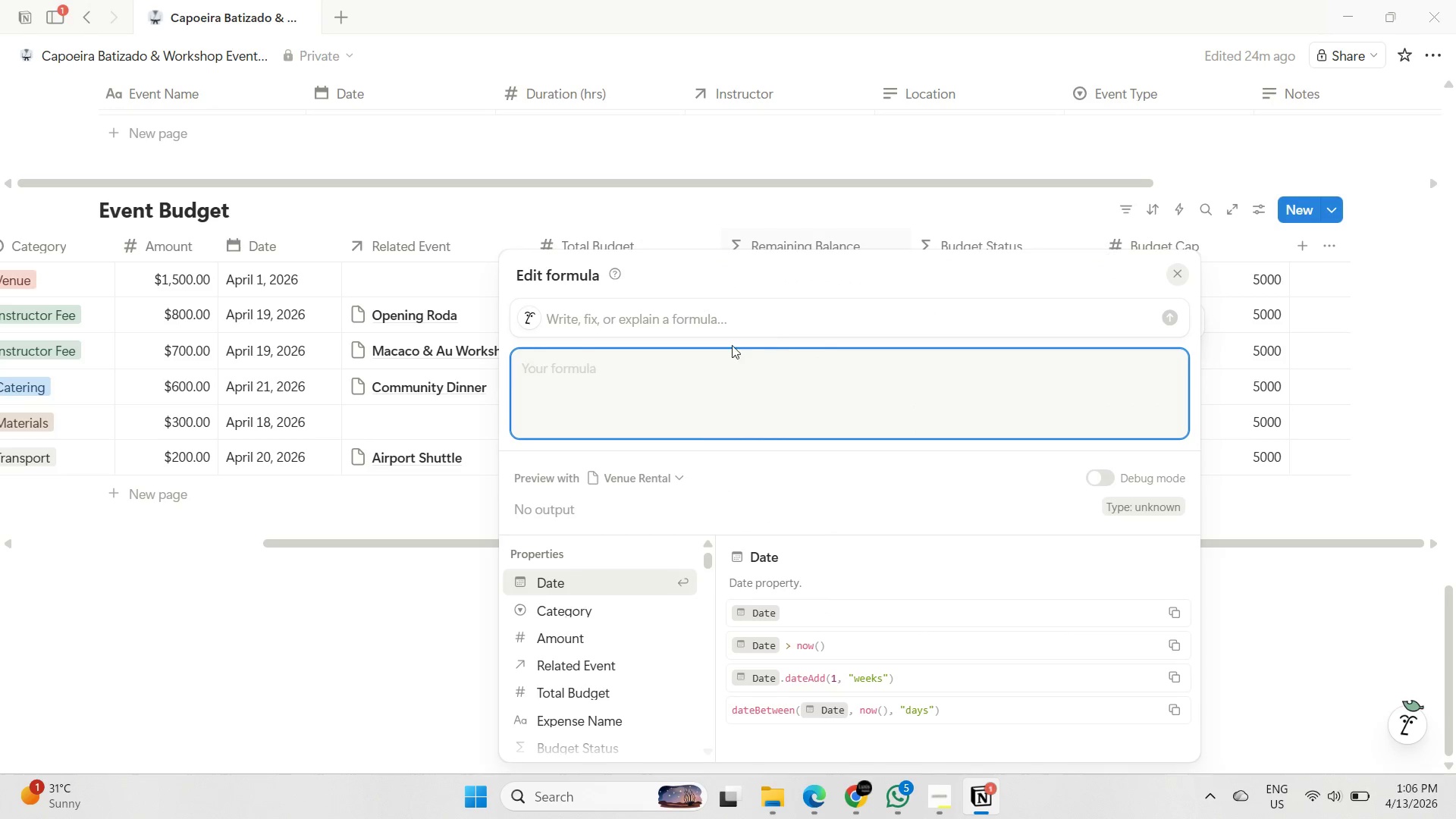 
left_click([685, 392])
 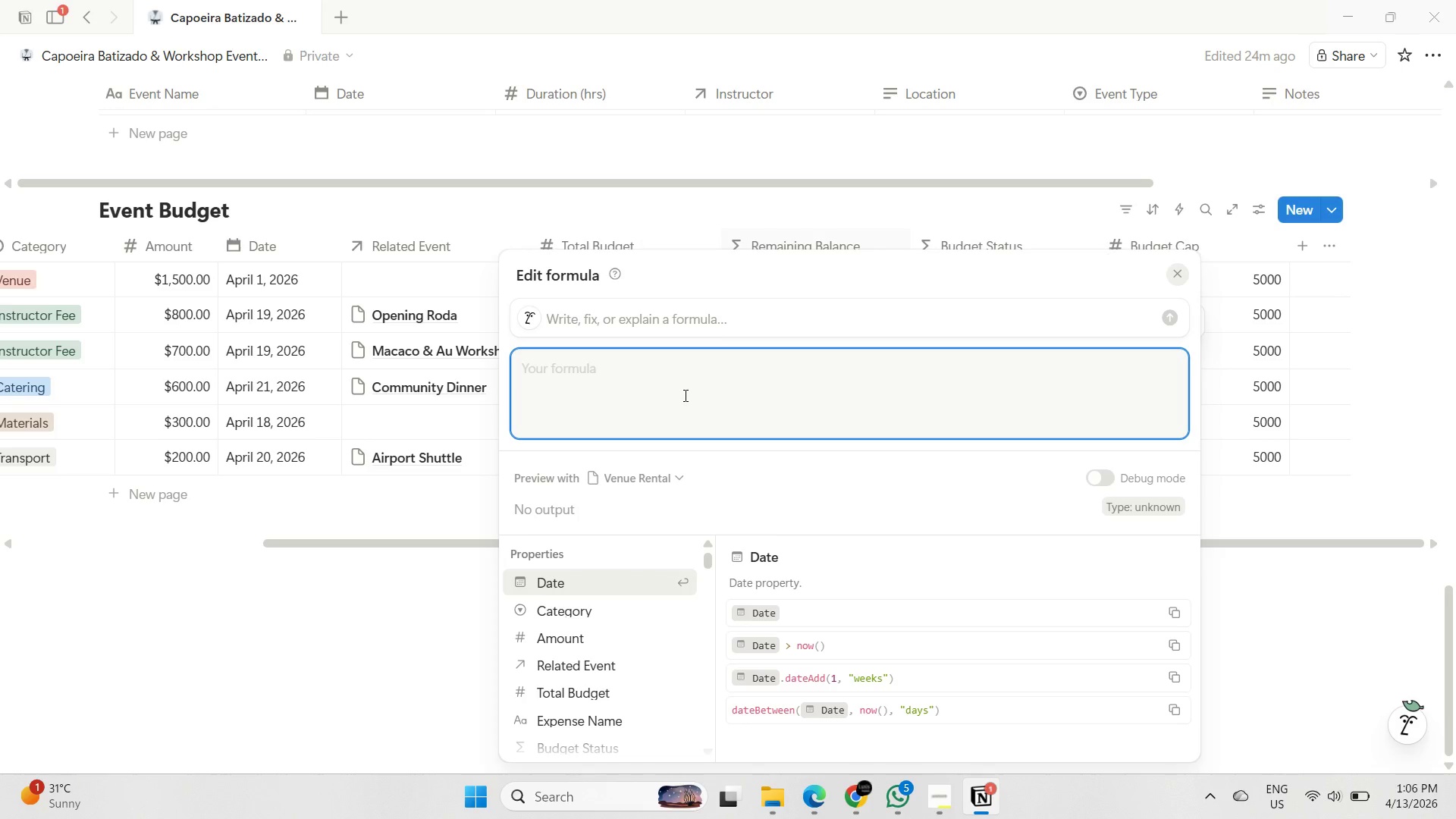 
type(ifs(prop()
 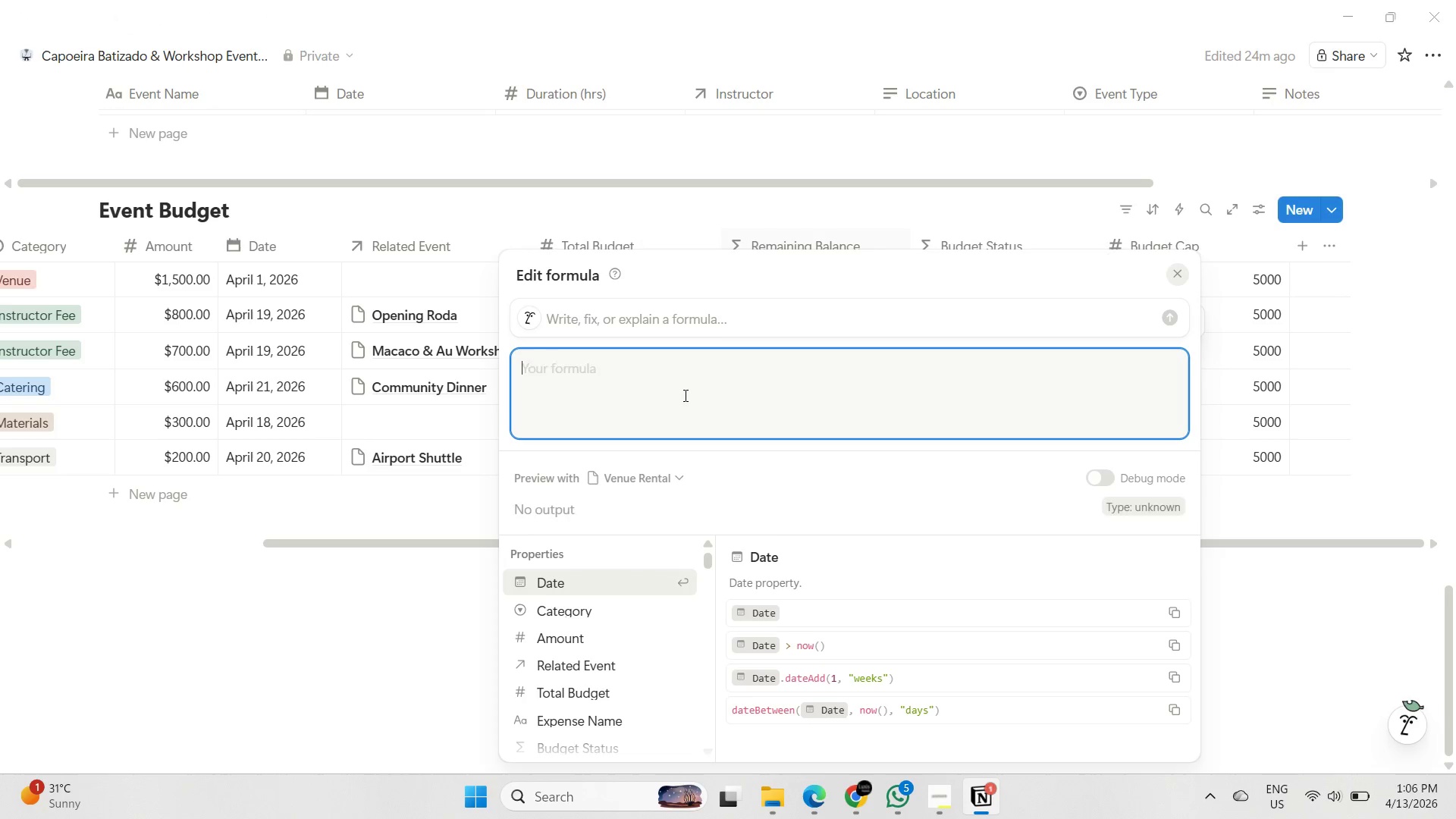 
wait(8.08)
 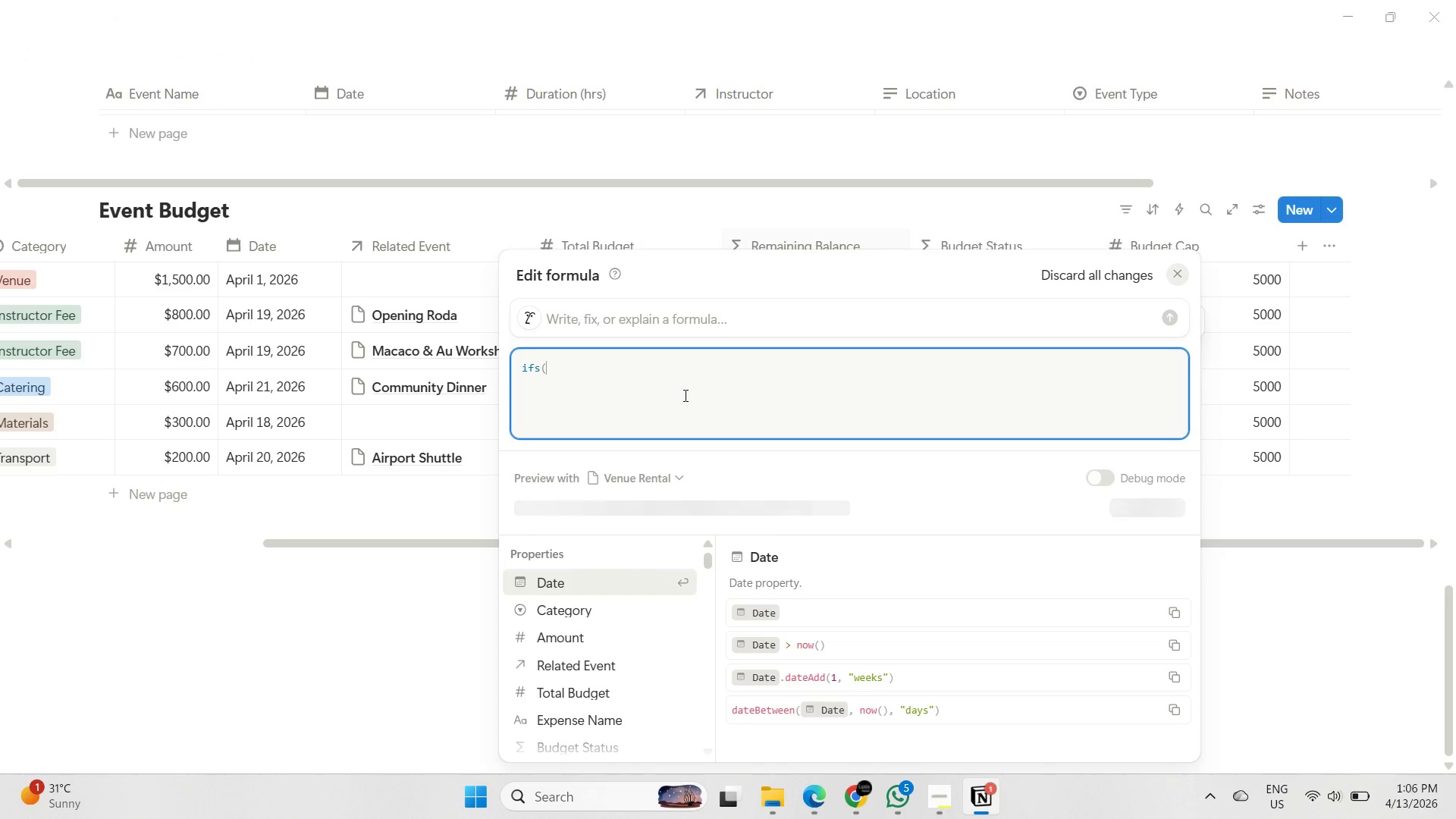 
key(P)
 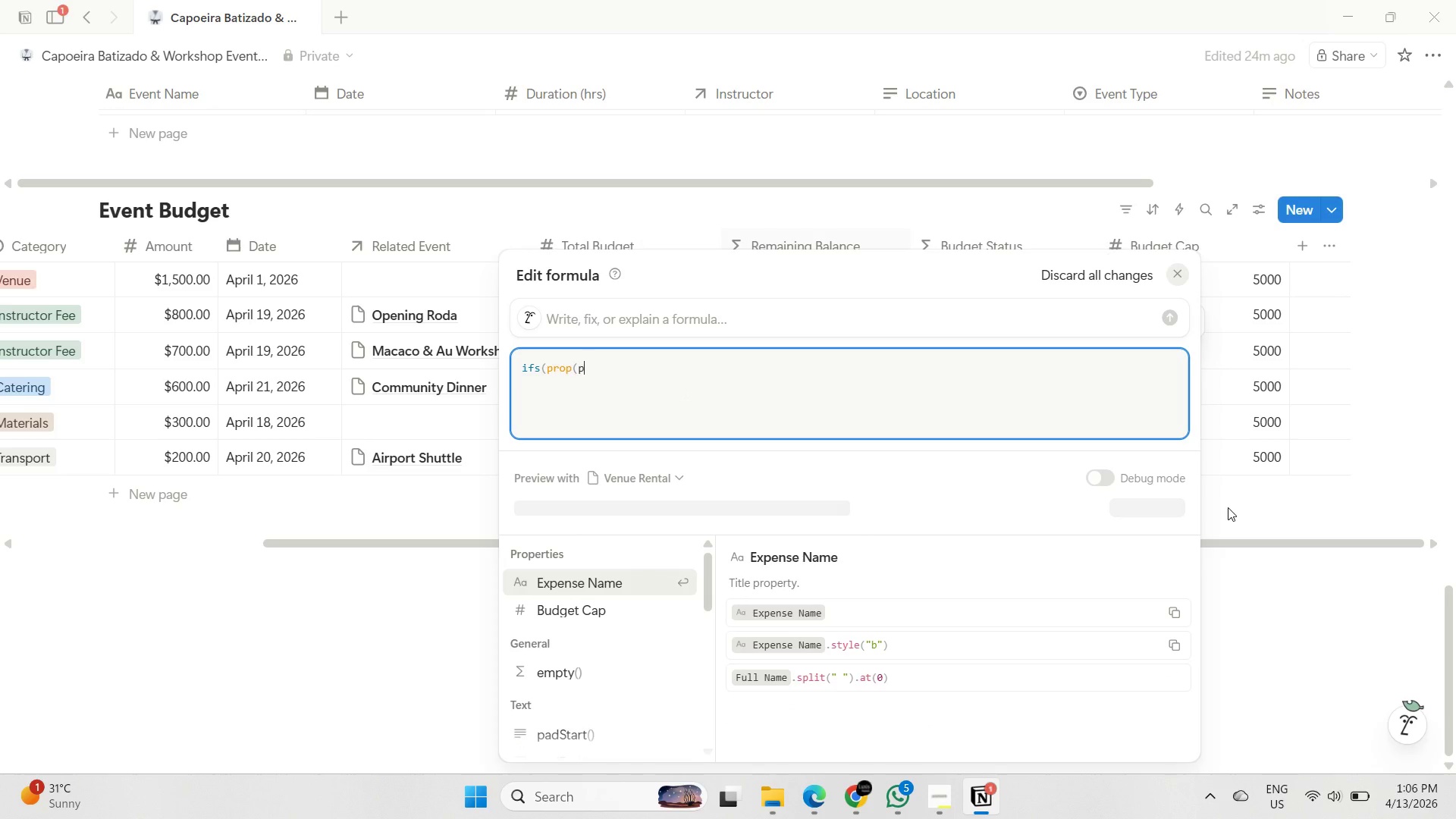 
wait(6.06)
 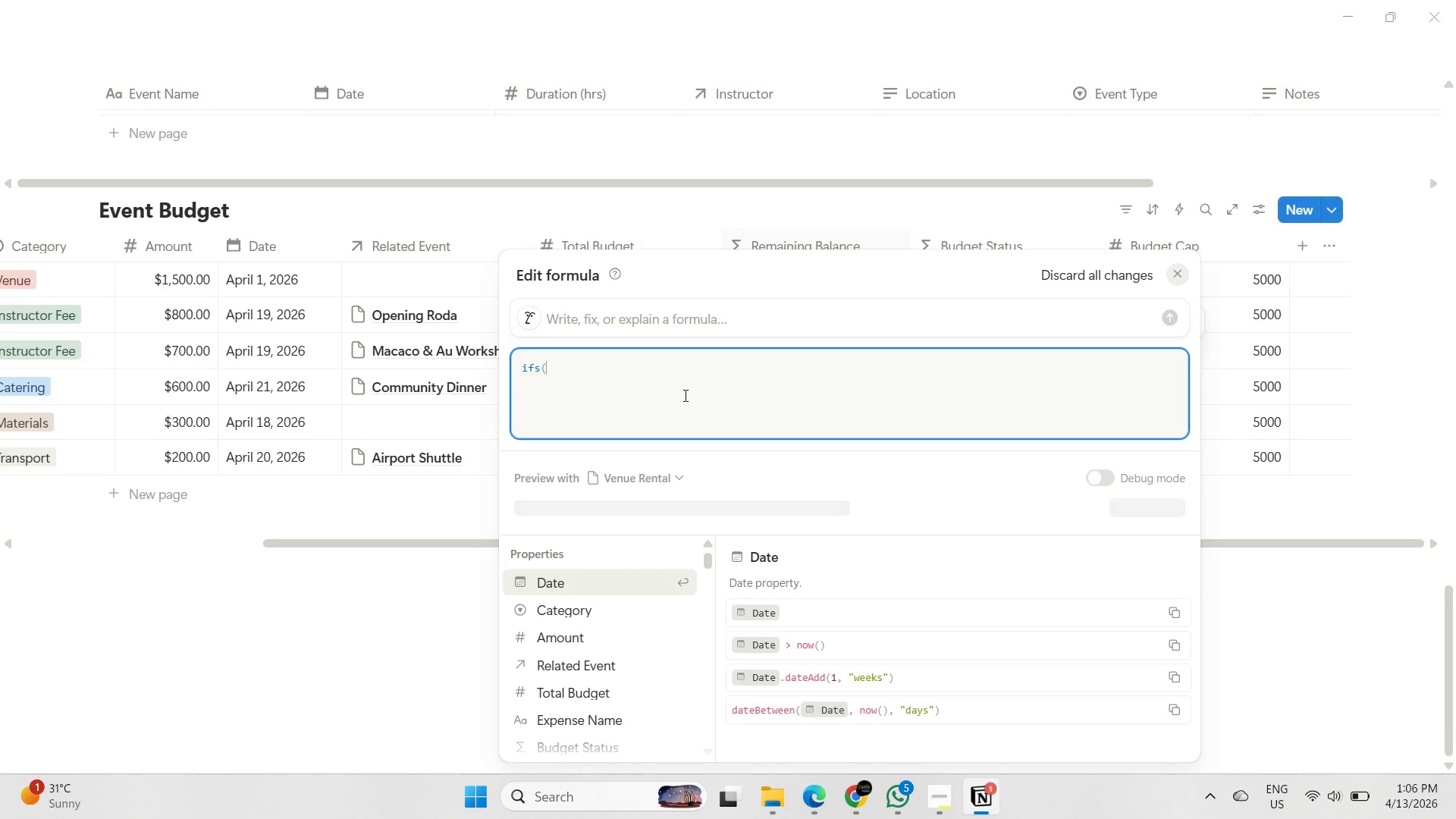 
key(Backspace)
 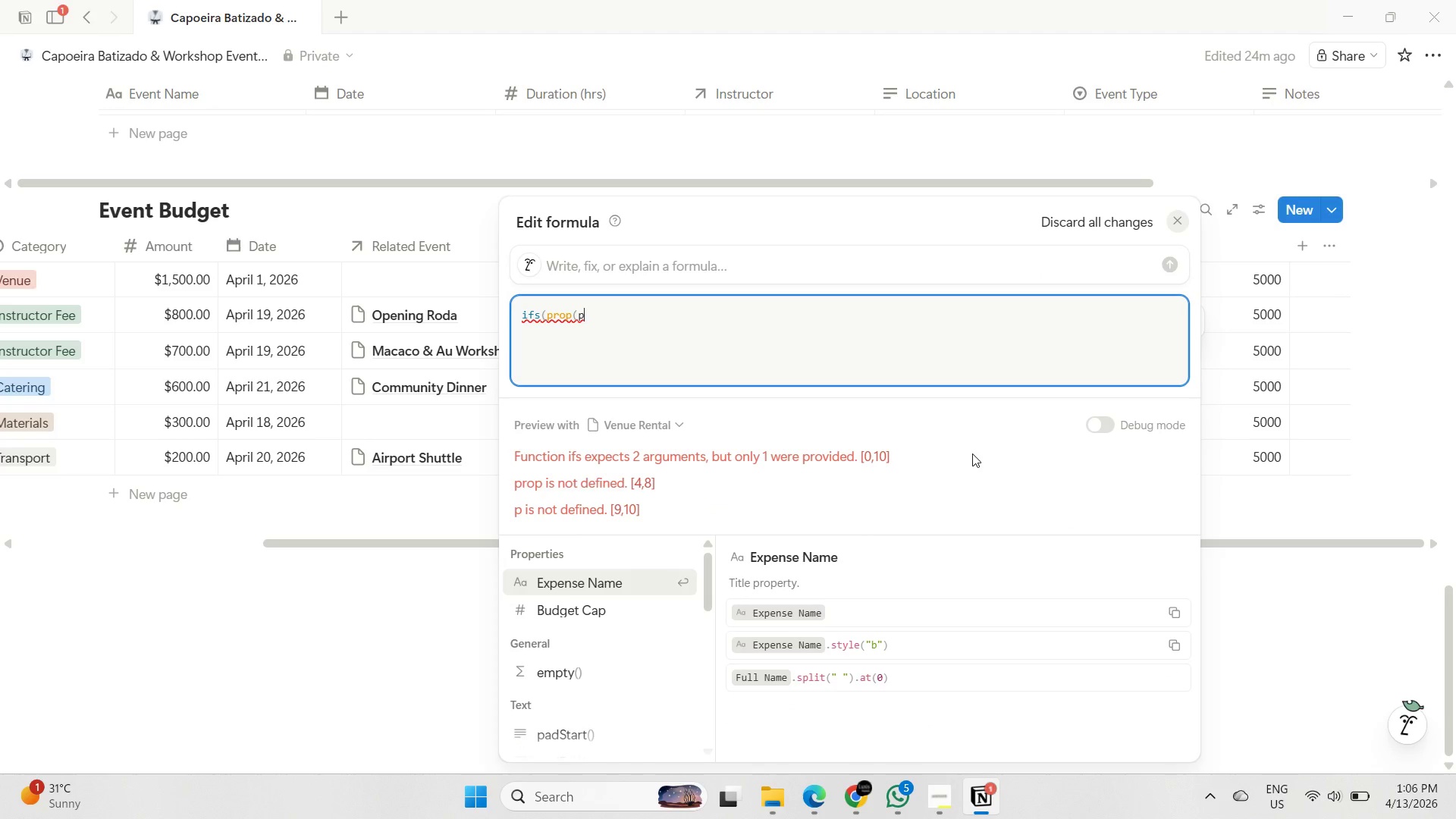 
key(Shift+ShiftRight)
 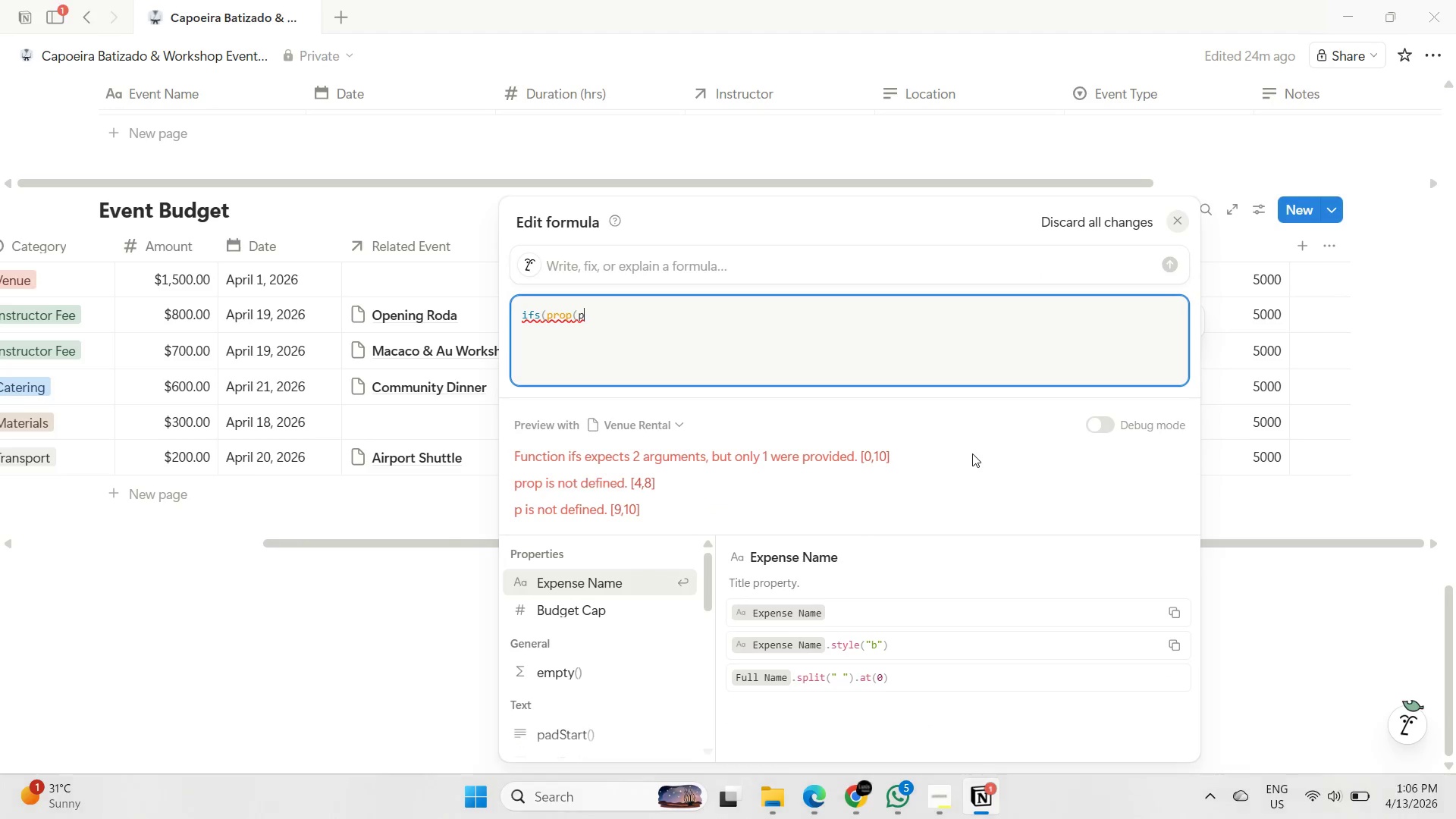 
key(Shift+Quote)
 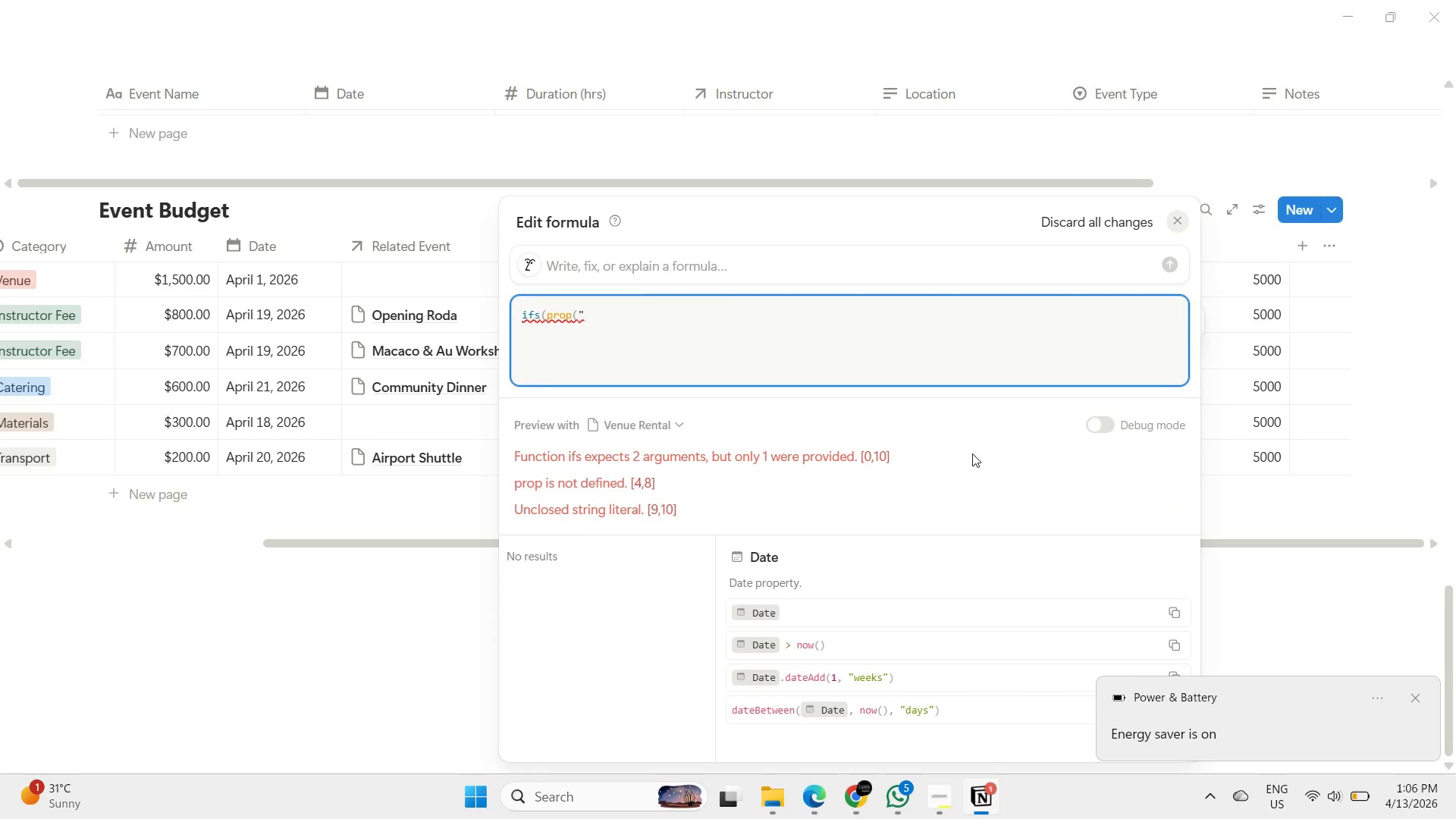 
wait(6.0)
 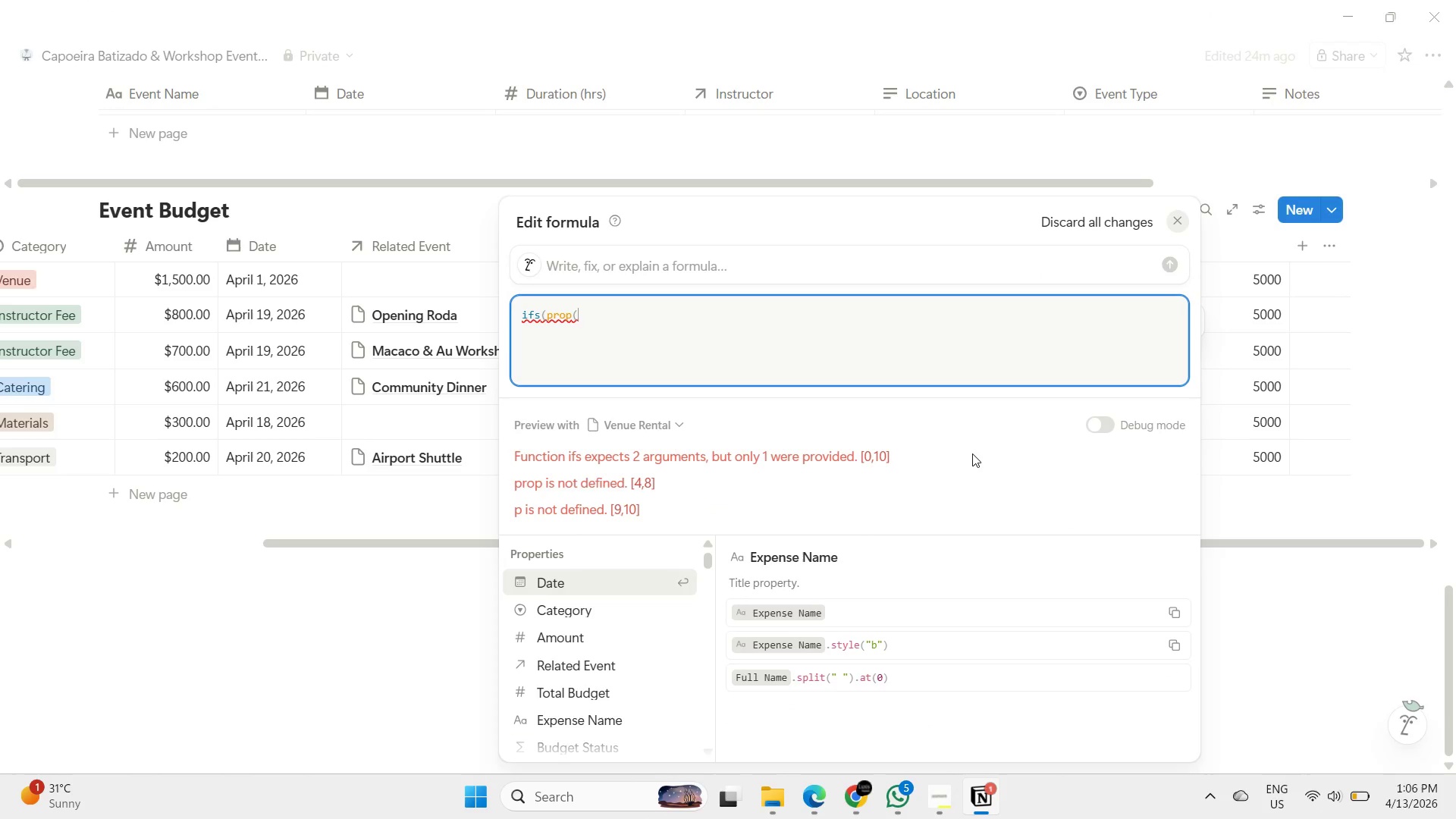 
type(Budget Cap") > 0, prop("Budget Cap") - prop("Amount"), tu)
key(Backspace)
type(rue, 0))
 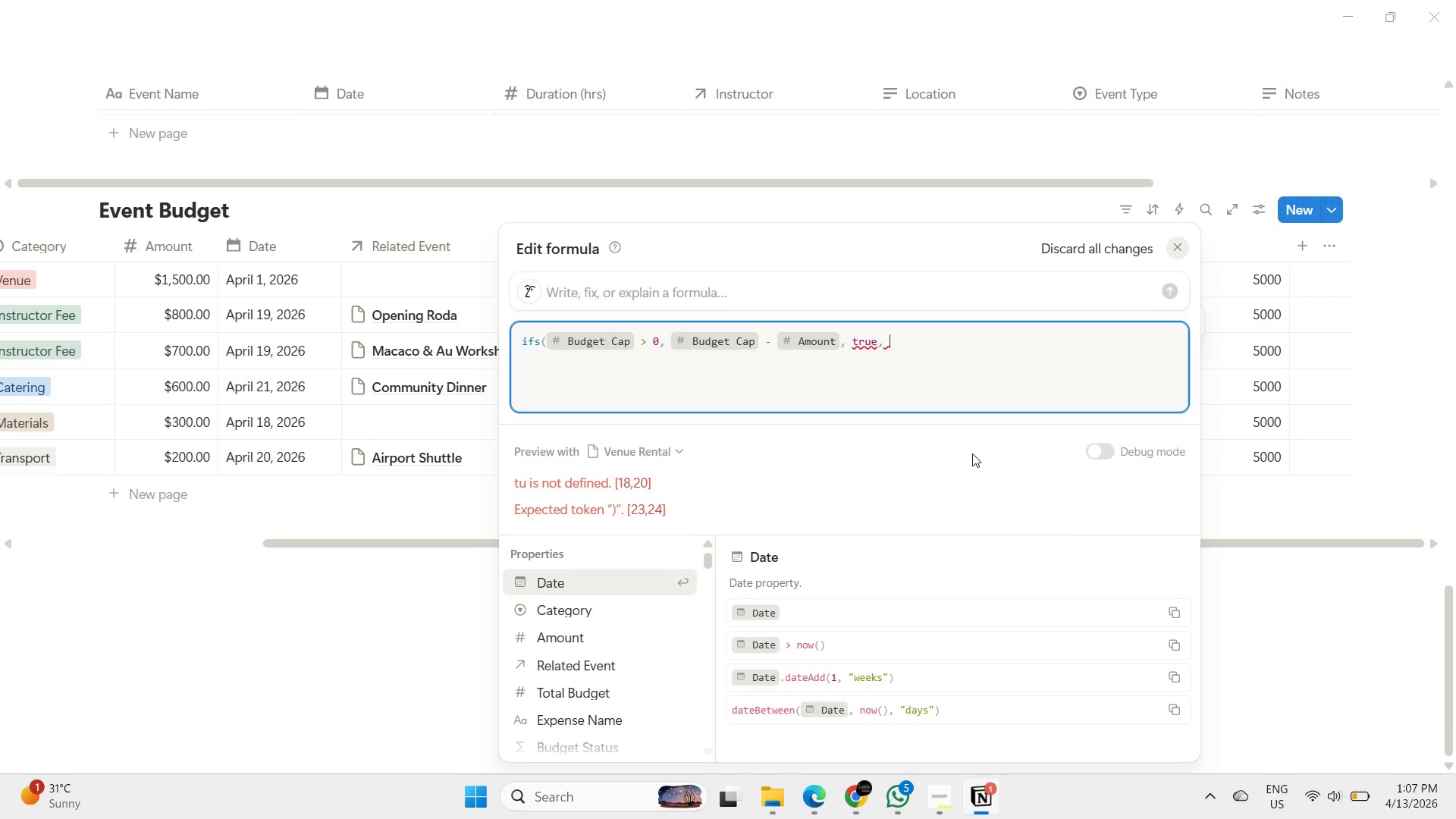 
left_click([1252, 525])
 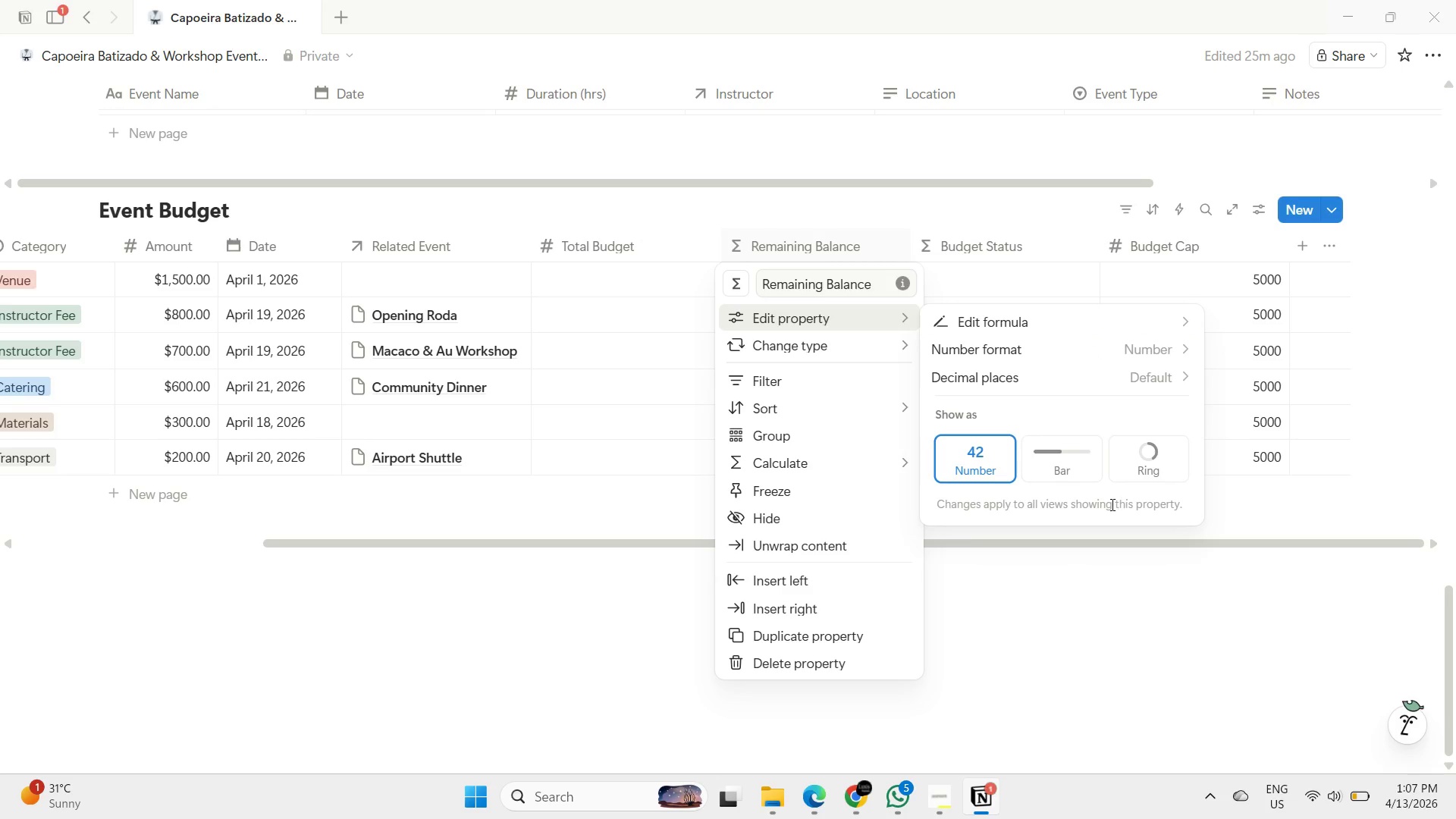 
left_click([1231, 595])
 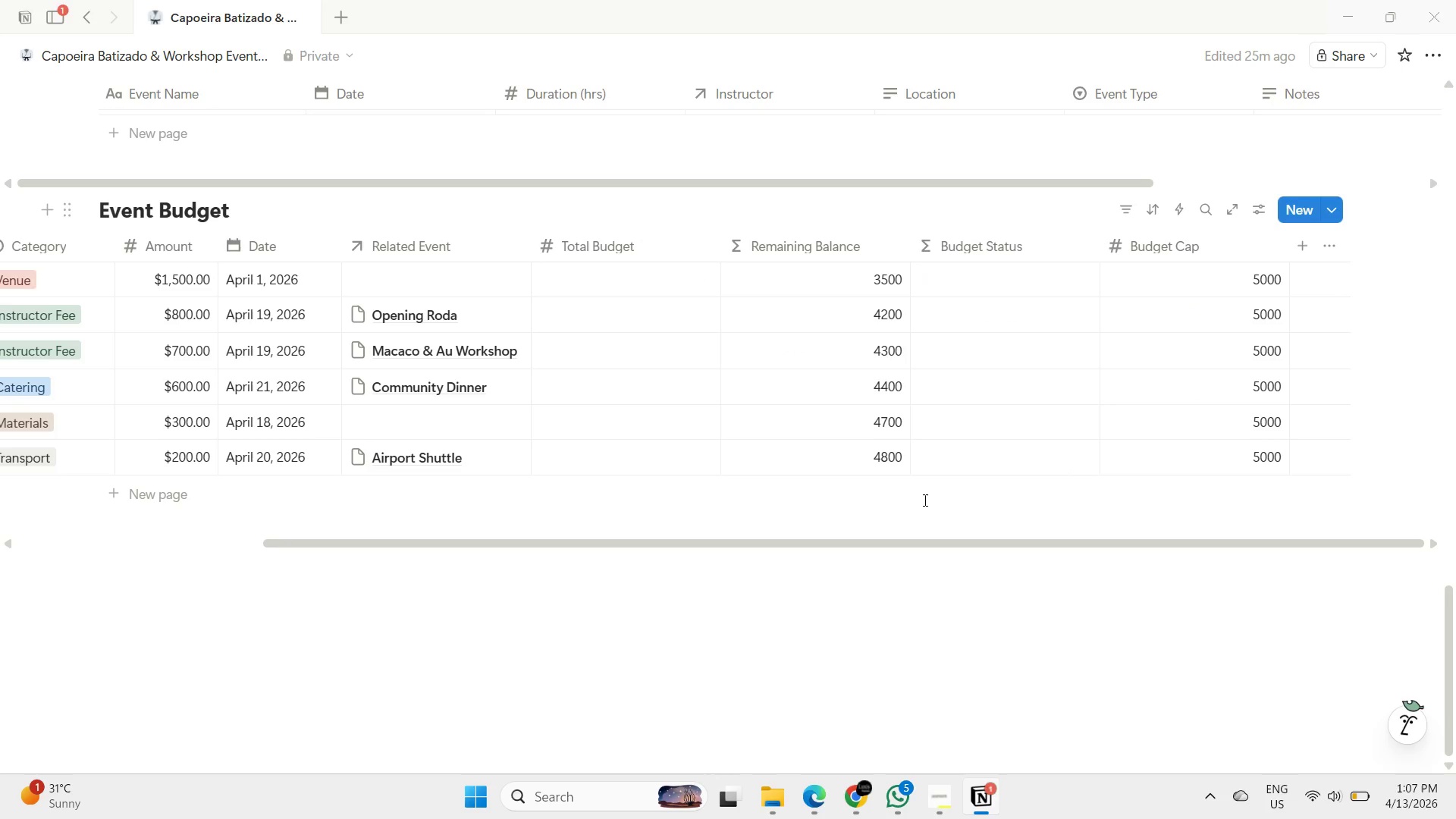 
wait(9.91)
 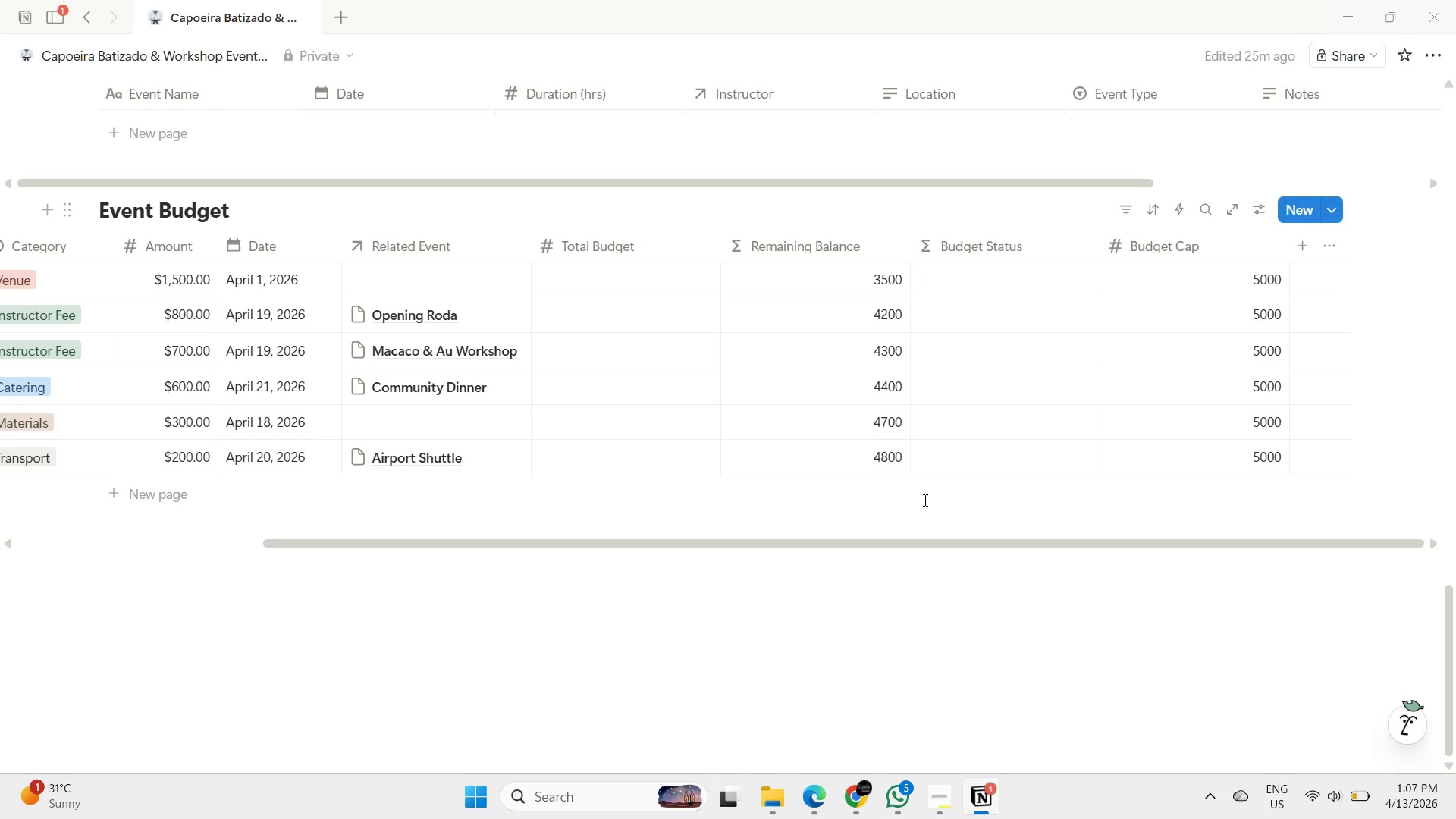 
left_click([680, 695])
 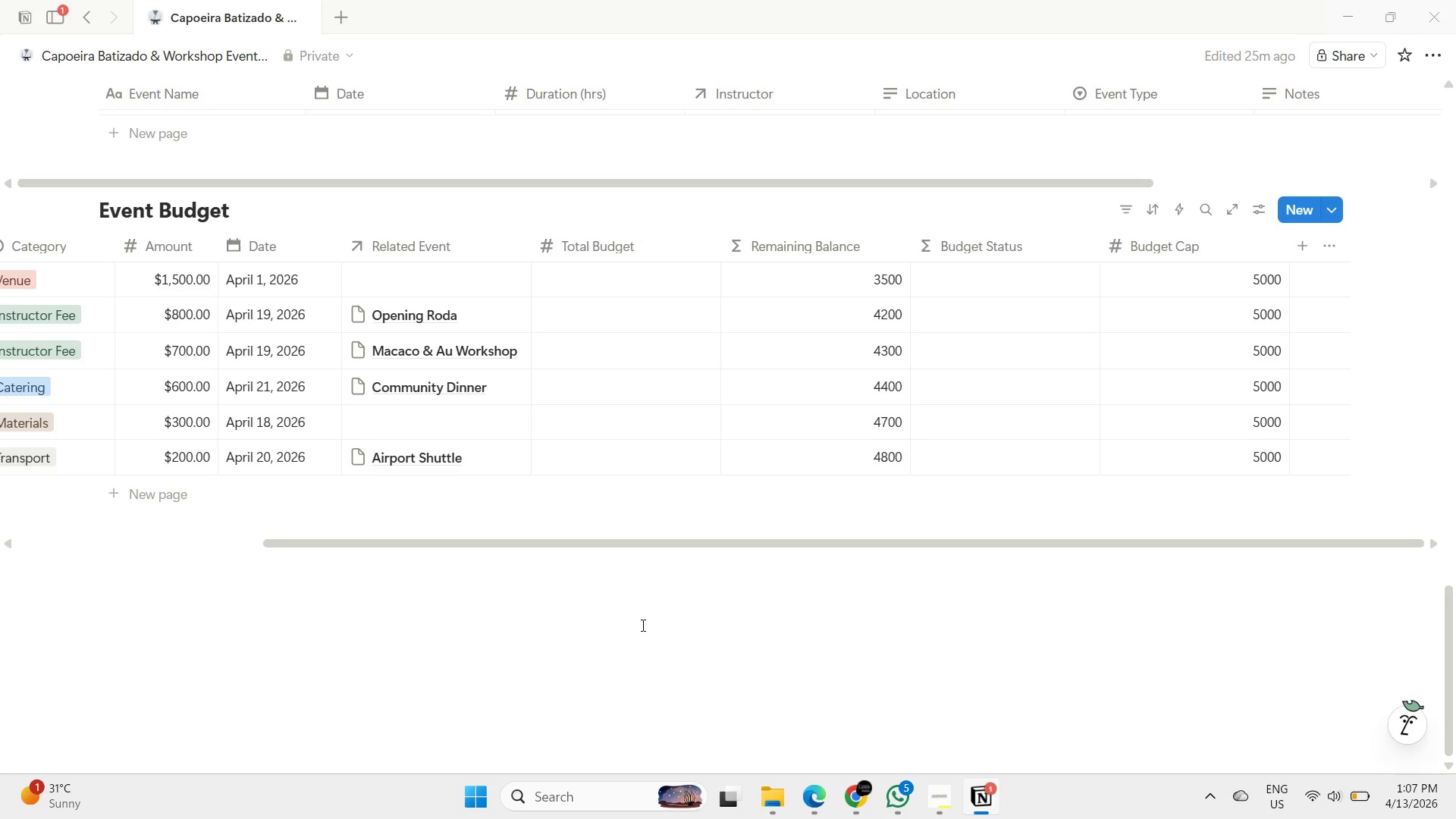 
double_click([476, 607])
 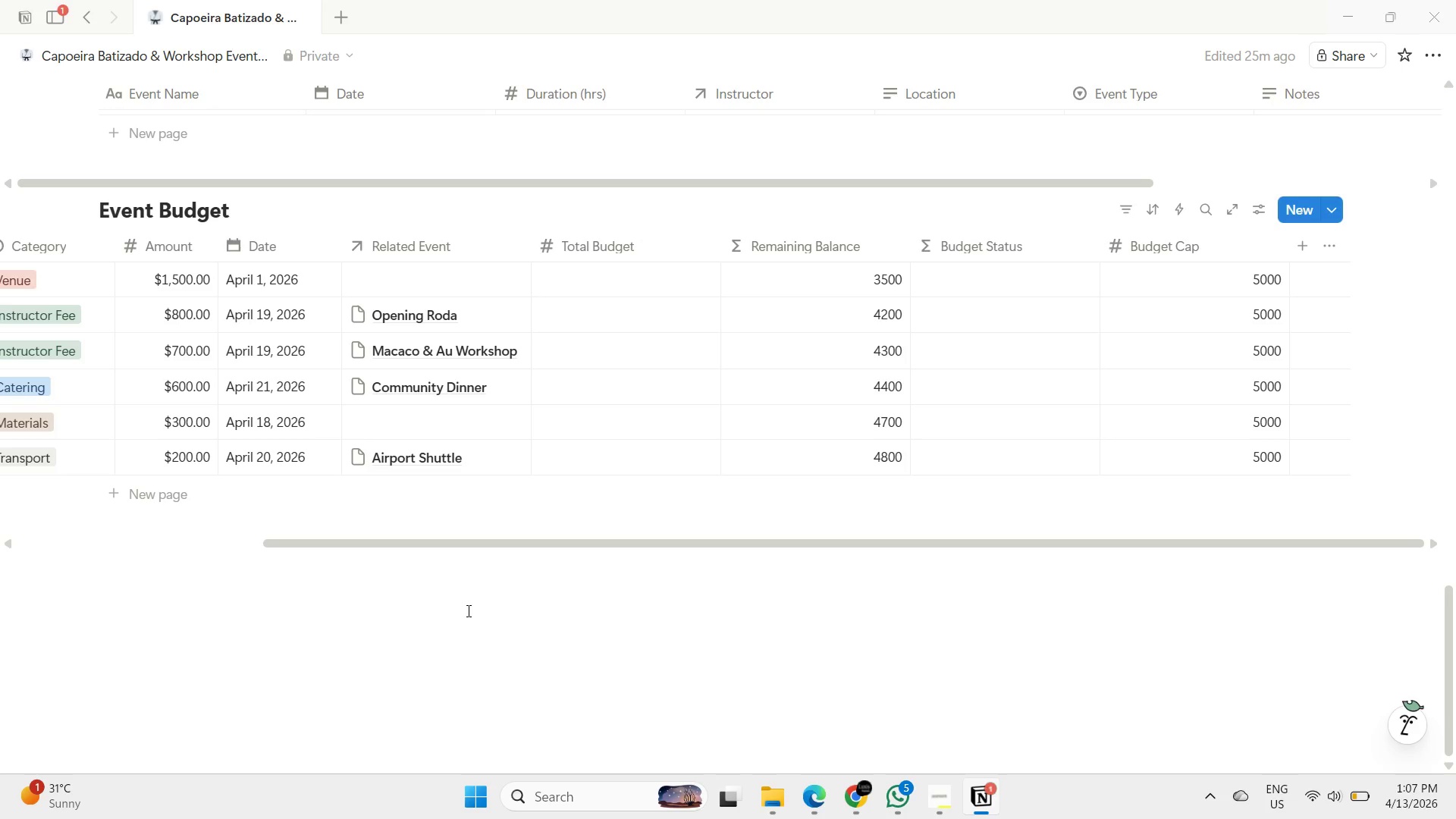 
triple_click([467, 610])
 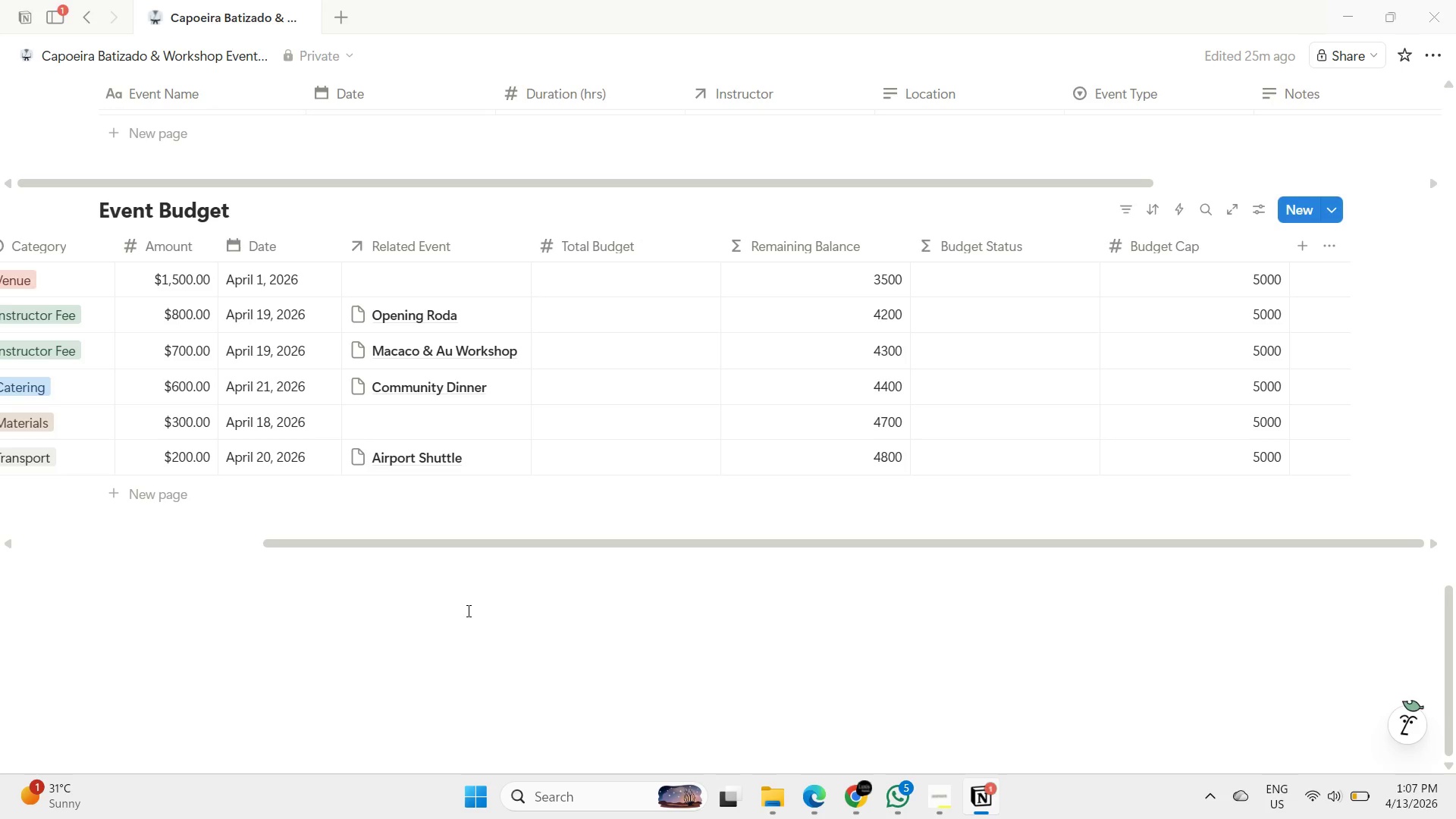 
triple_click([467, 610])
 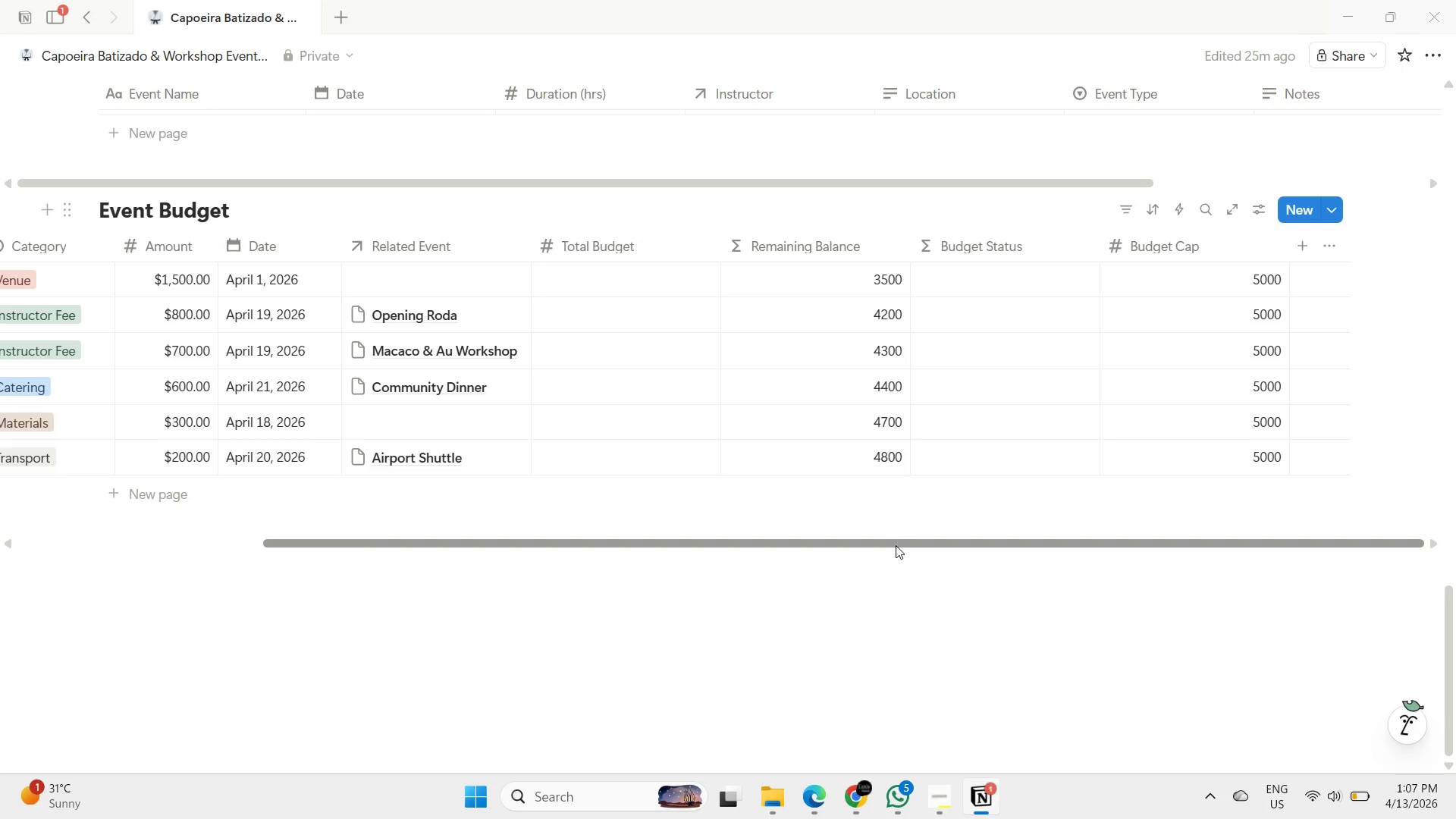 
left_click_drag(start_coordinate=[896, 545], to_coordinate=[830, 541])
 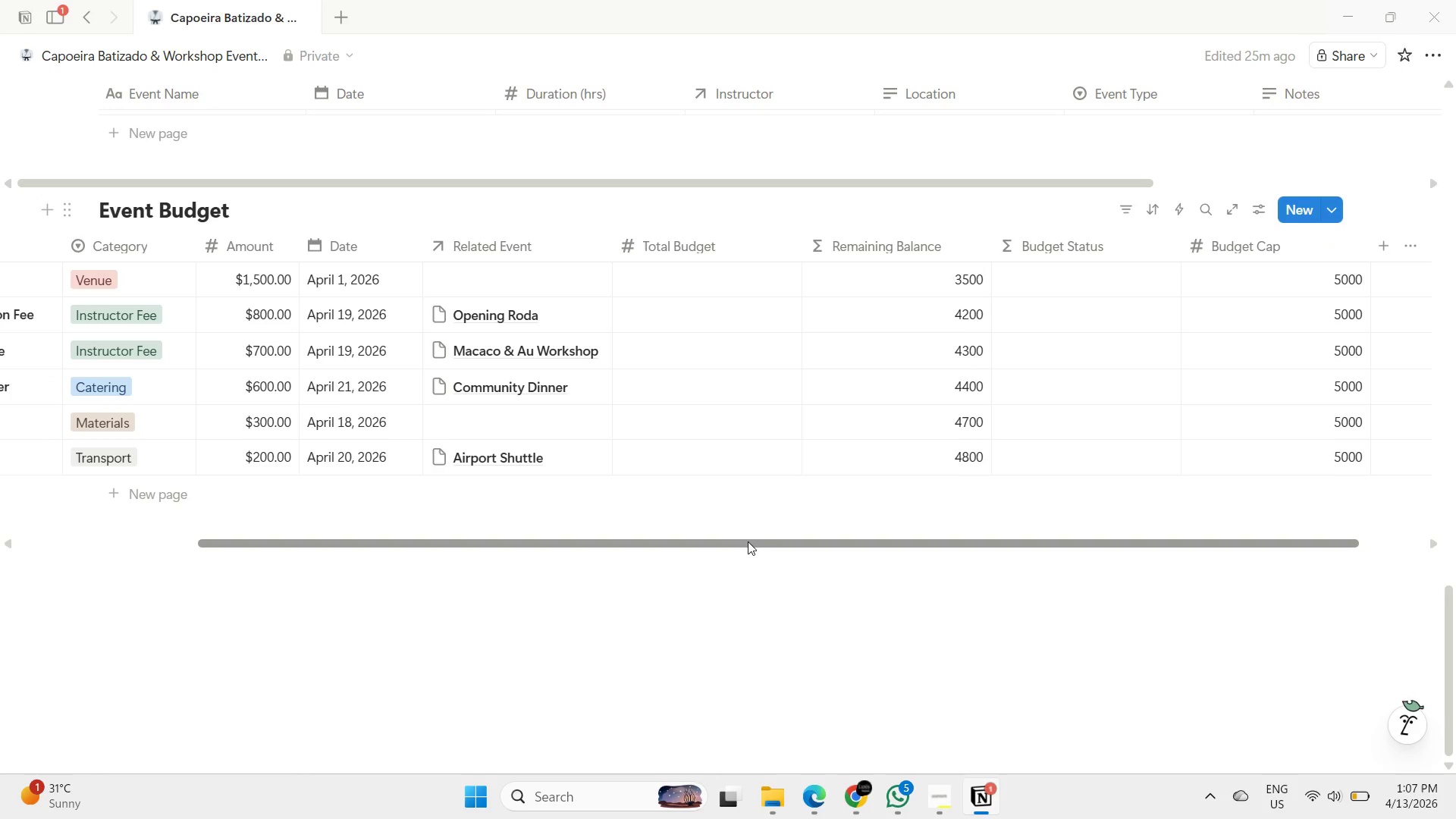 
wait(6.53)
 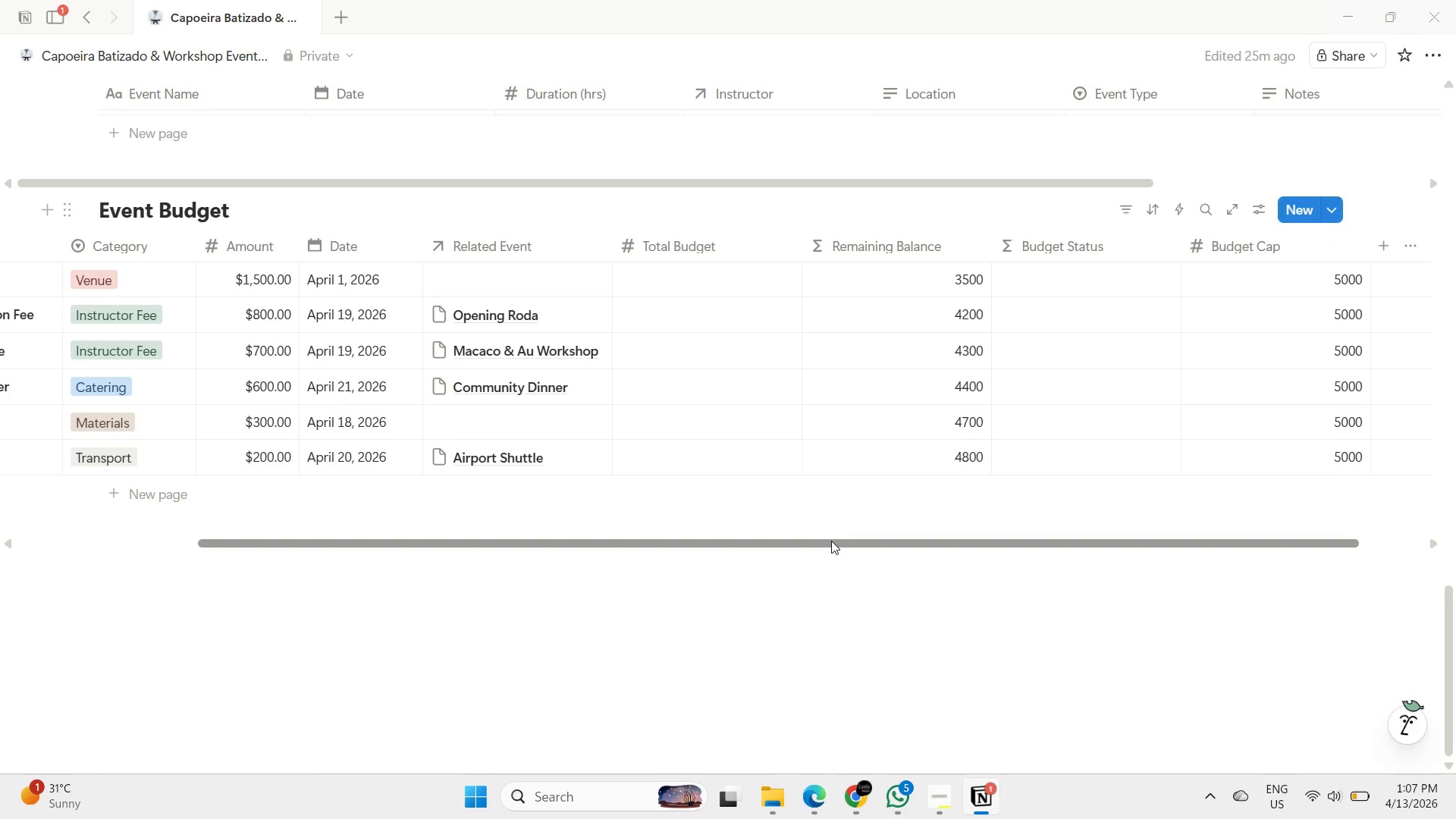 
left_click([336, 639])
 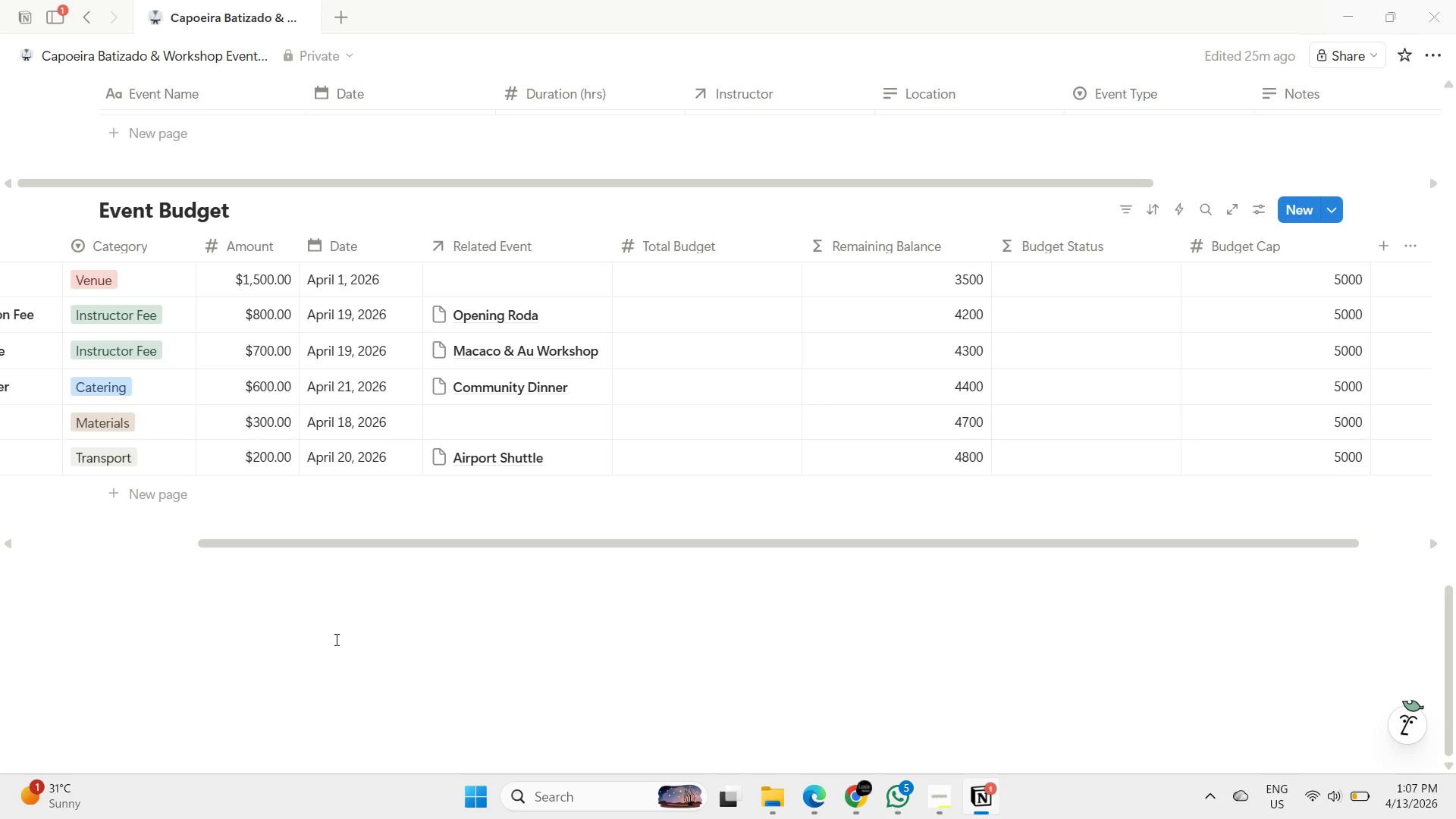 
left_click([335, 639])
 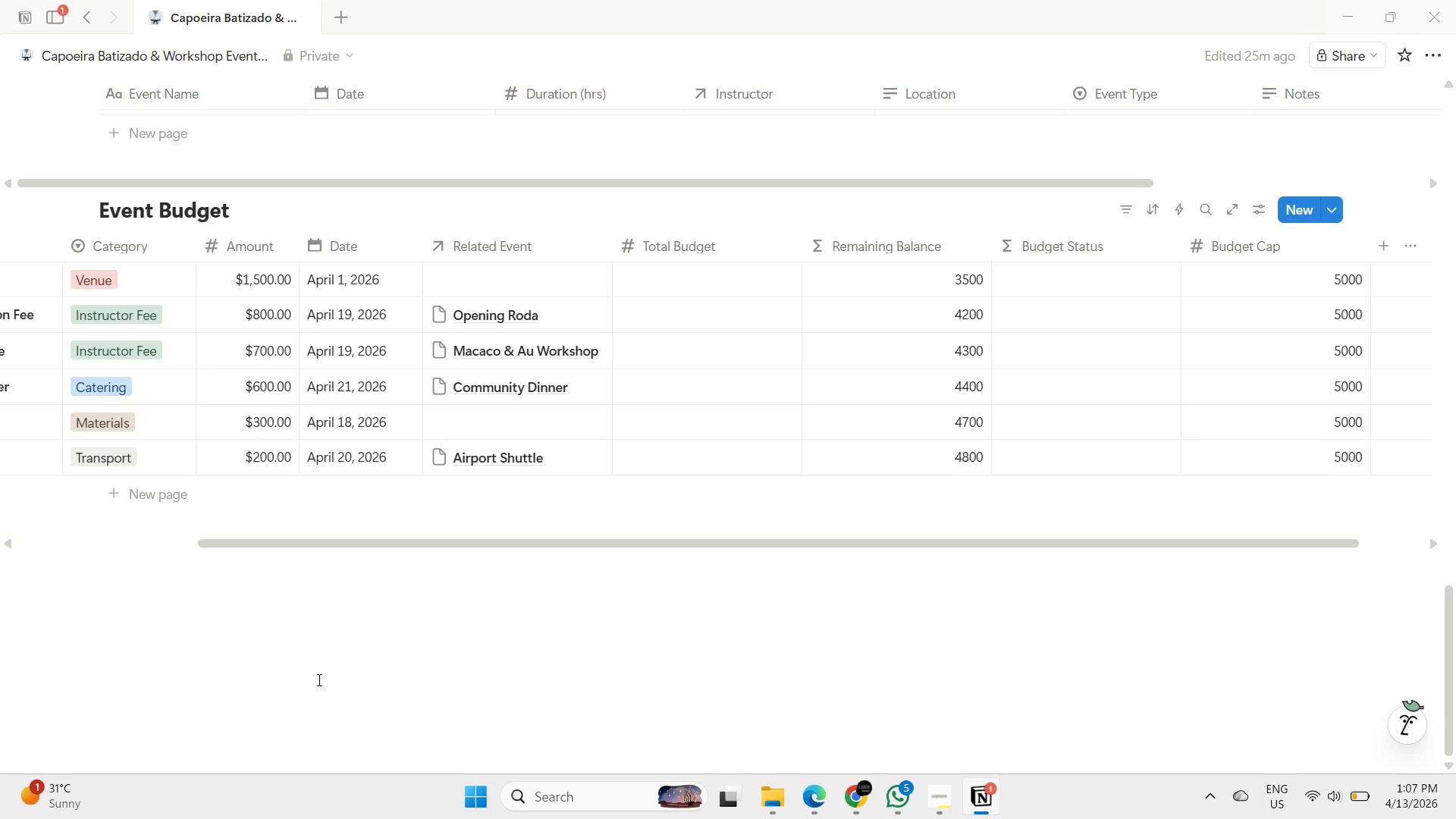 
double_click([318, 679])
 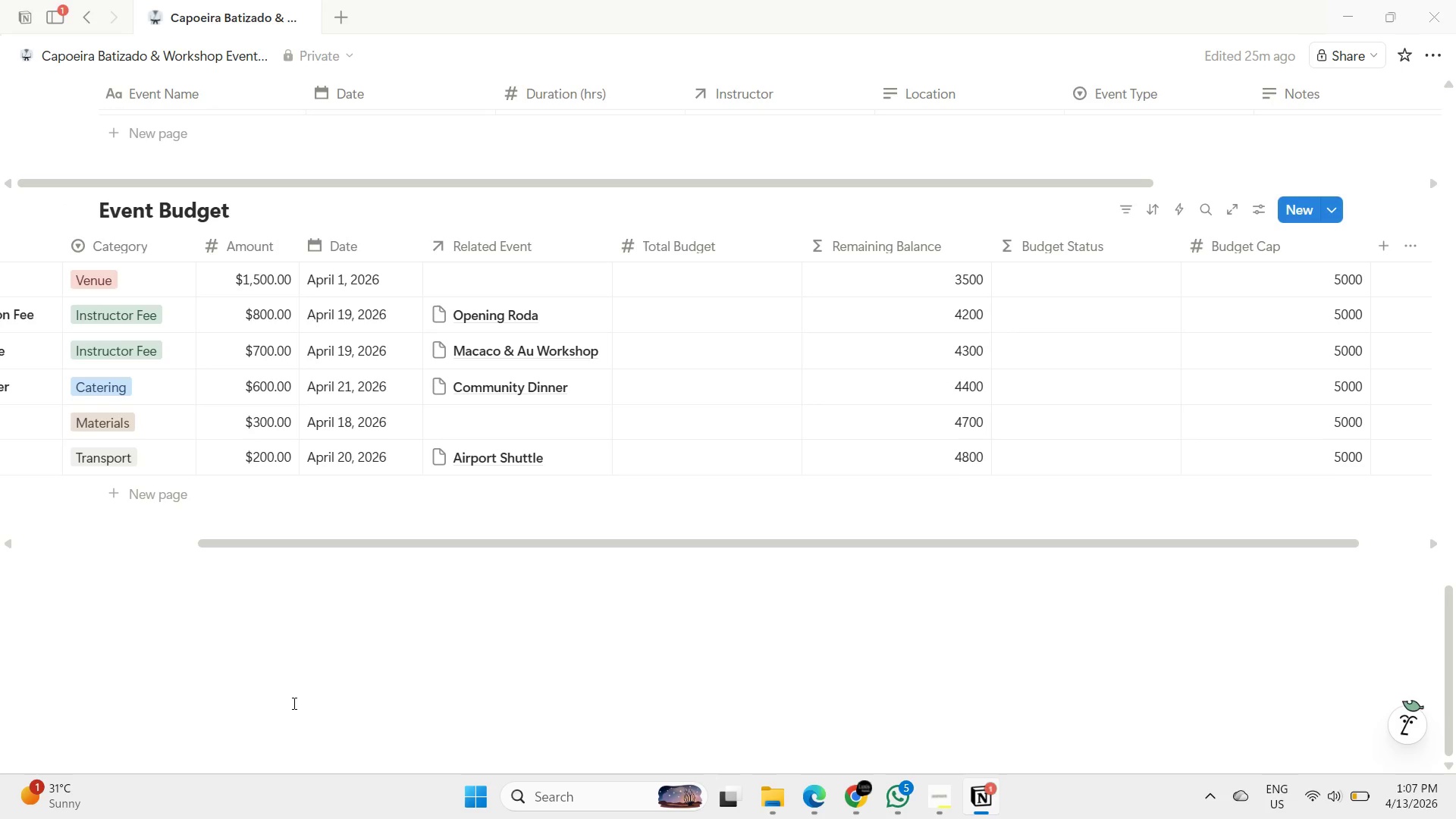 
triple_click([293, 703])
 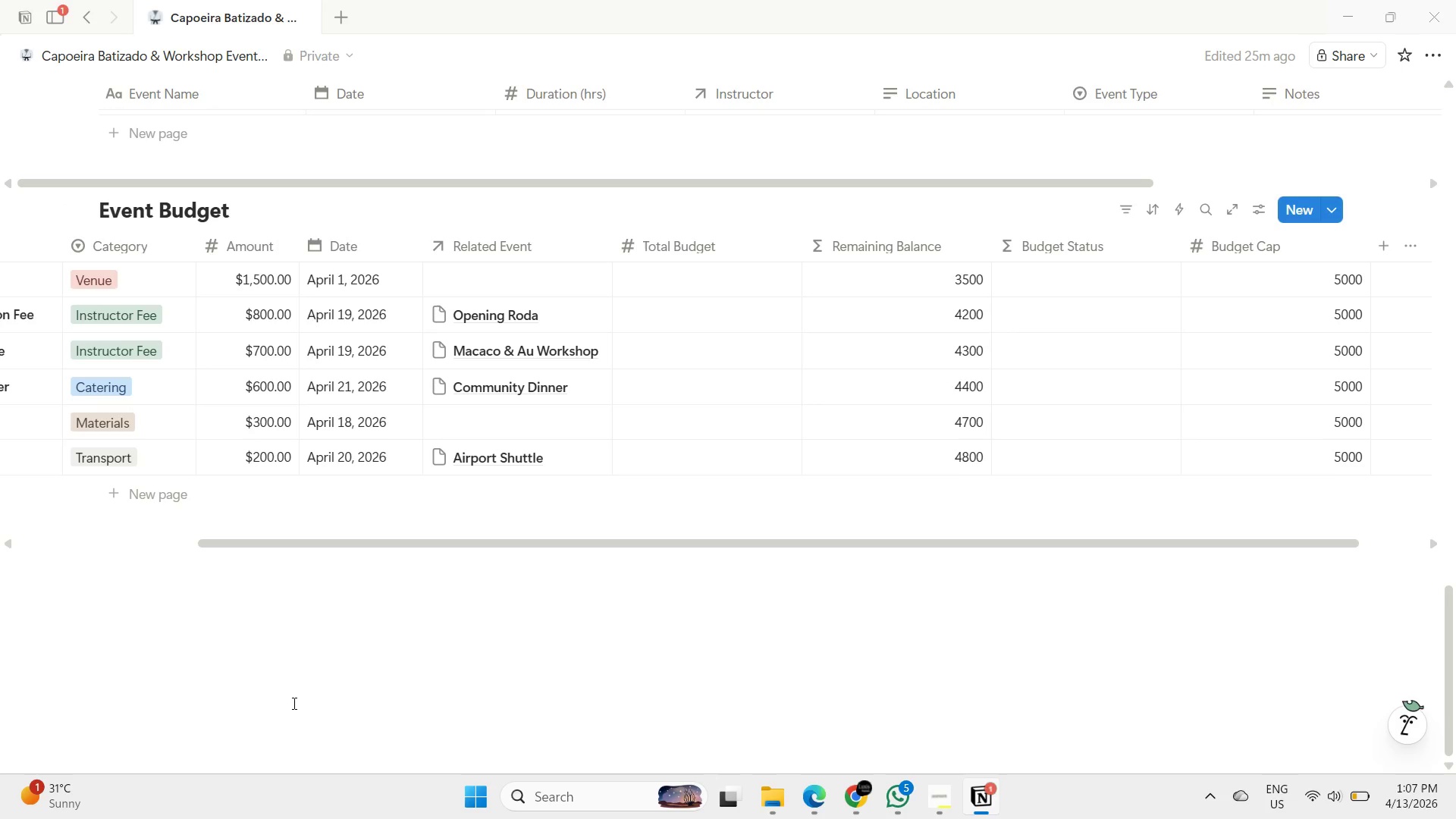 
triple_click([293, 703])
 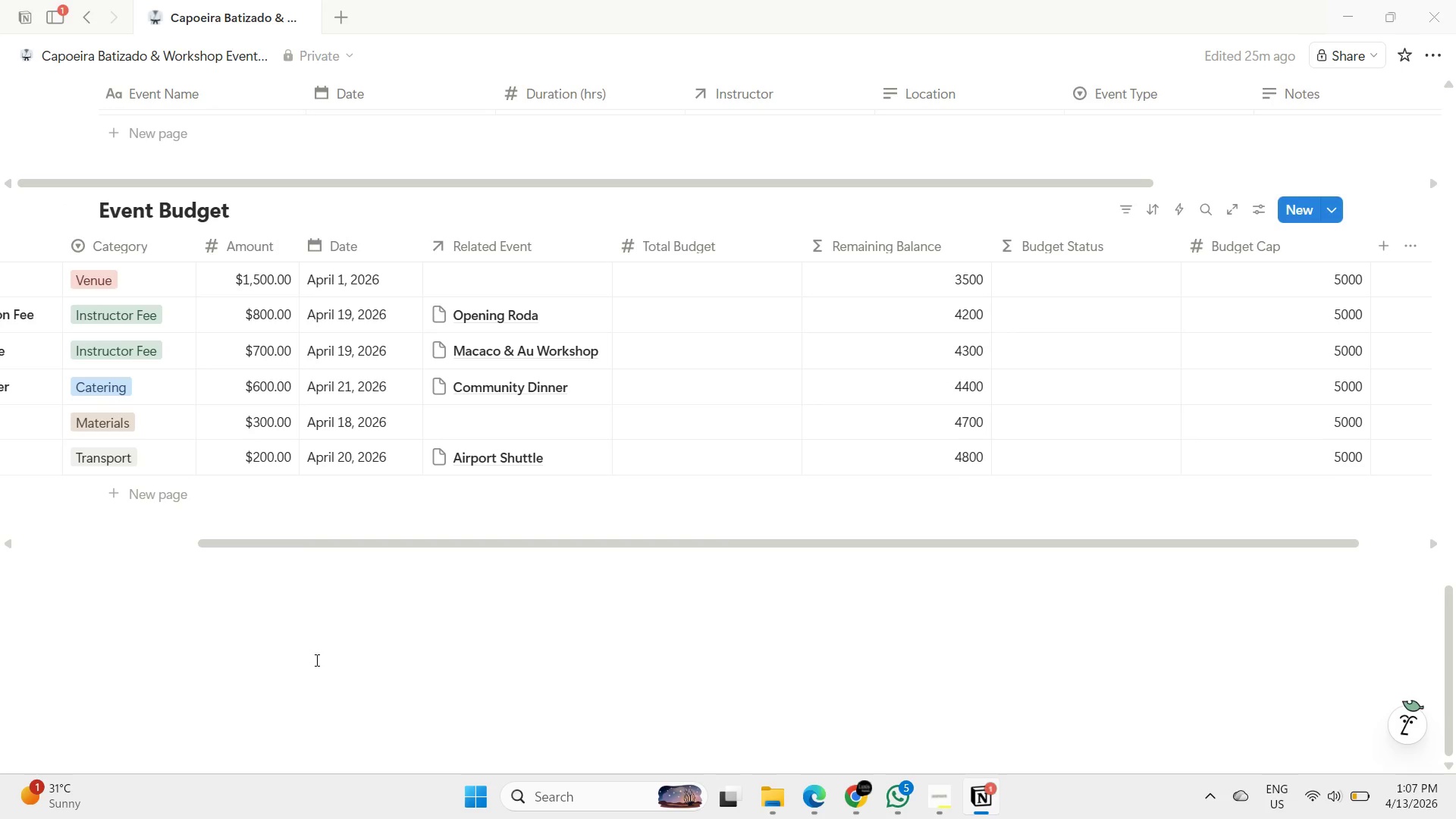 
left_click([232, 639])
 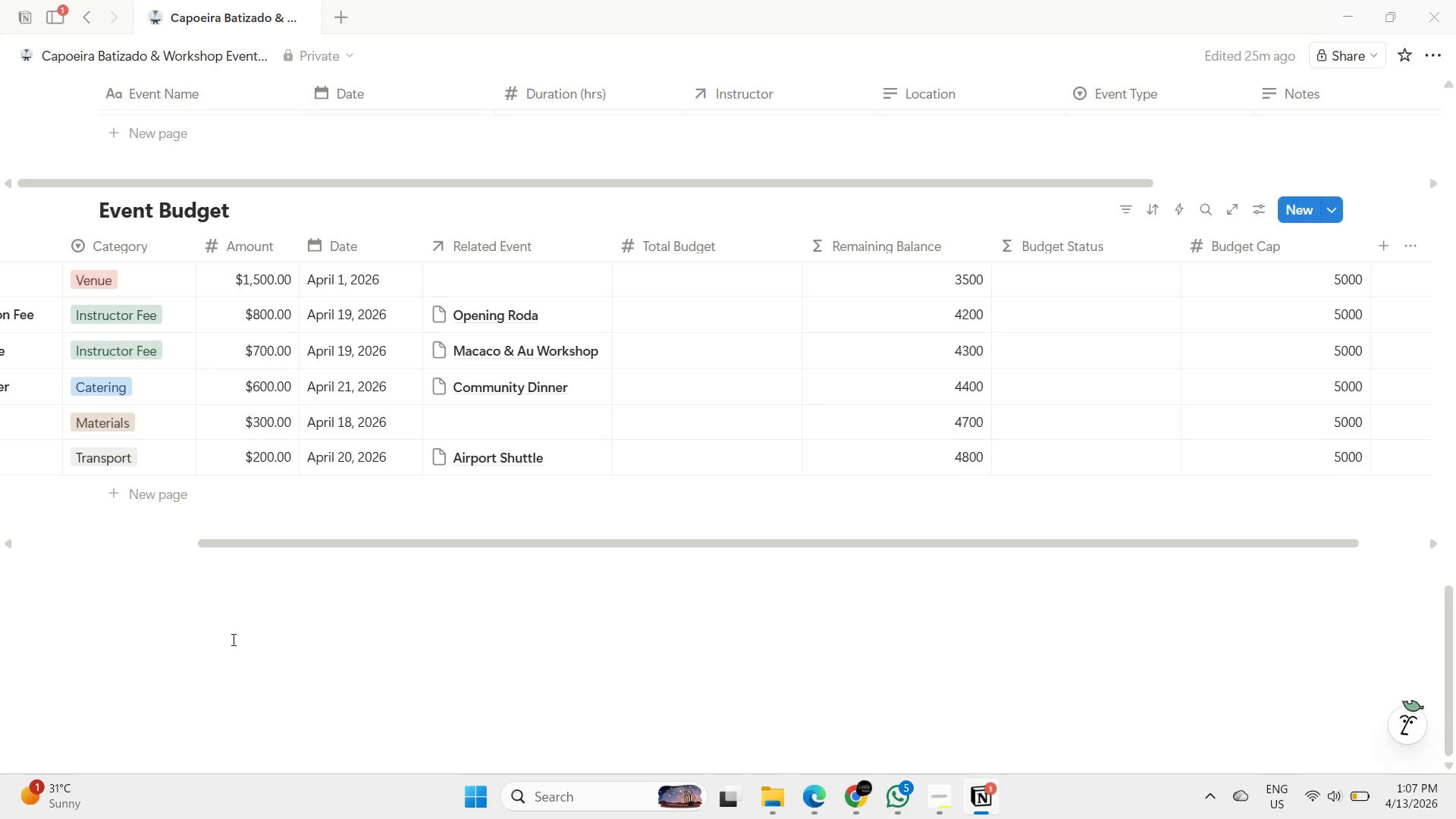 
scroll: coordinate [315, 660], scroll_direction: down, amount: 3.0
 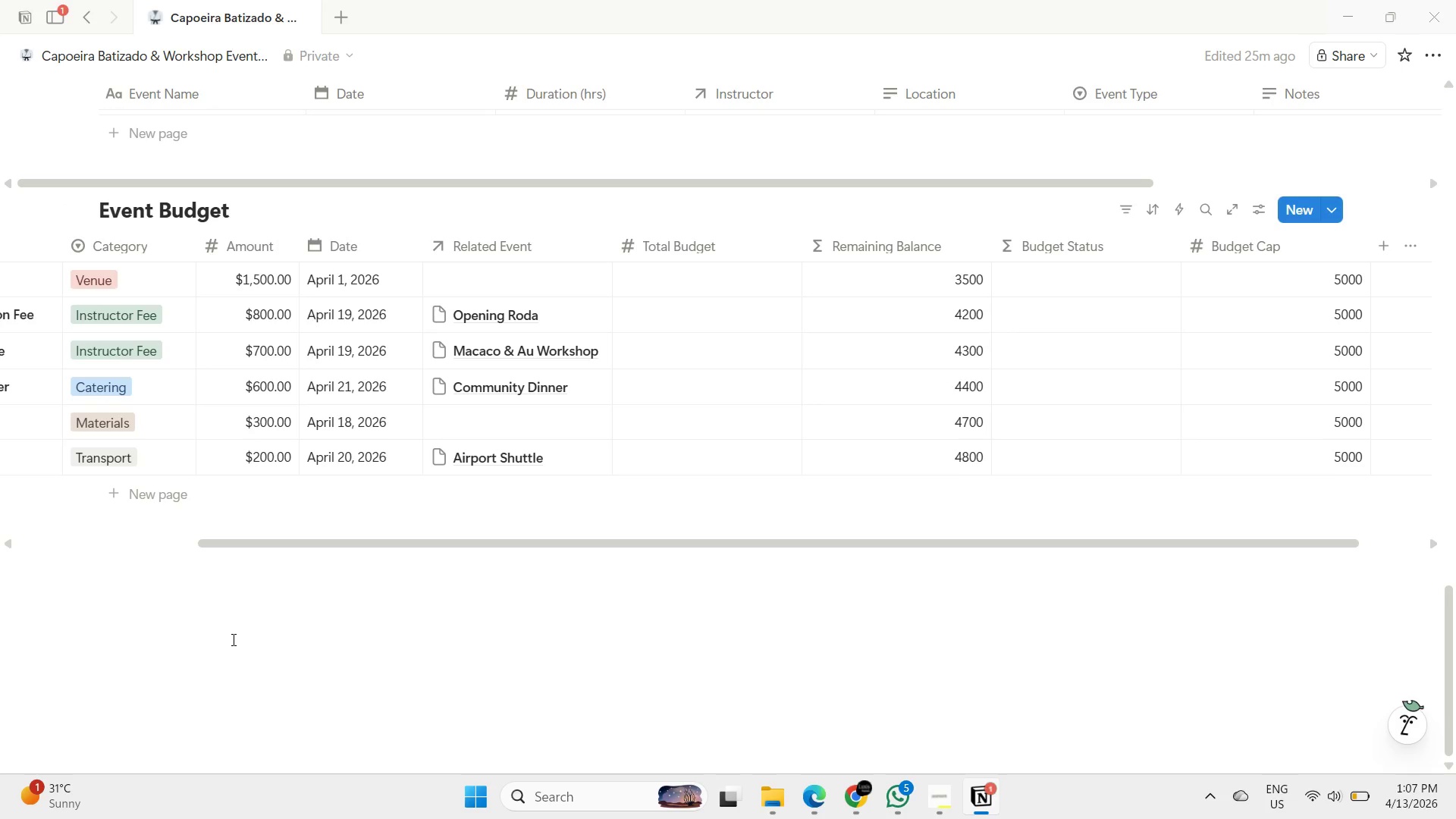 
double_click([232, 639])
 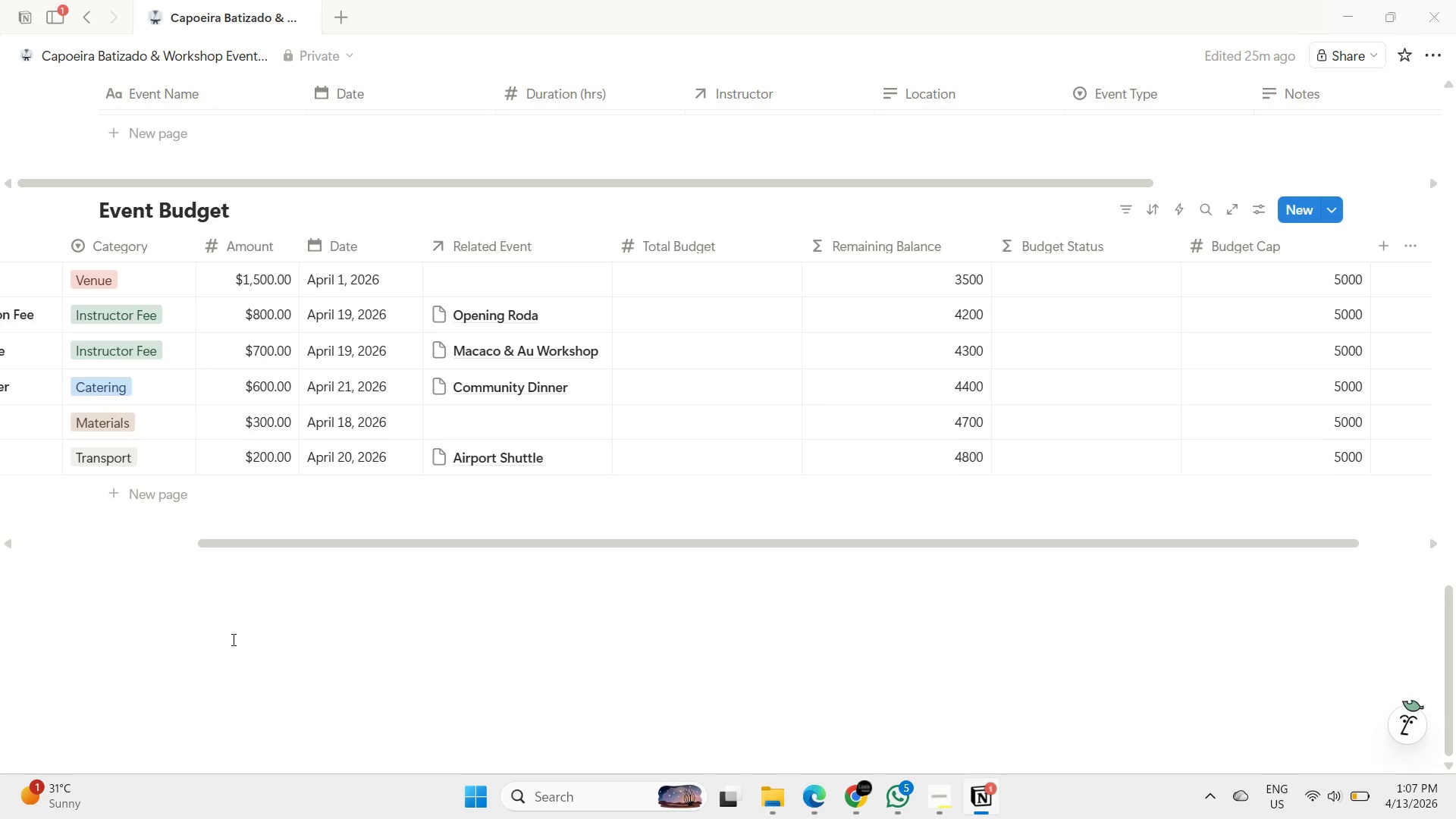 
triple_click([232, 639])
 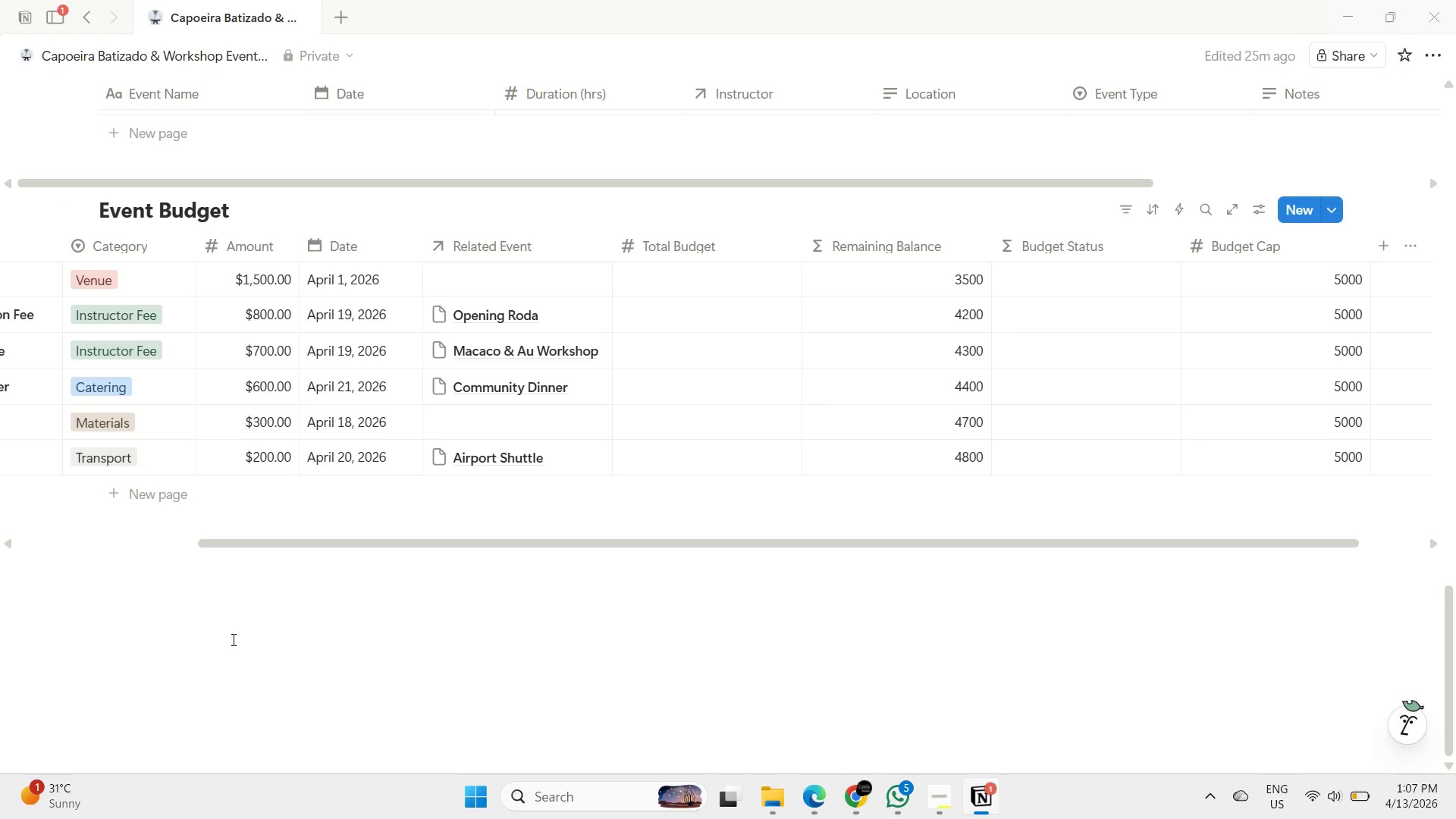 
triple_click([232, 639])
 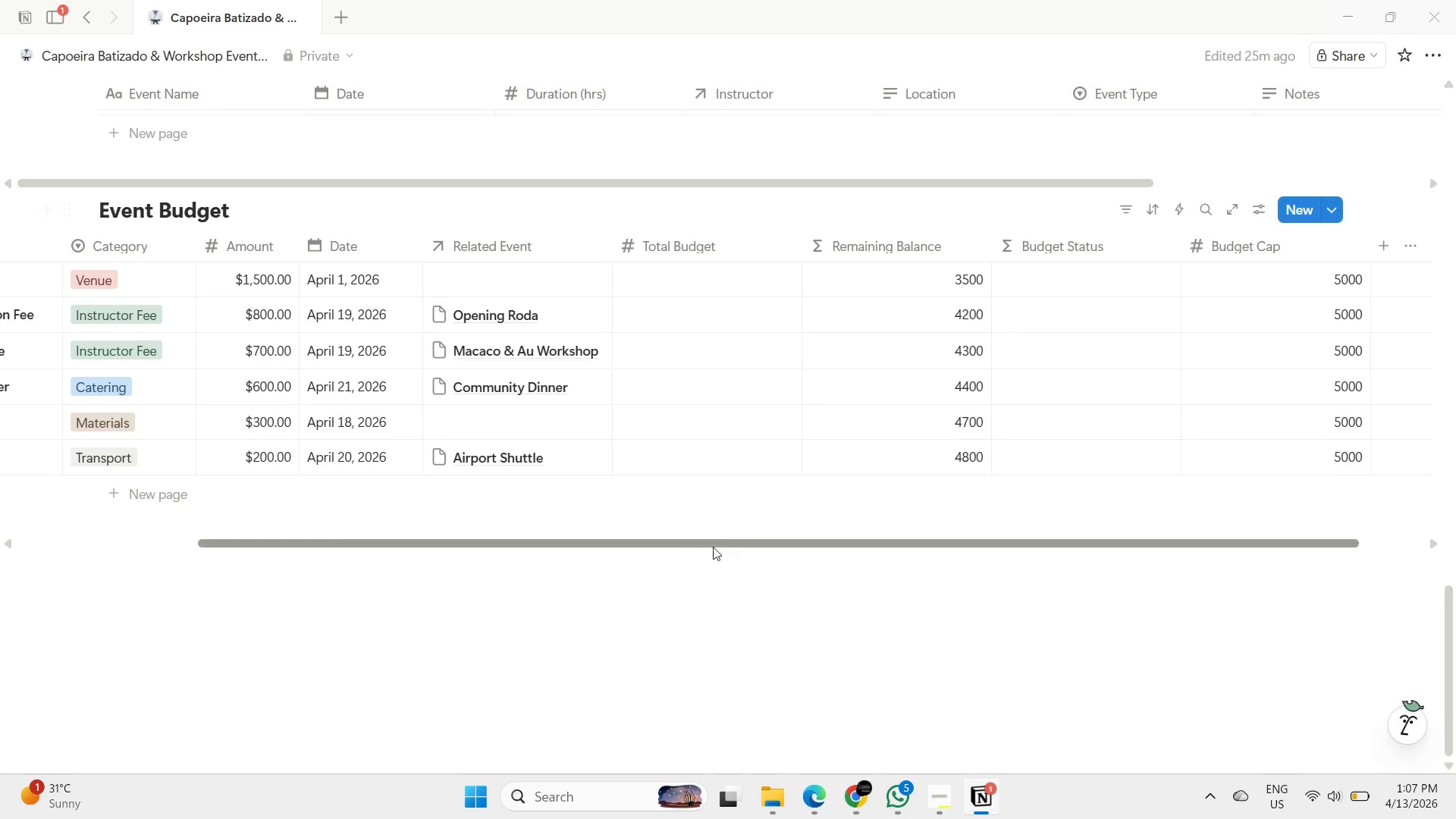 
left_click_drag(start_coordinate=[715, 544], to_coordinate=[613, 538])
 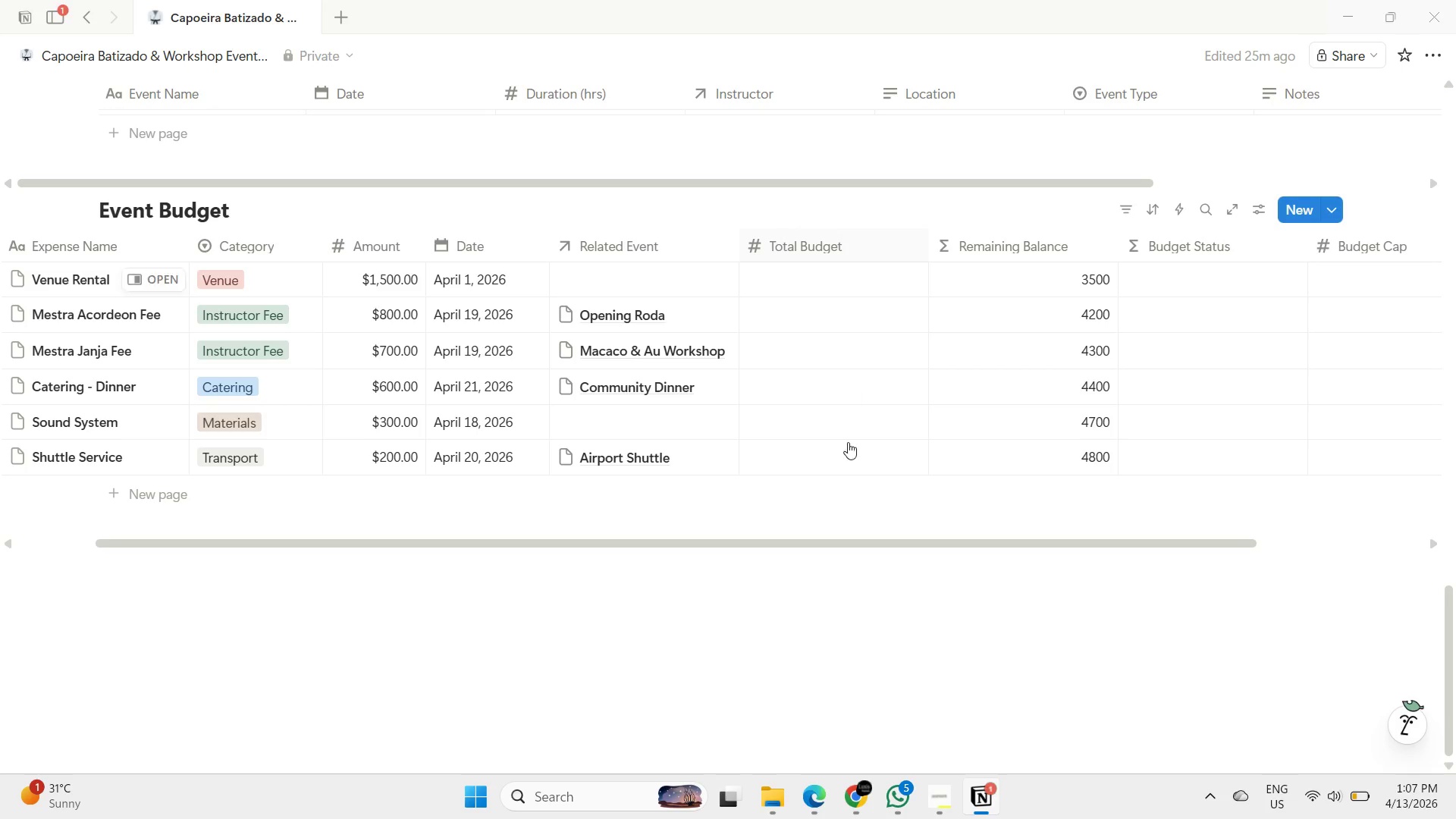 
left_click_drag(start_coordinate=[841, 541], to_coordinate=[880, 536])
 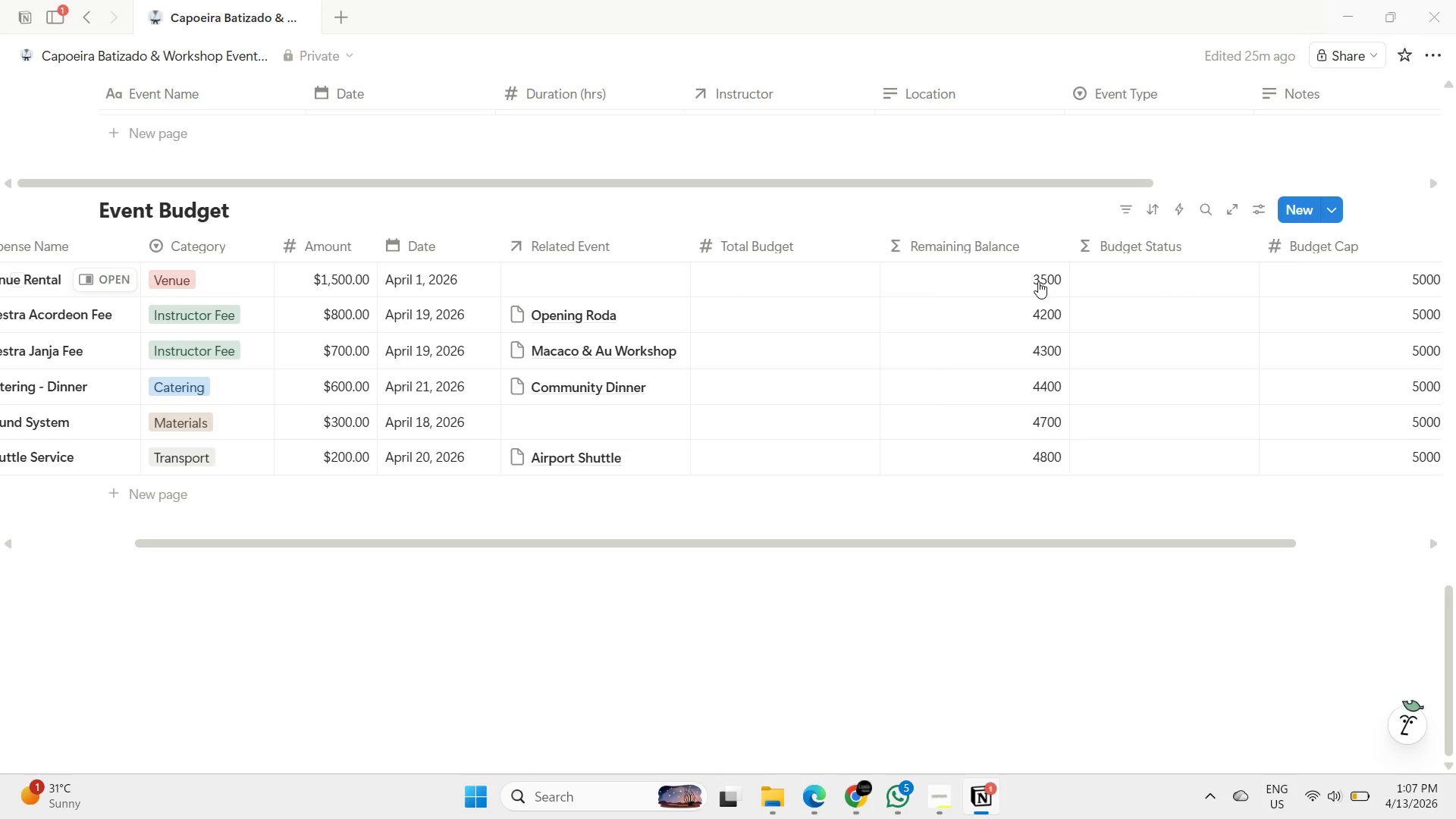 
left_click([1037, 280])
 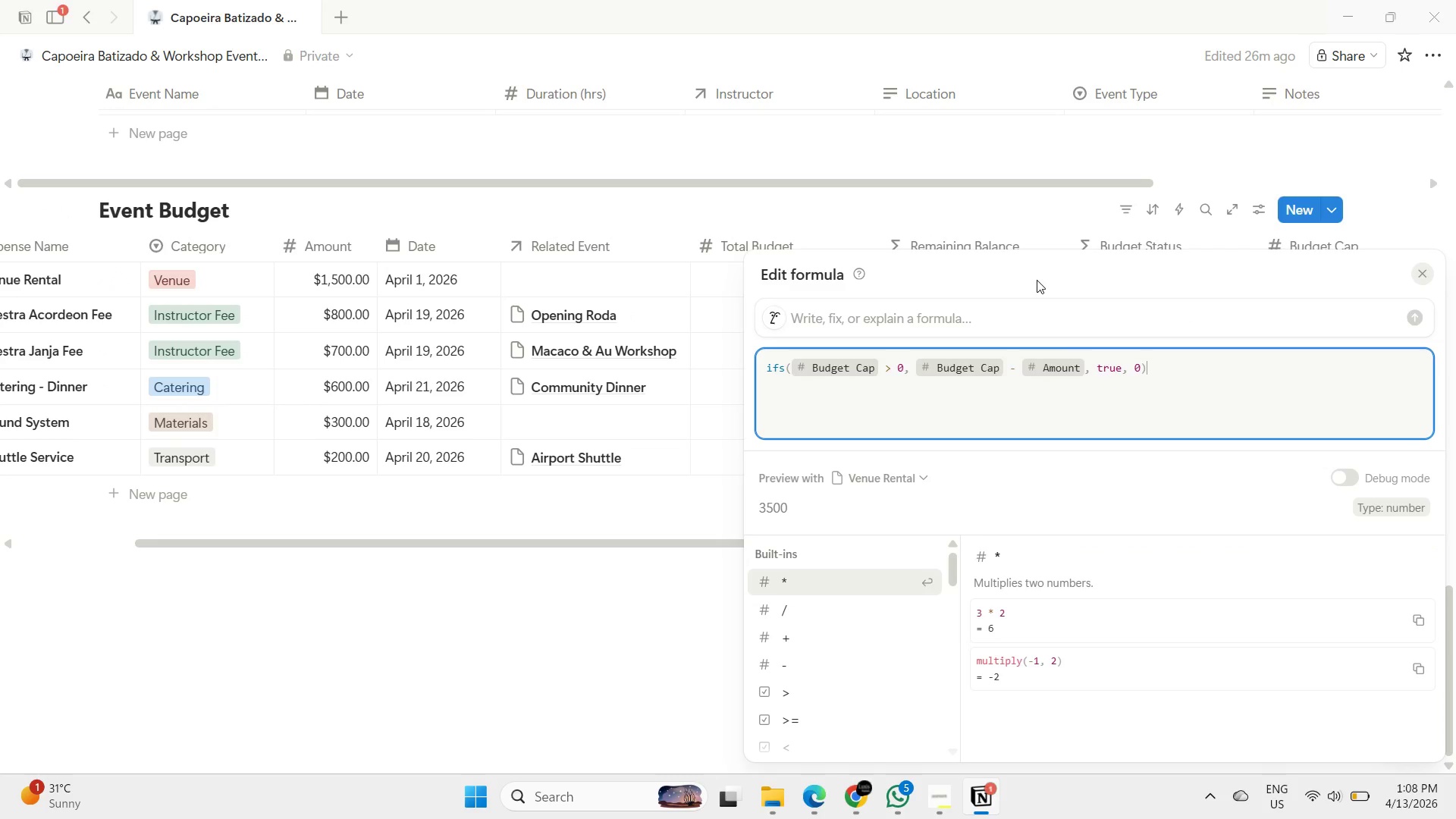 
left_click([855, 207])
 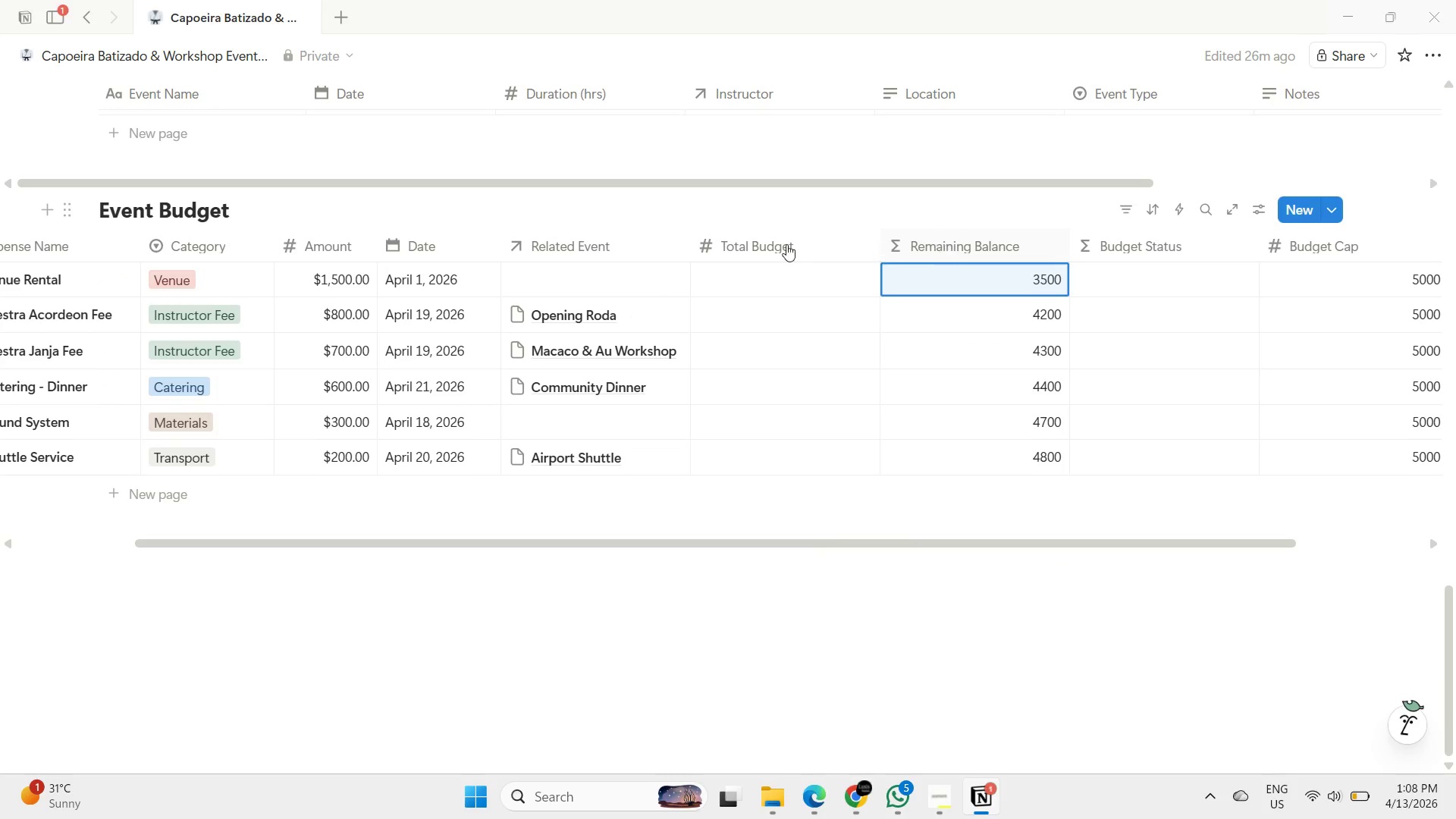 
right_click([783, 244])
 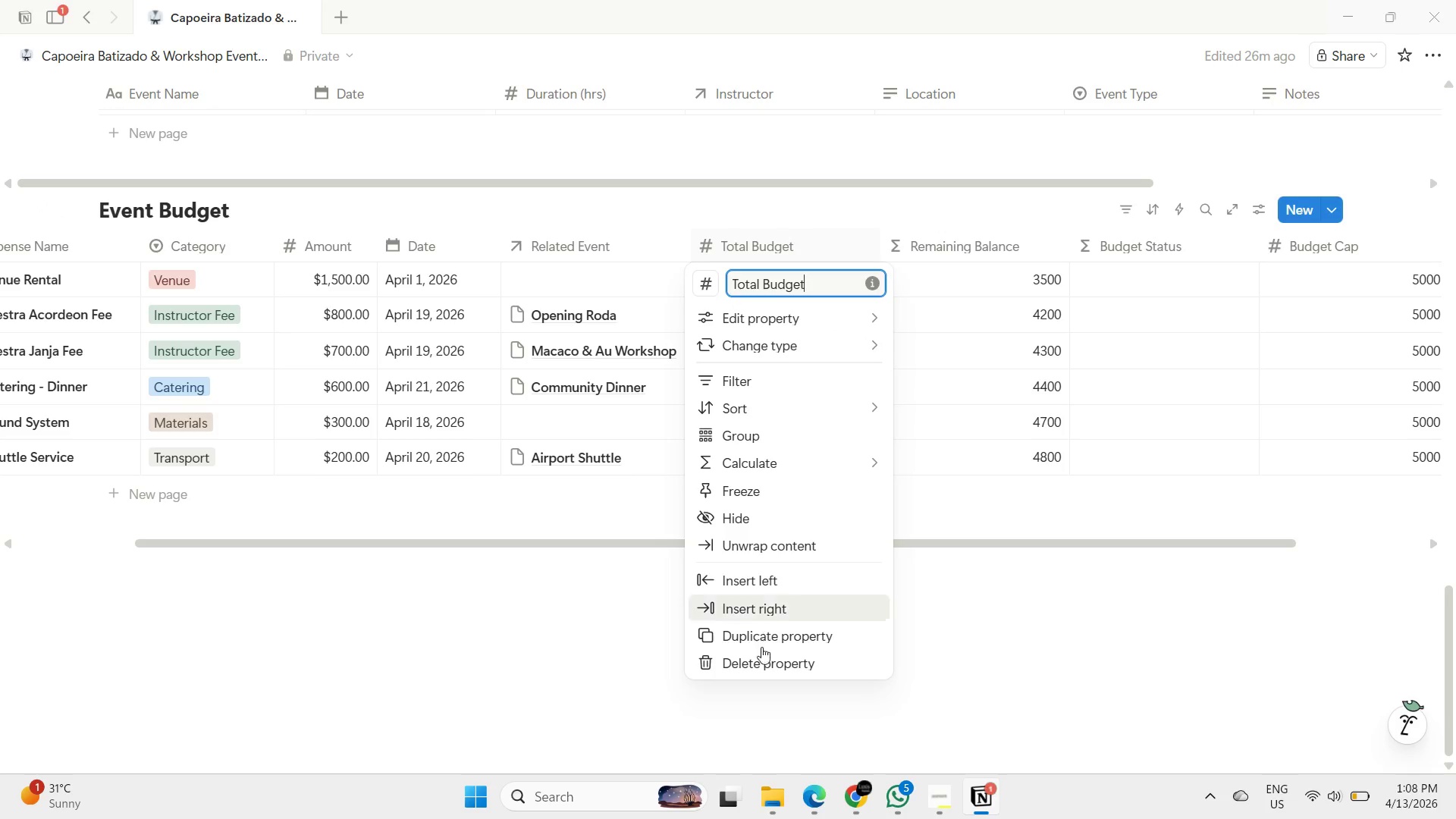 
left_click([759, 663])
 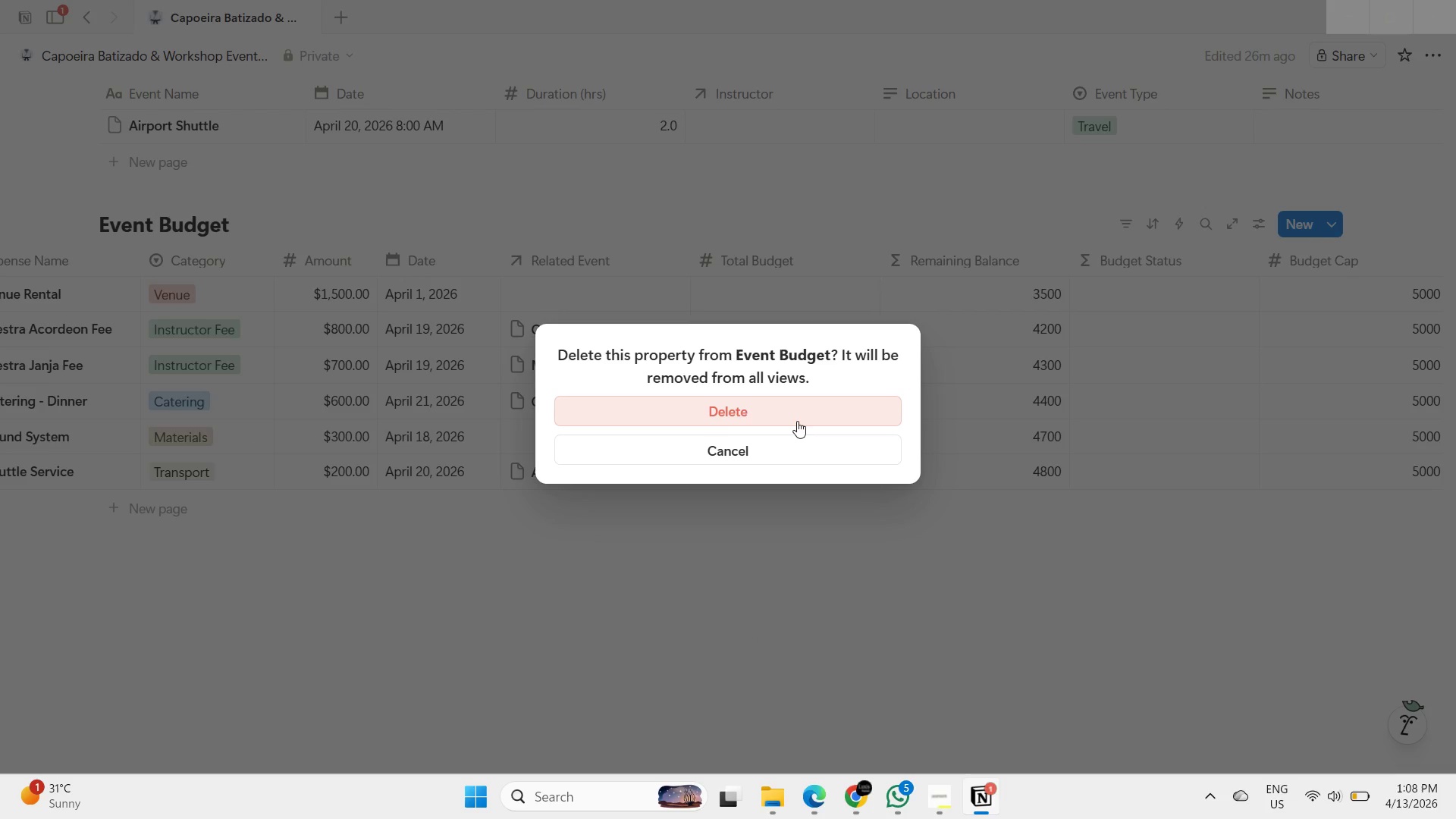 
left_click([792, 410])
 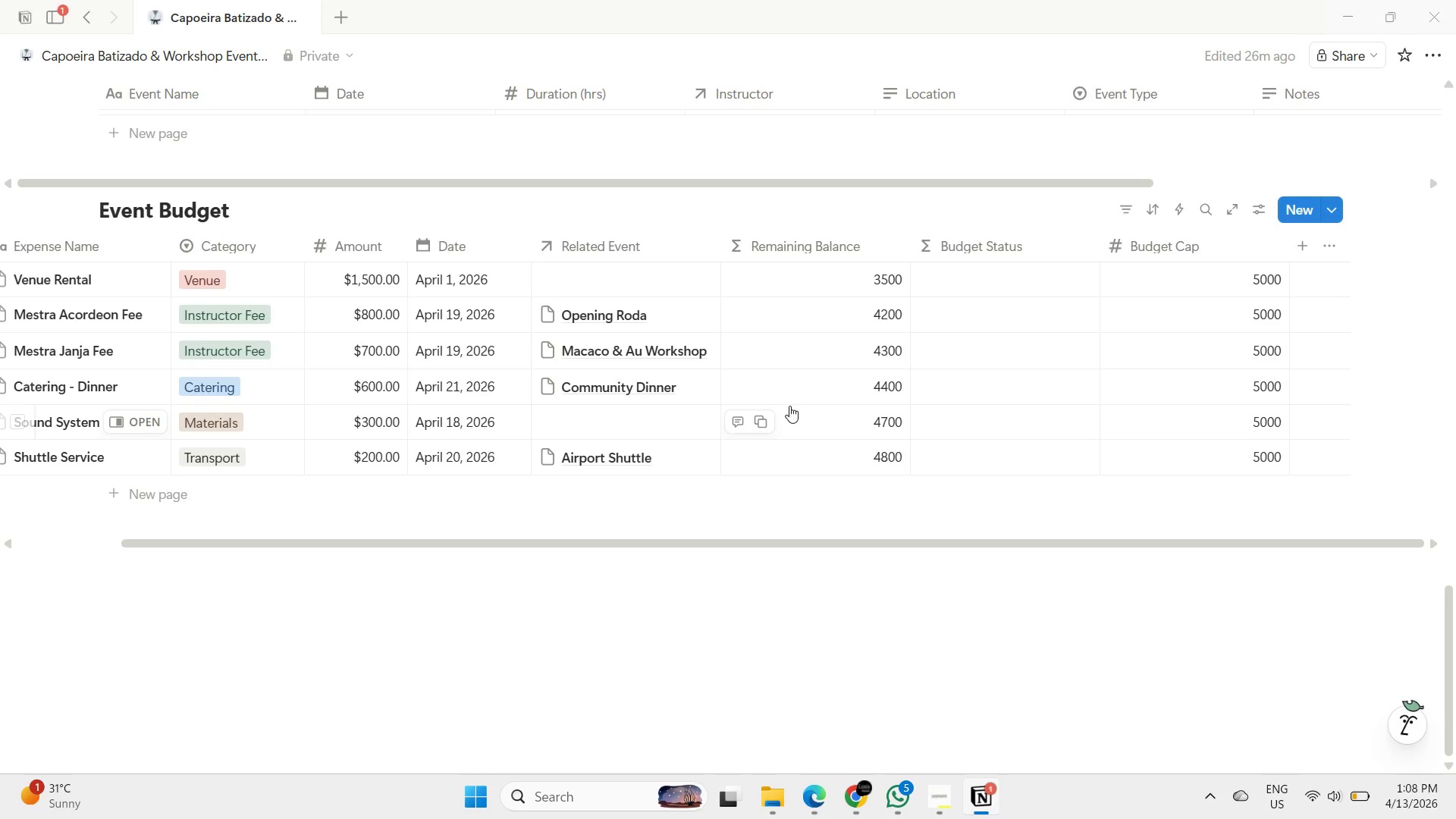 
wait(18.45)
 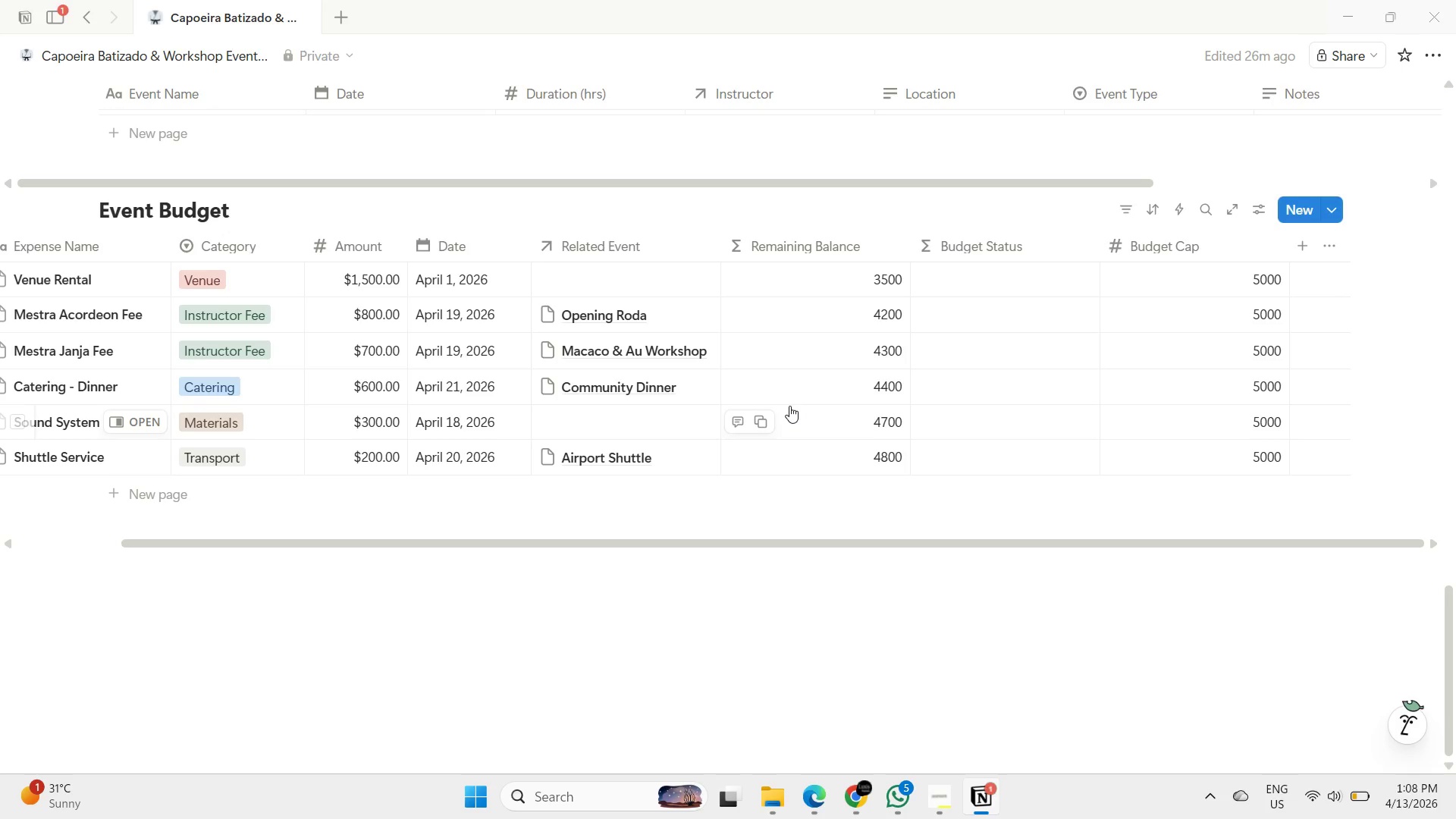 
left_click([1203, 247])
 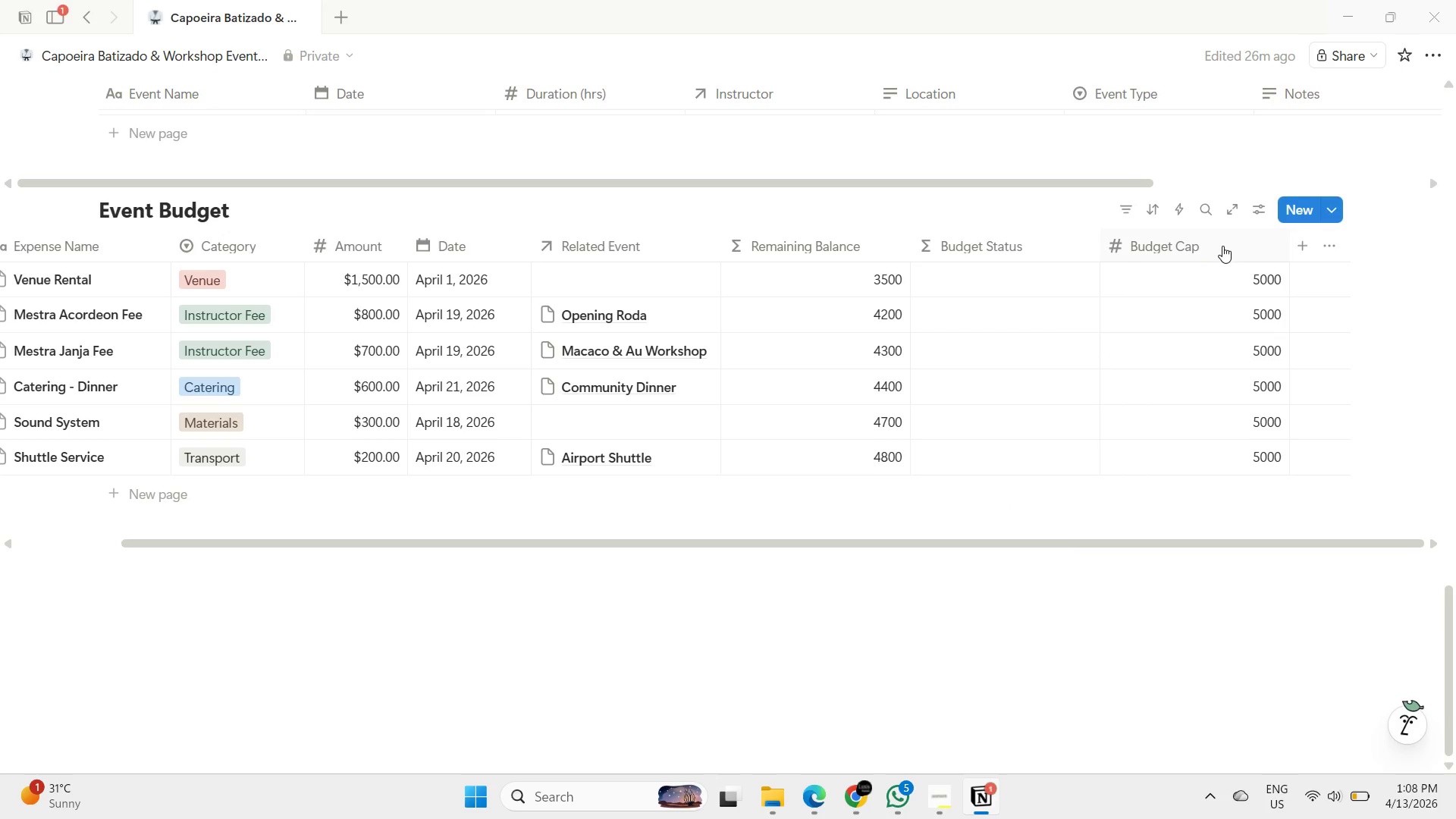 
left_click_drag(start_coordinate=[1223, 245], to_coordinate=[831, 263])
 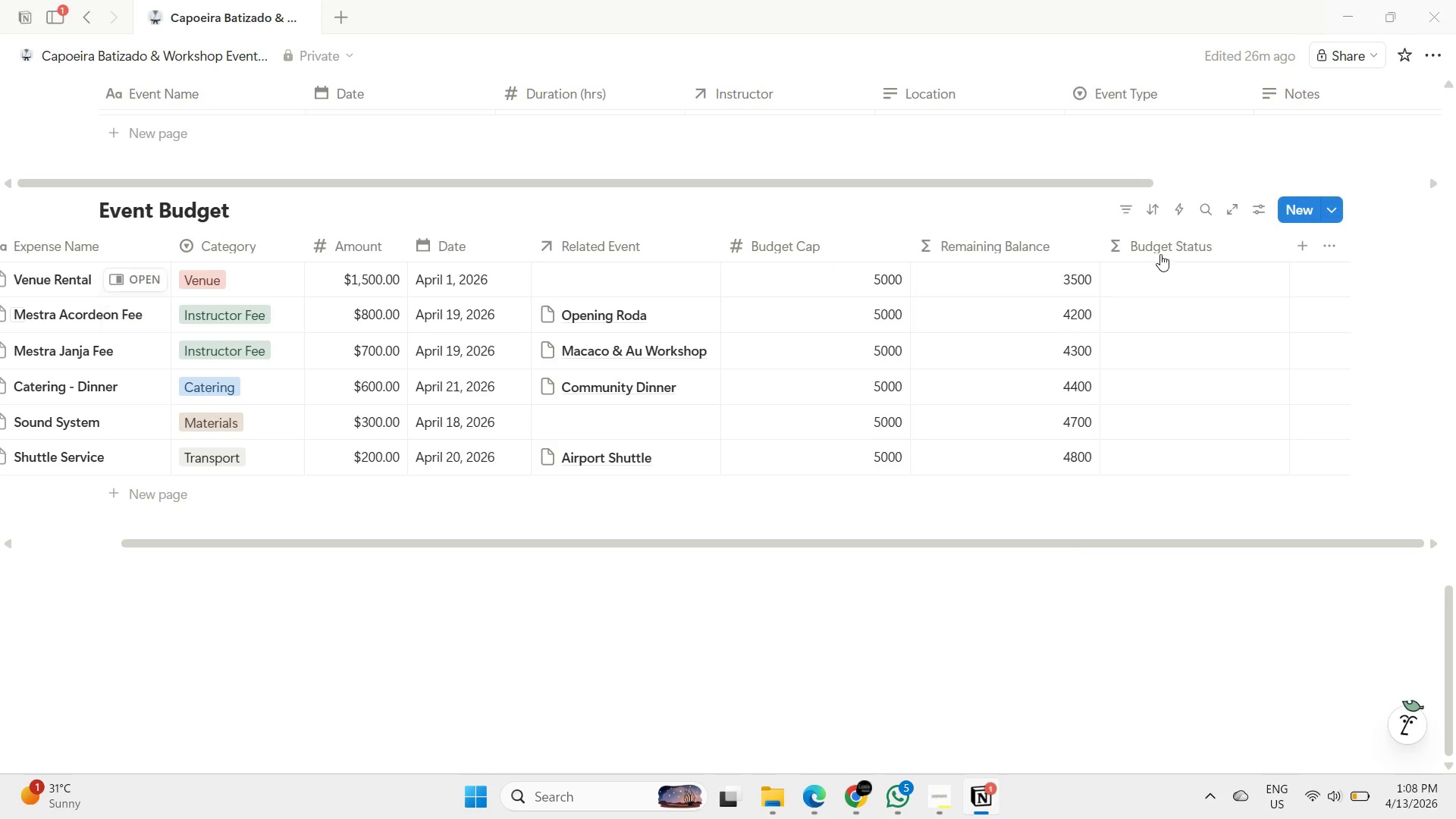 
left_click([1178, 248])
 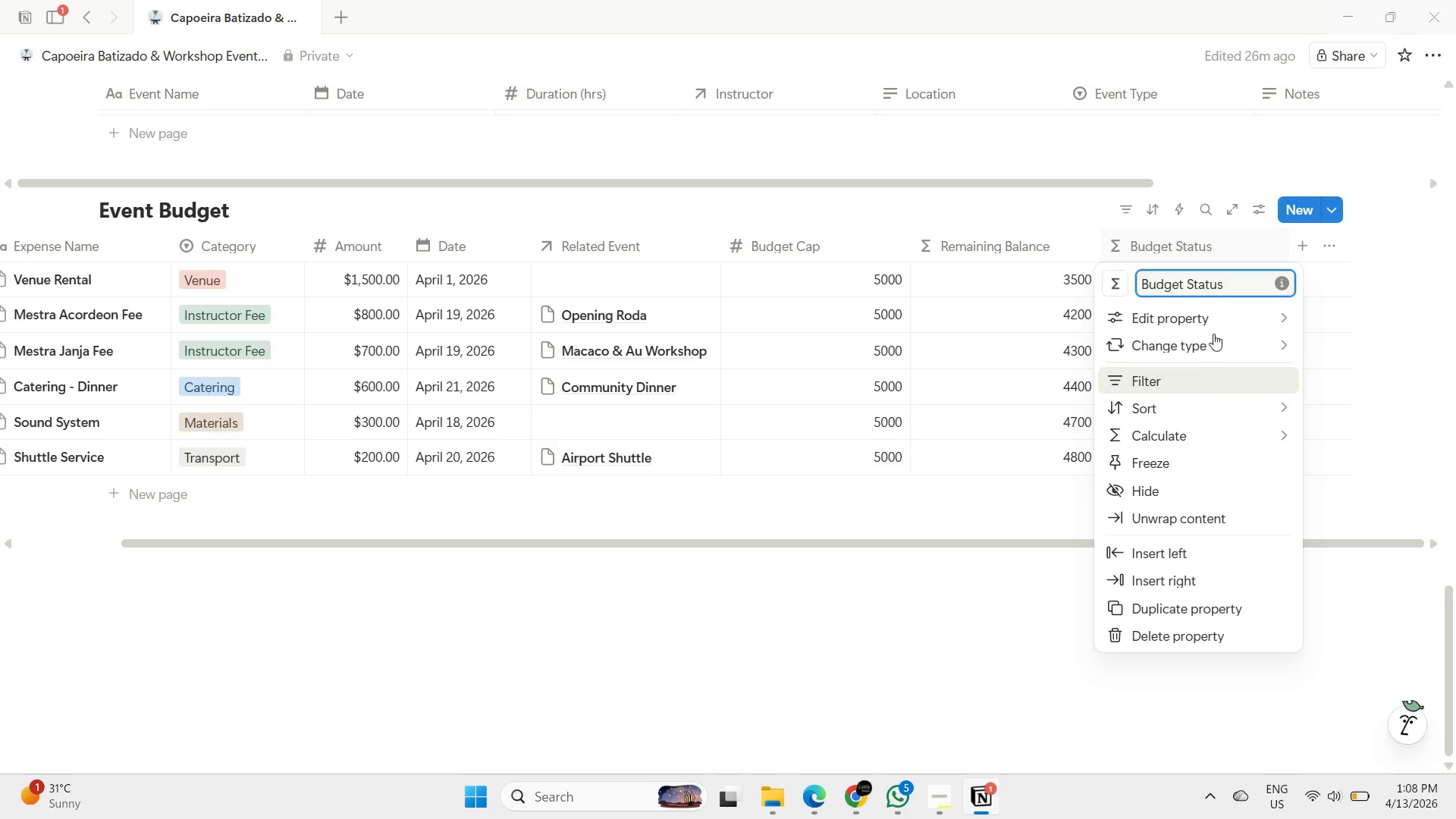 
left_click([1220, 318])
 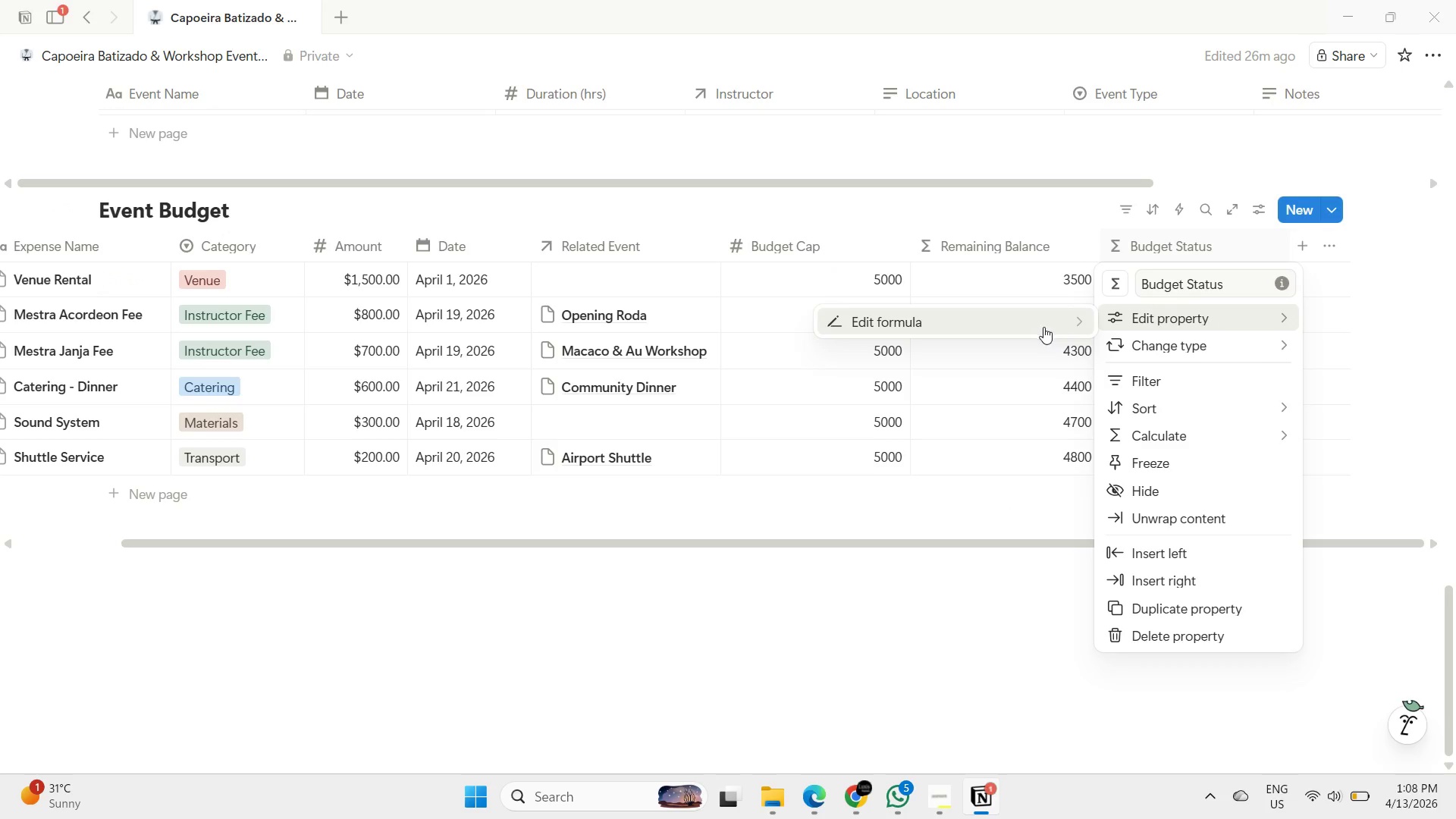 
left_click([1029, 325])
 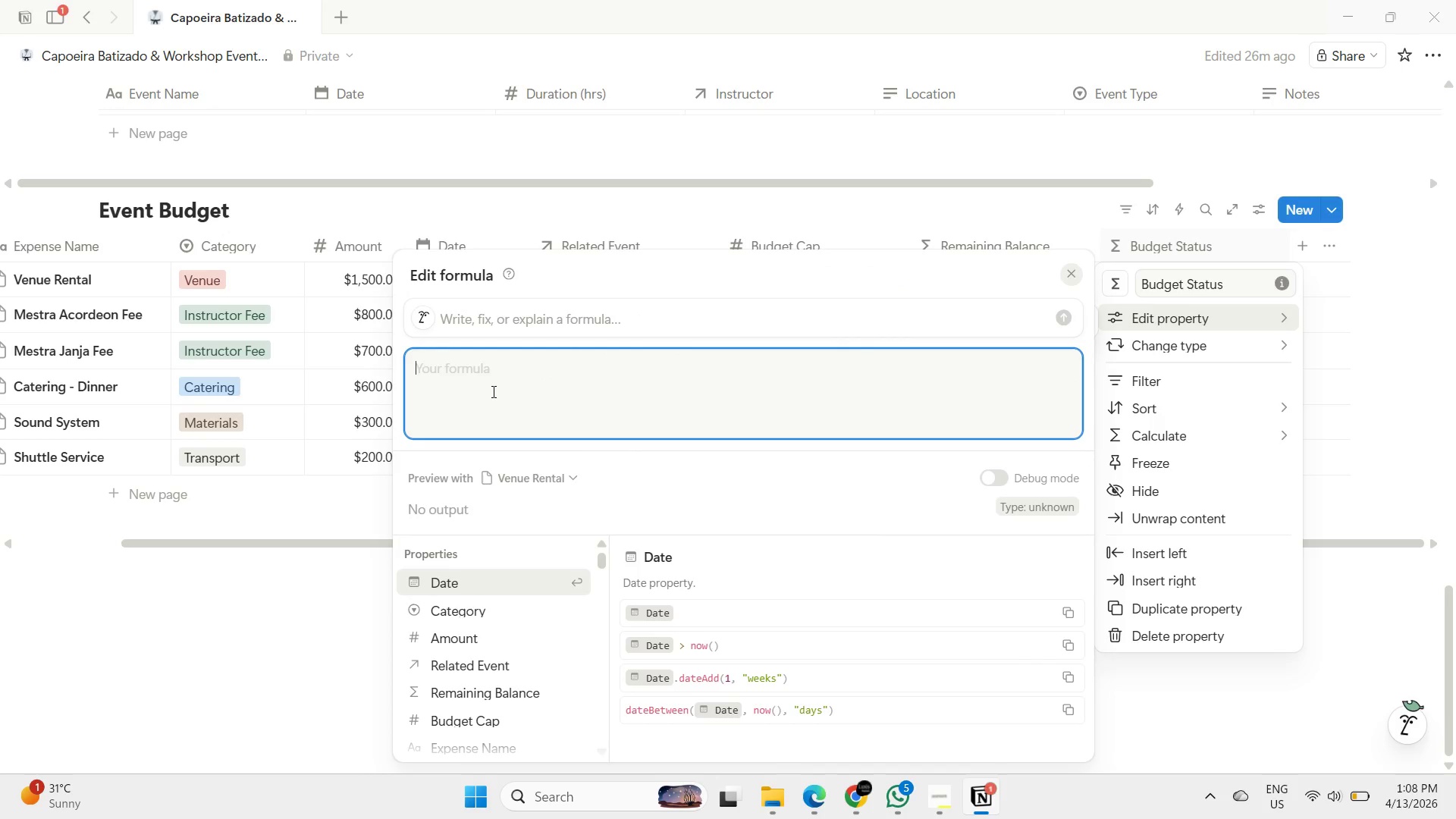 
type(ifs(prop()
 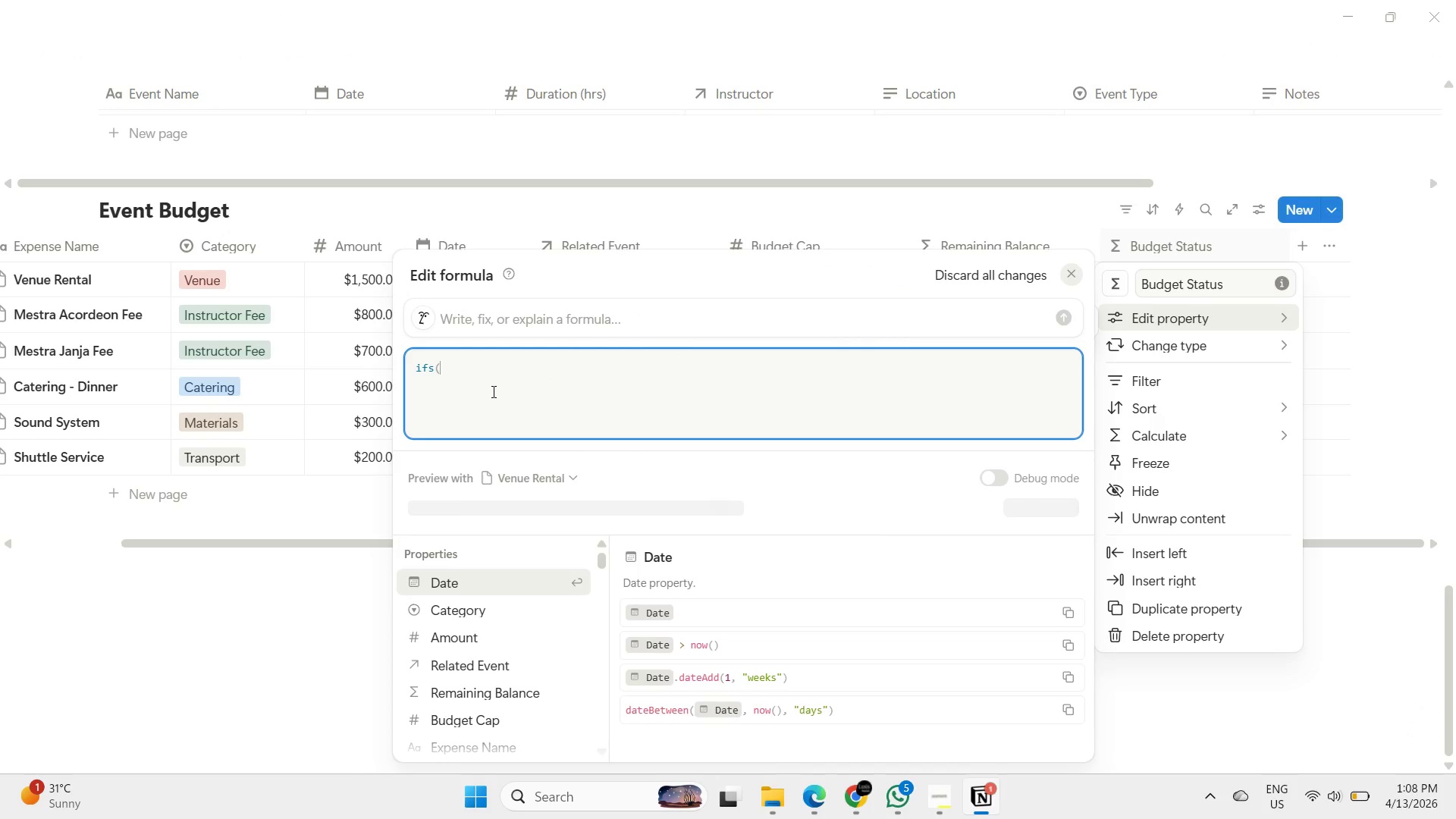 
wait(19.94)
 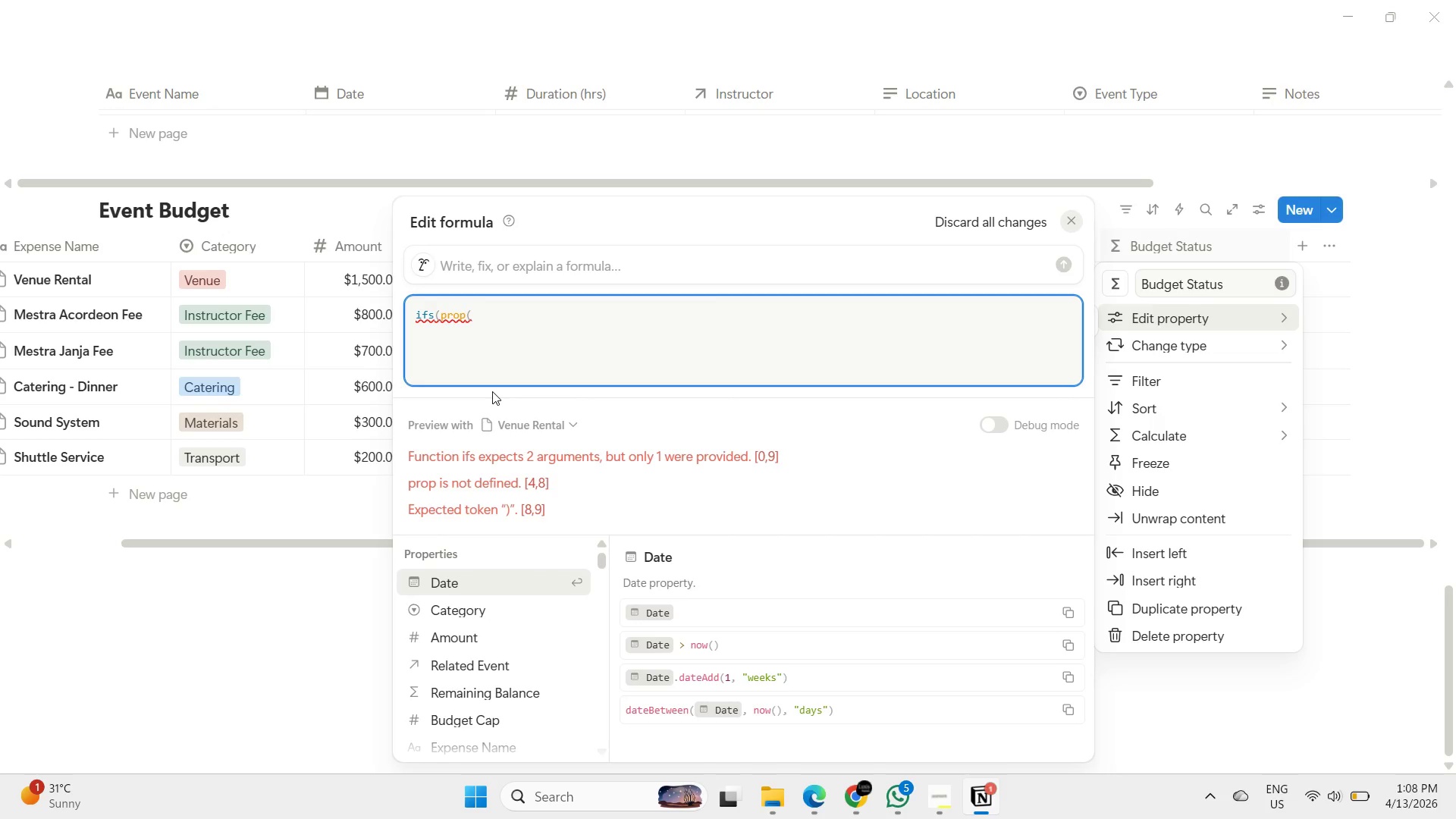 
key(Shift+ShiftRight)
 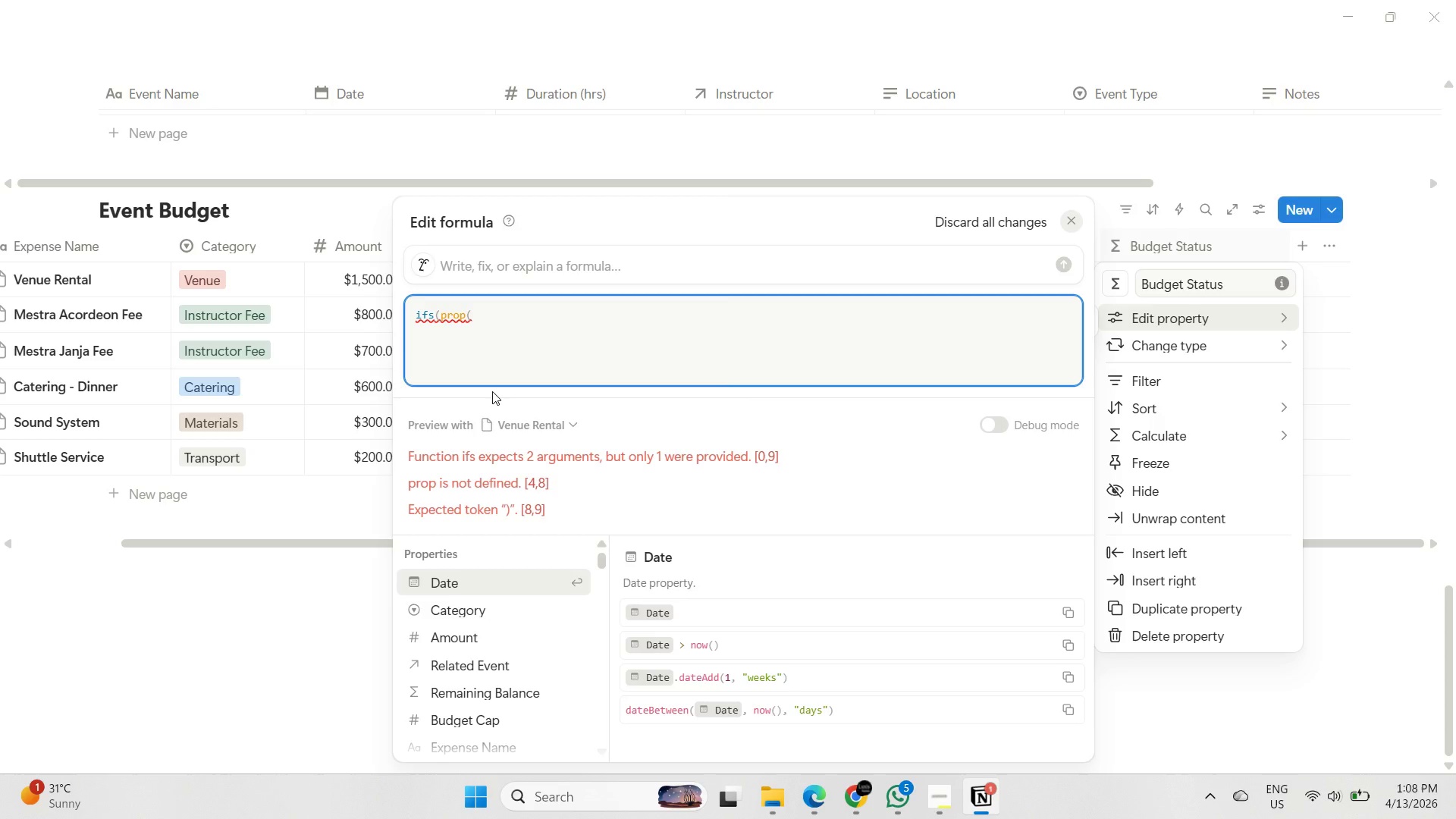 
key(Shift+Quote)
 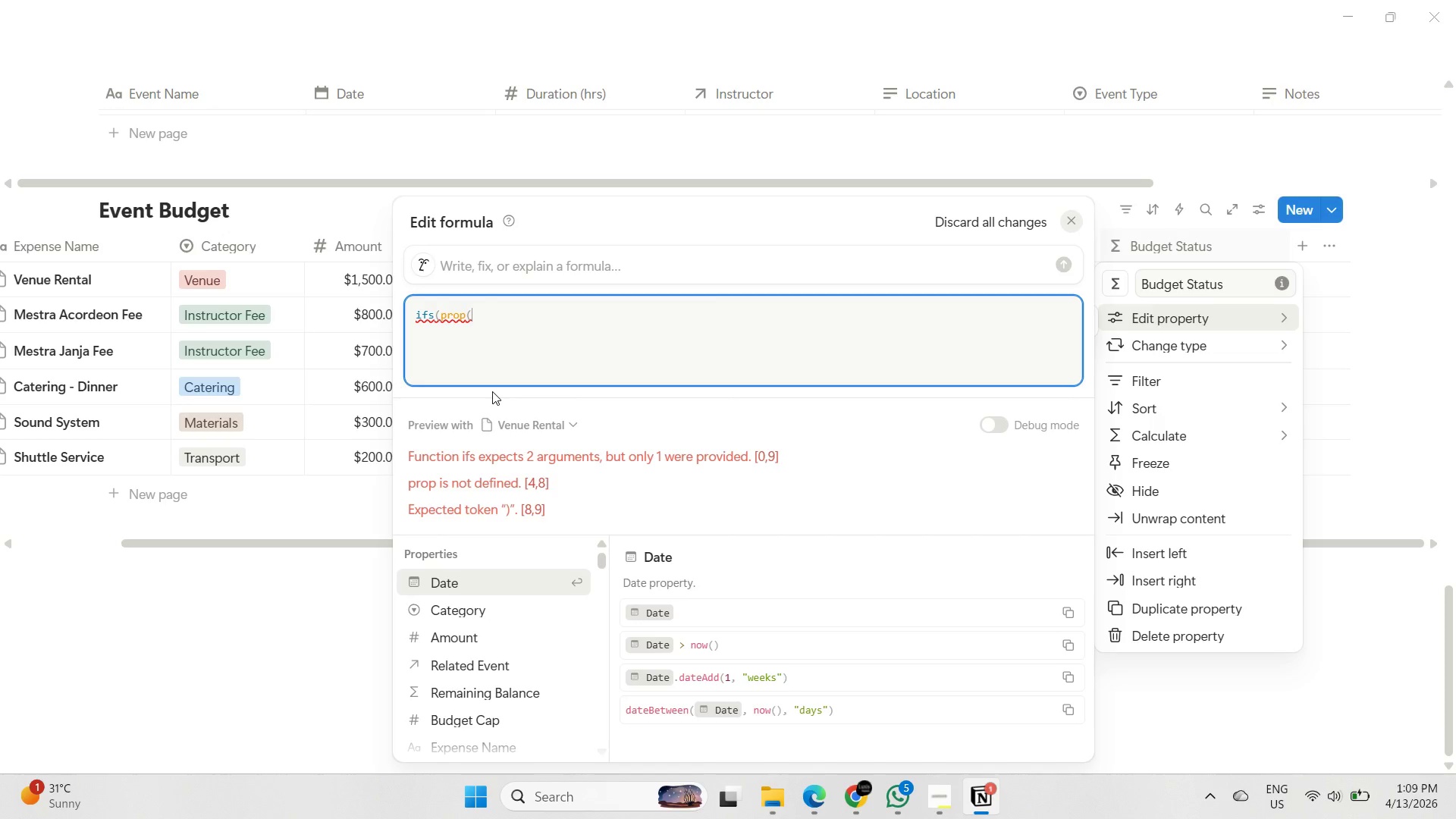 
wait(7.01)
 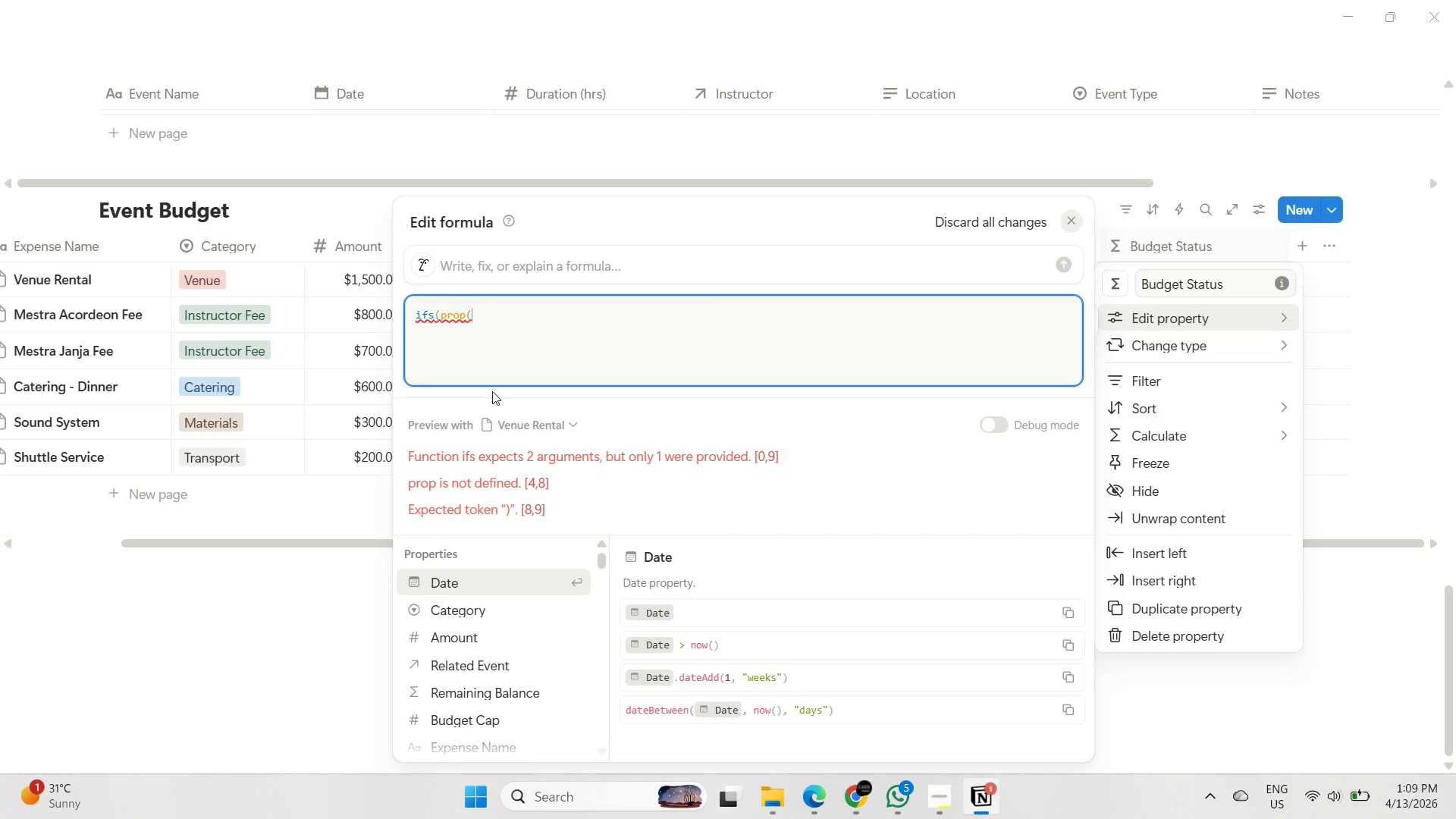 
type(Rema)
key(Backspace)
type(maining )
 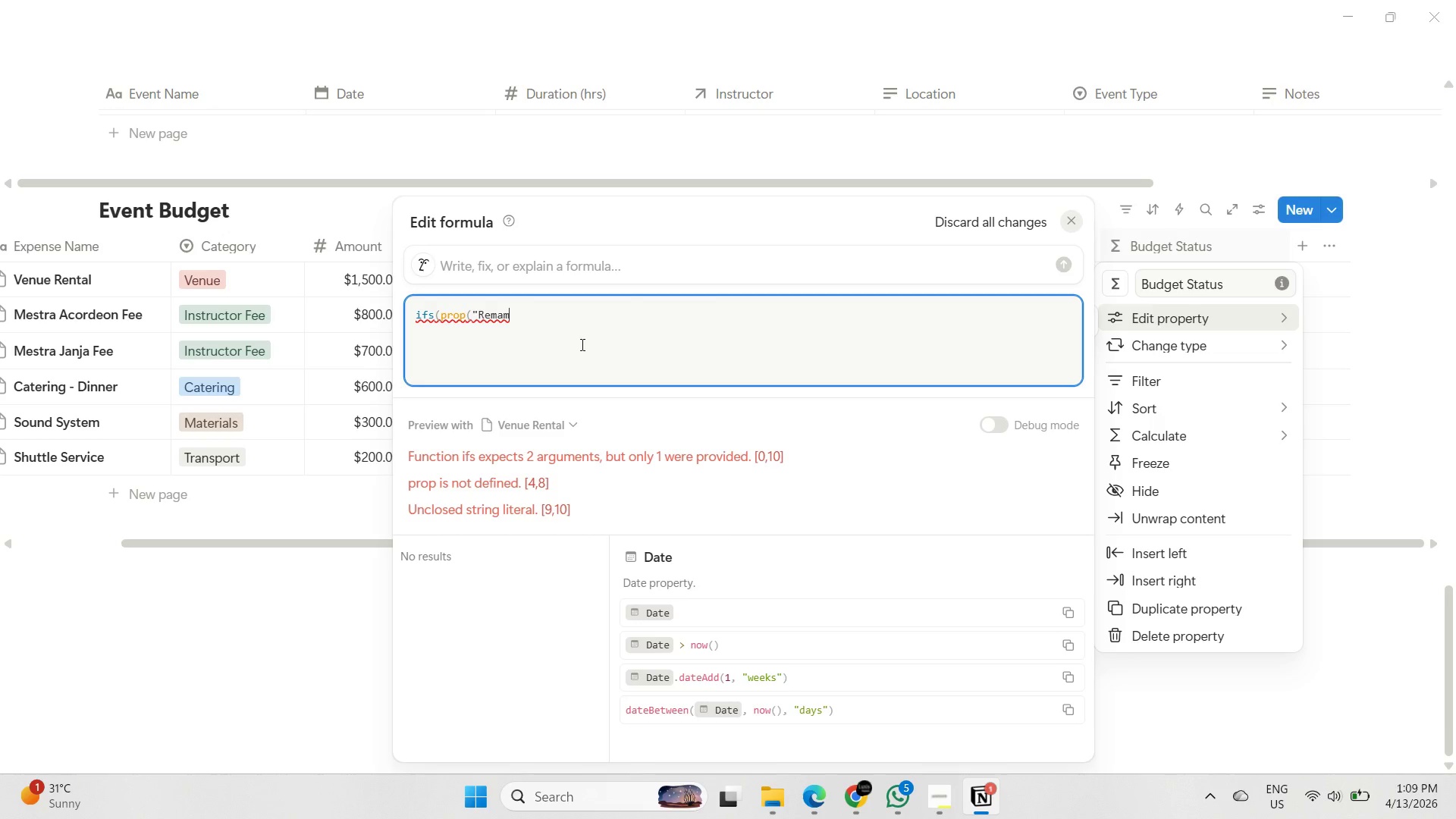 
wait(12.33)
 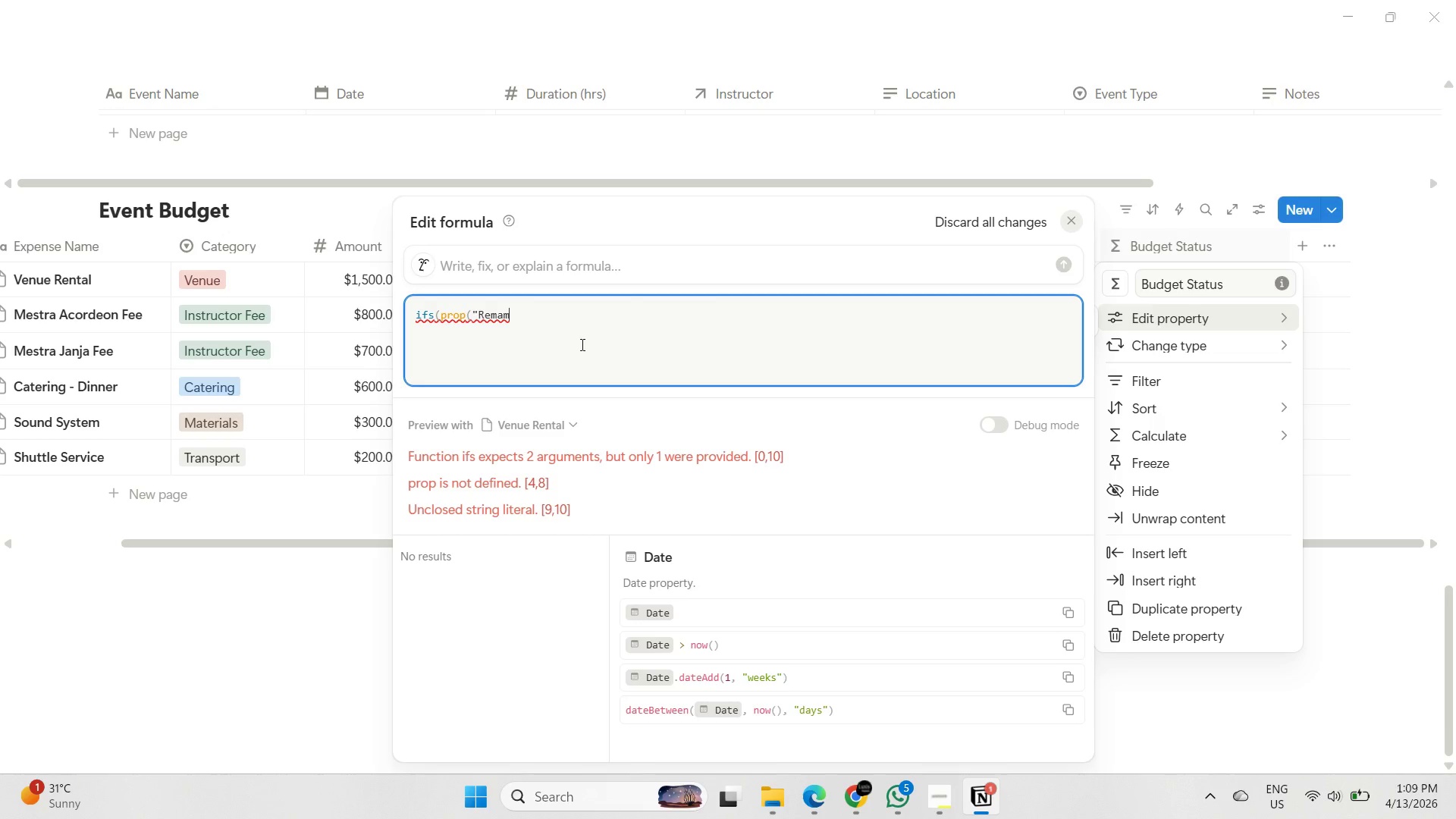 
key(Backspace)
 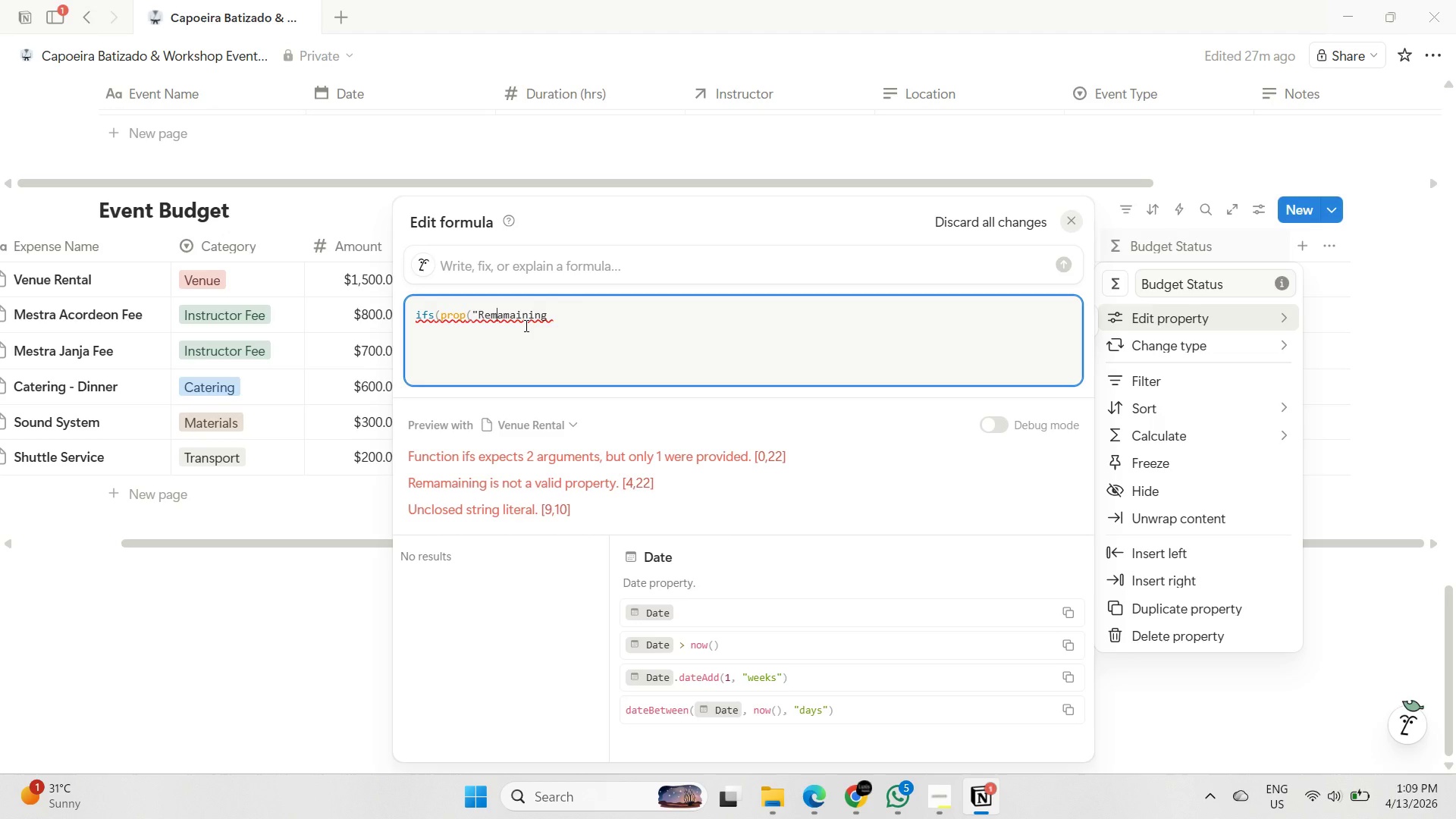 
key(Backspace)
 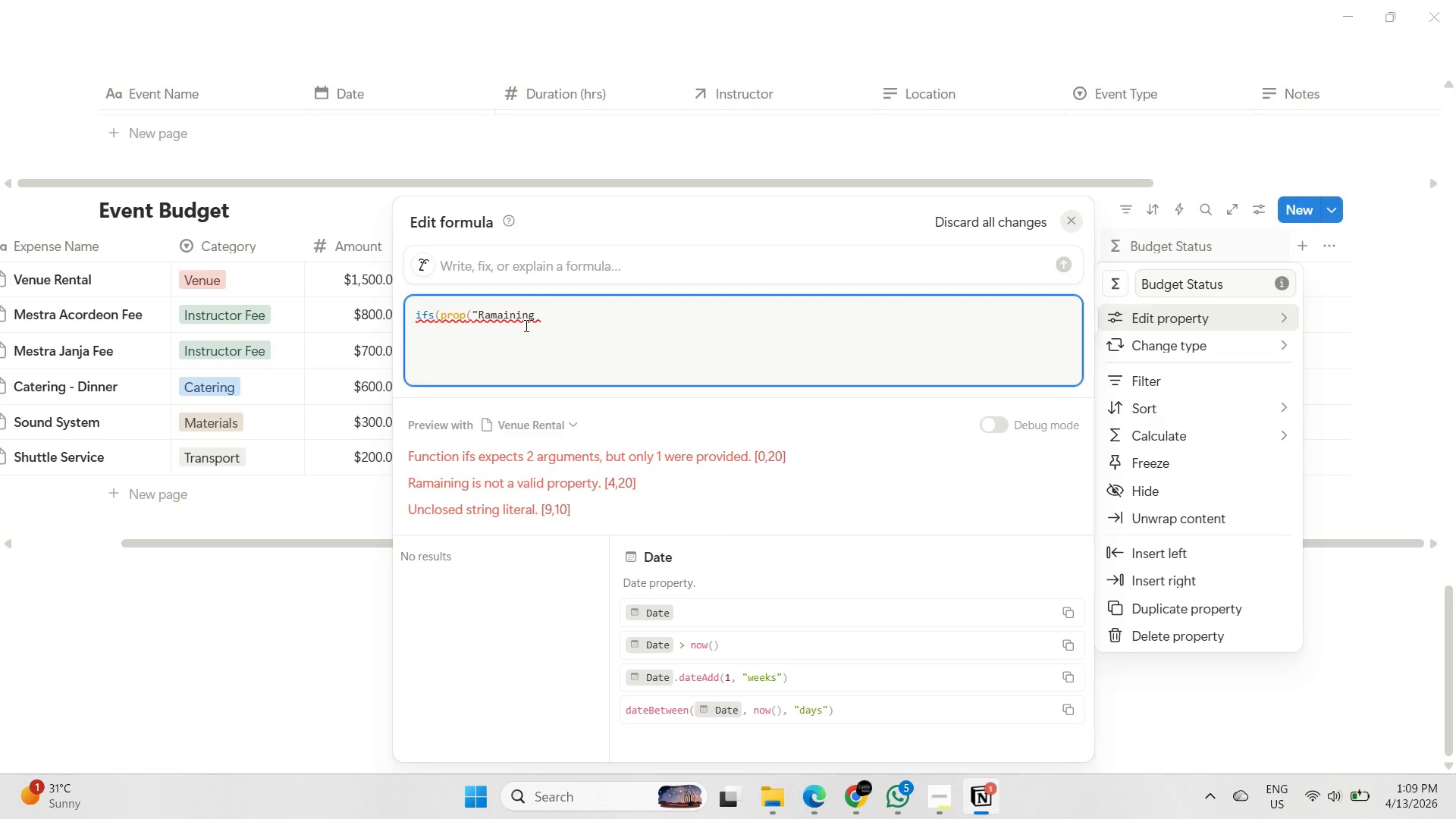 
key(E)
 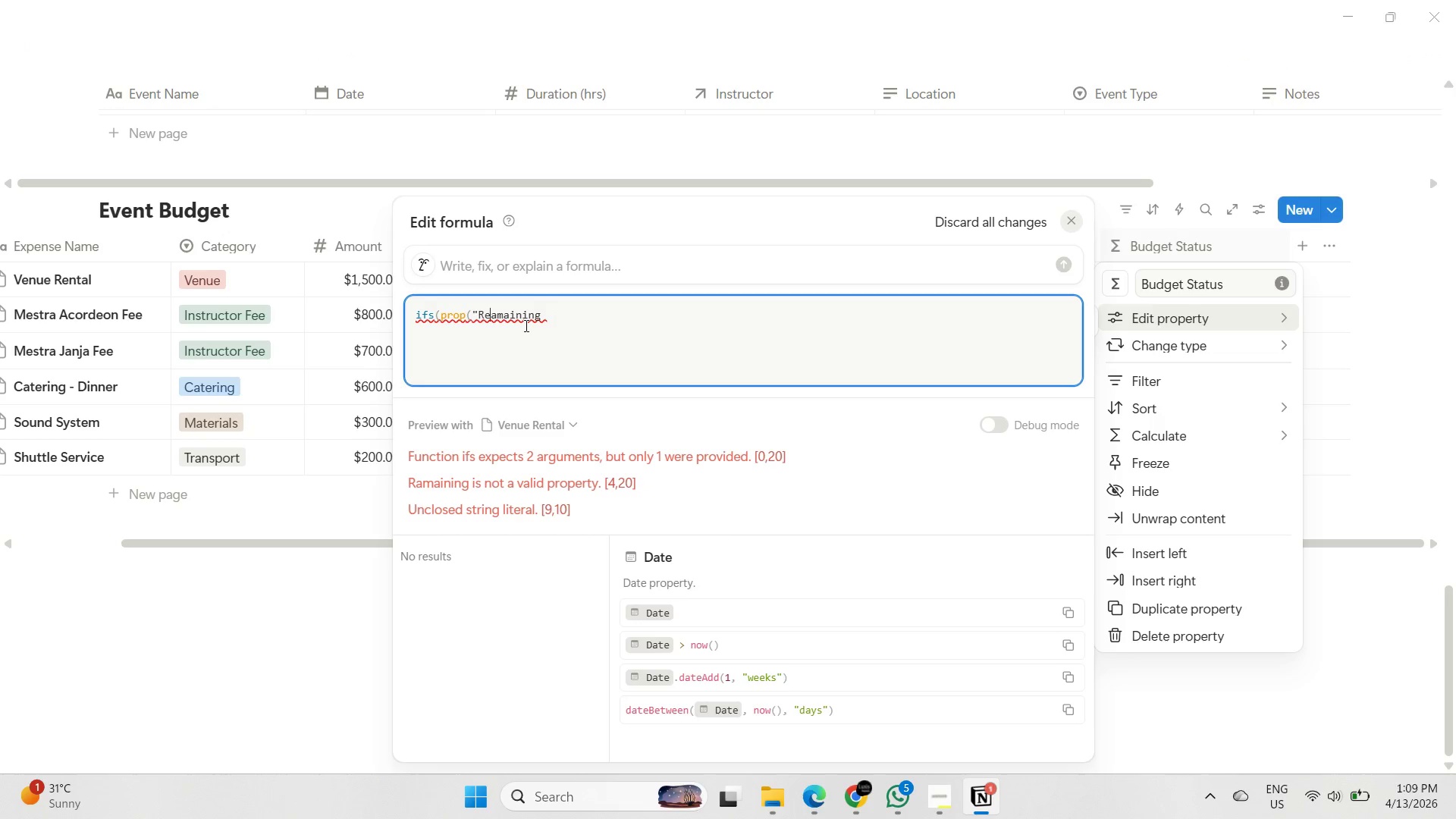 
key(Delete)
 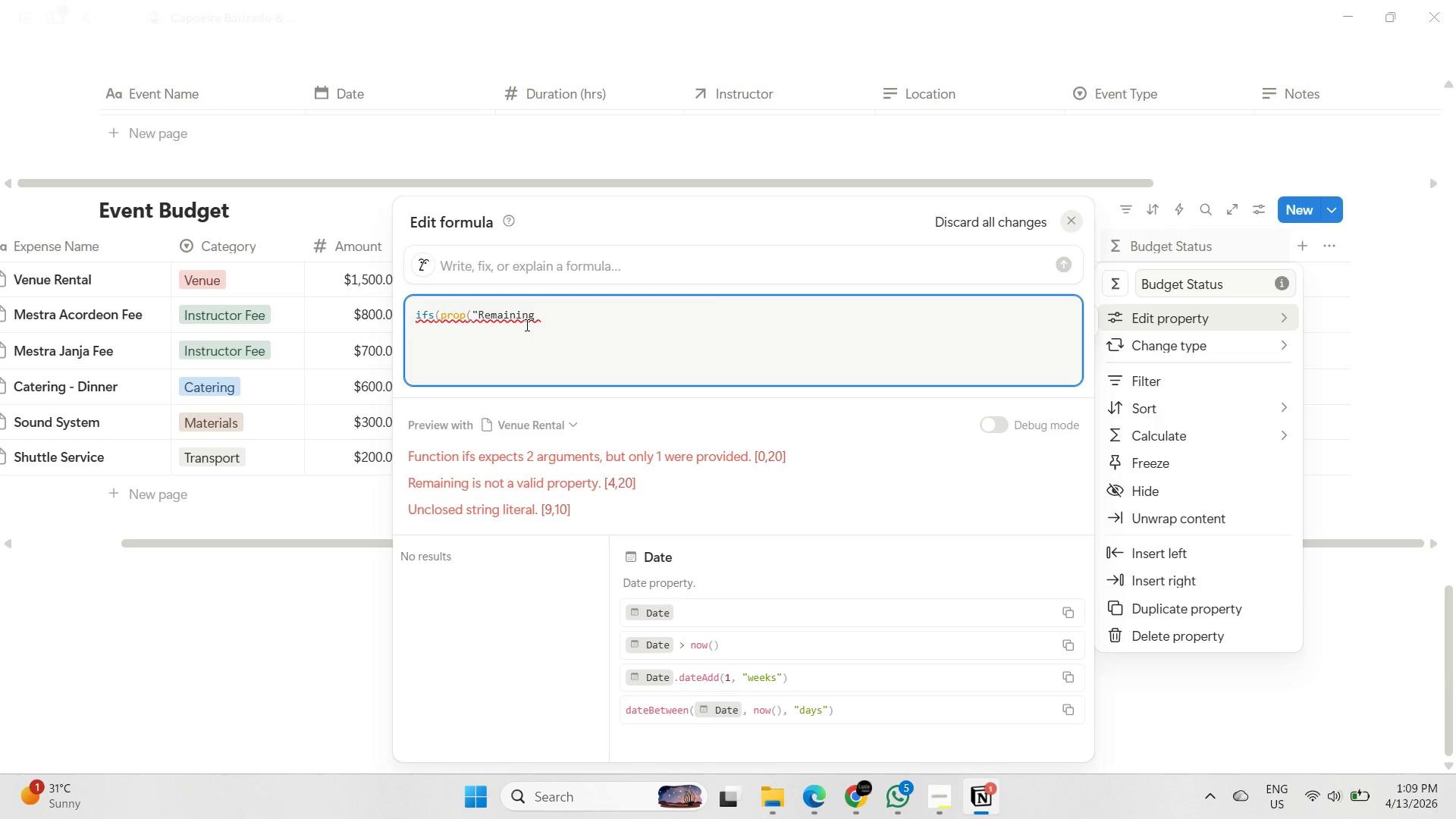 
left_click([576, 322])
 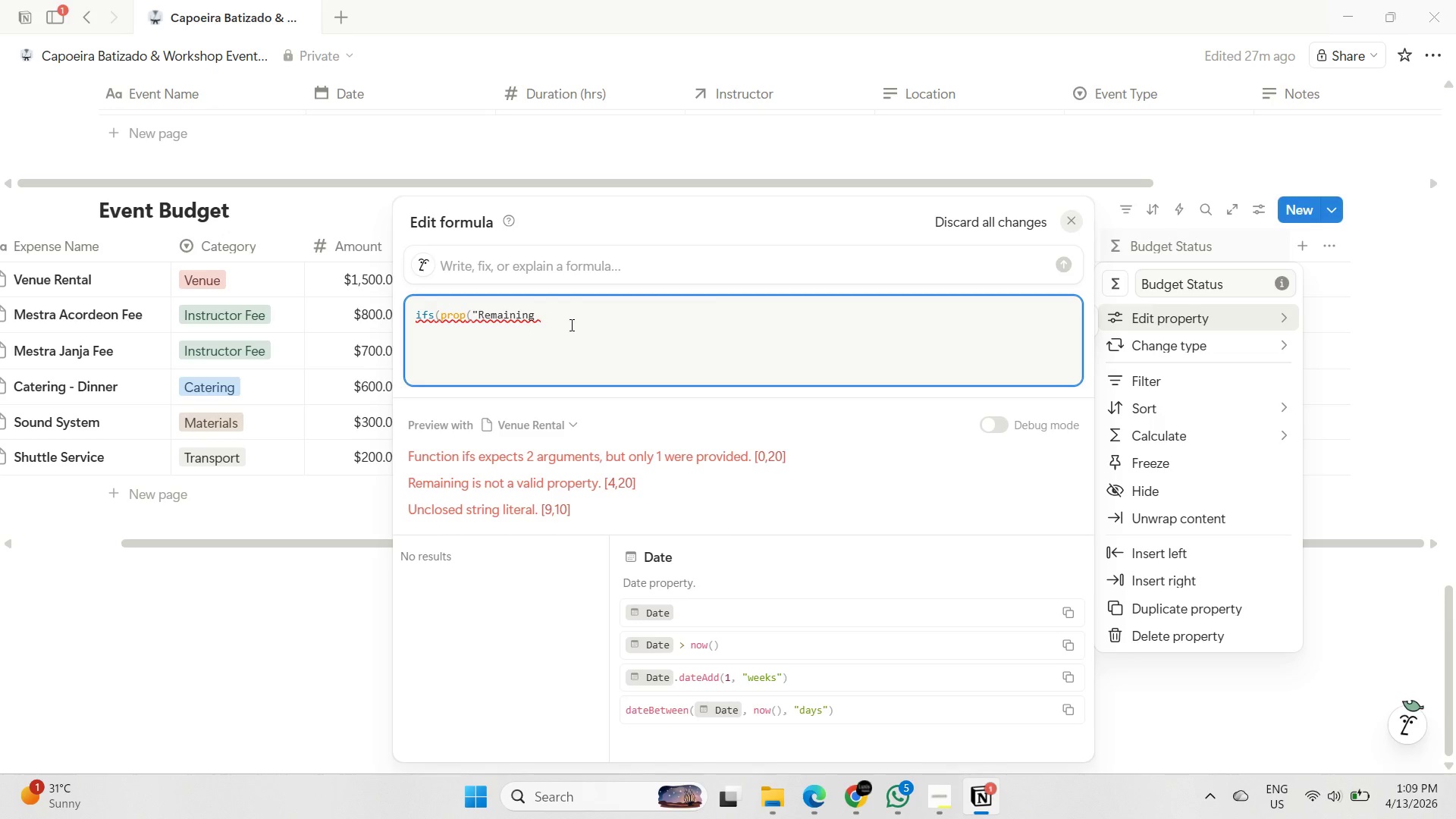 
type(Balance"))
 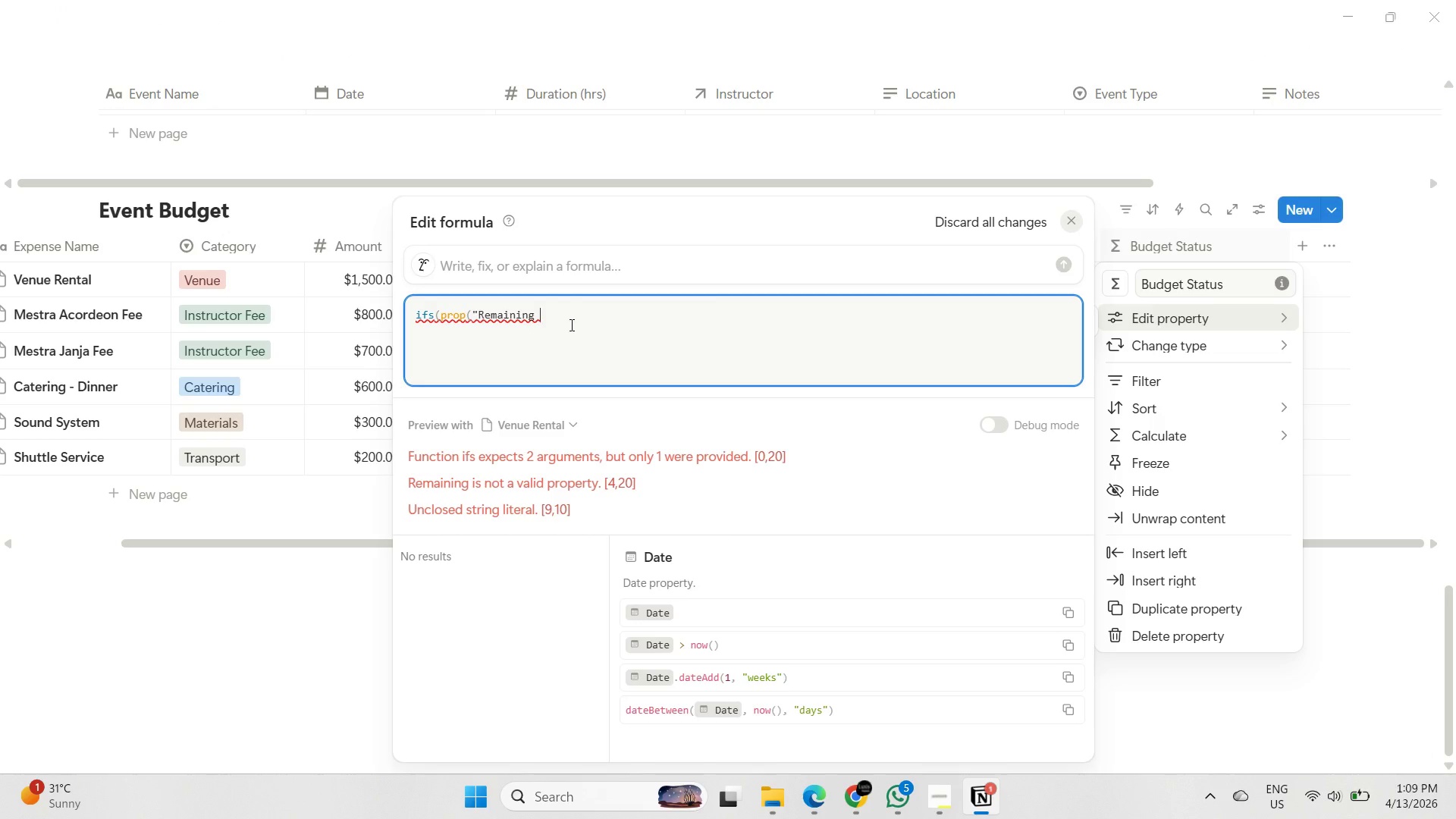 
wait(5.22)
 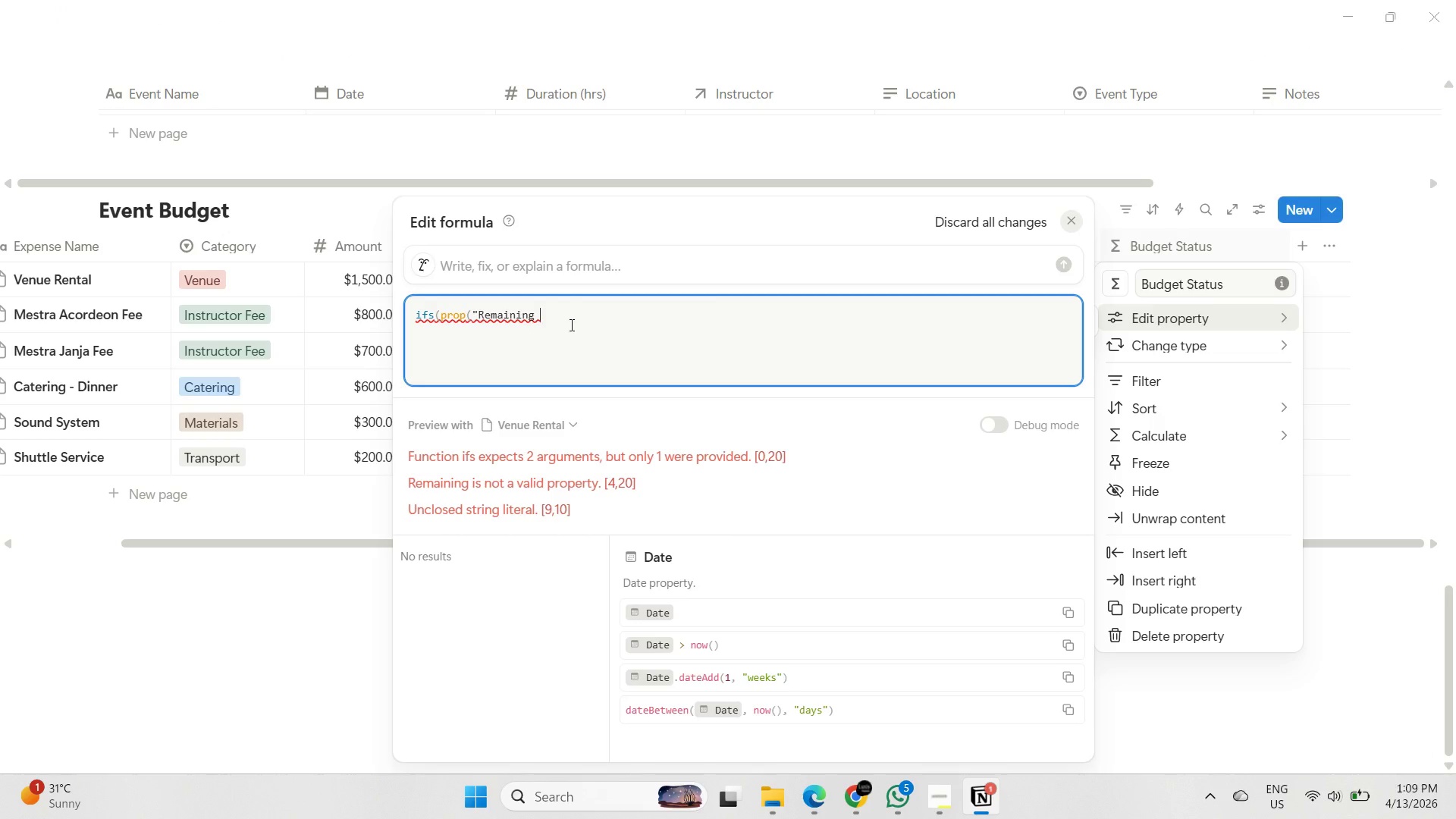 
key(Space)
 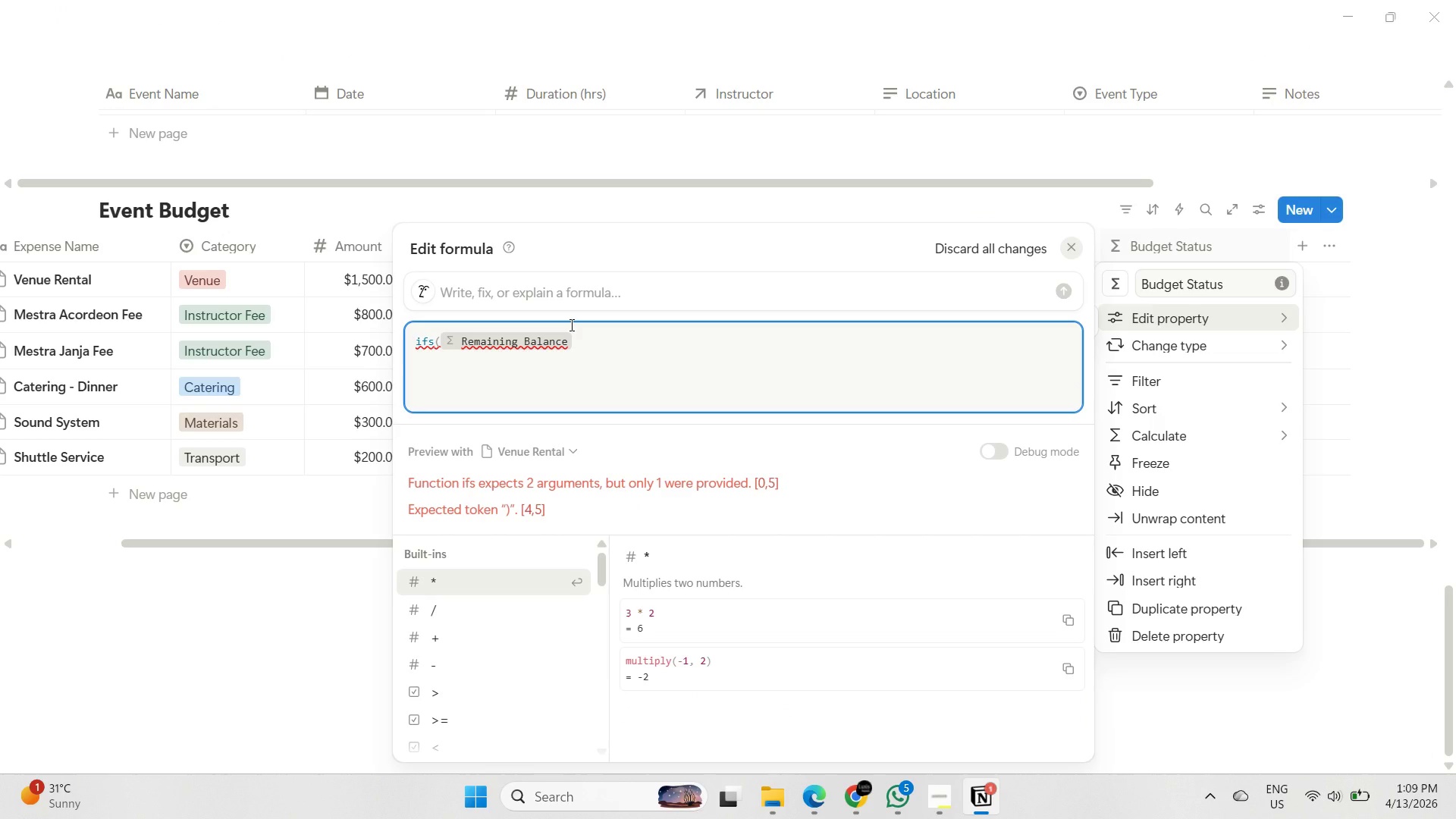 
key(Shift+ShiftRight)
 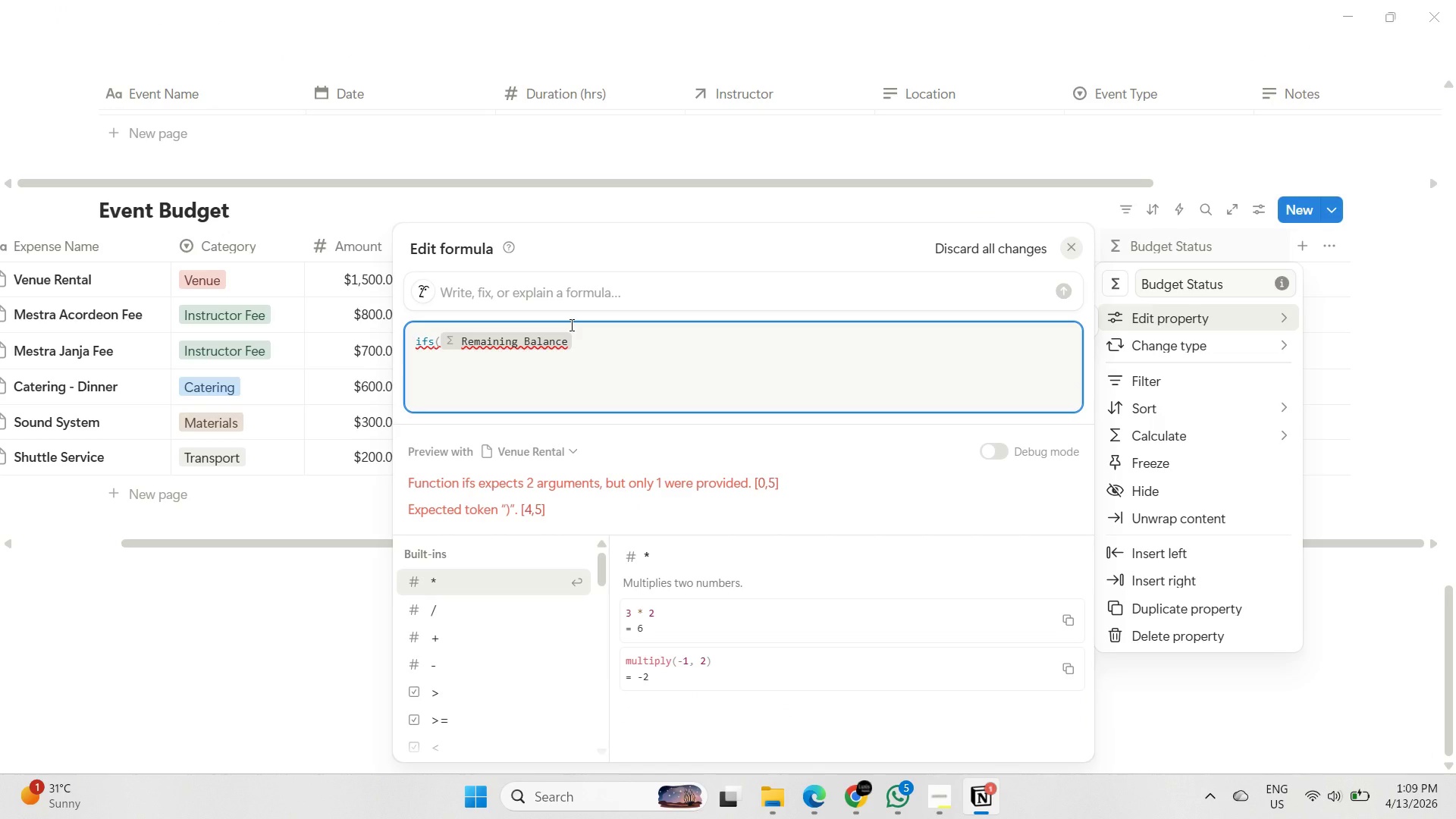 
key(Shift+Comma)
 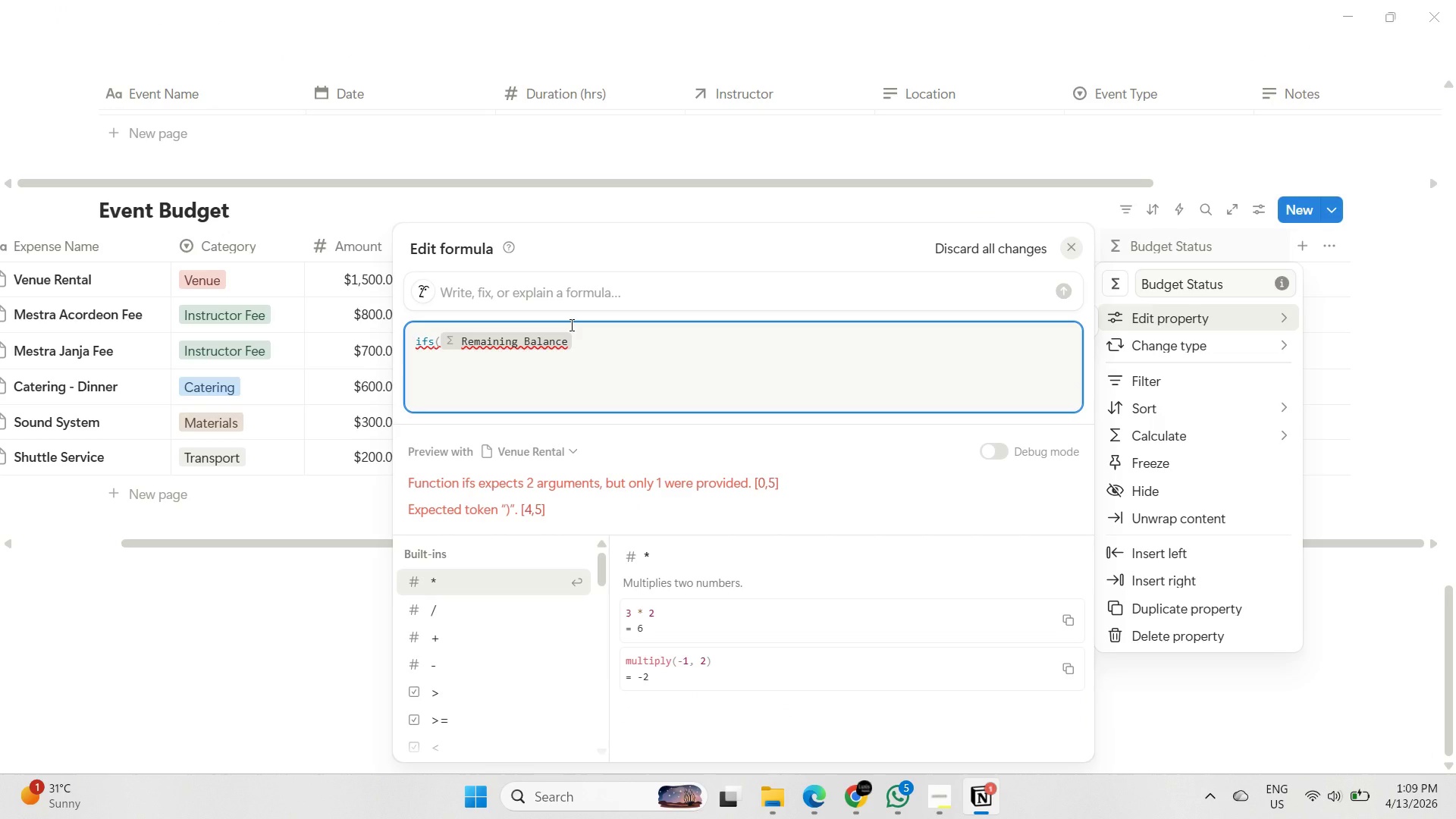 
key(Space)
 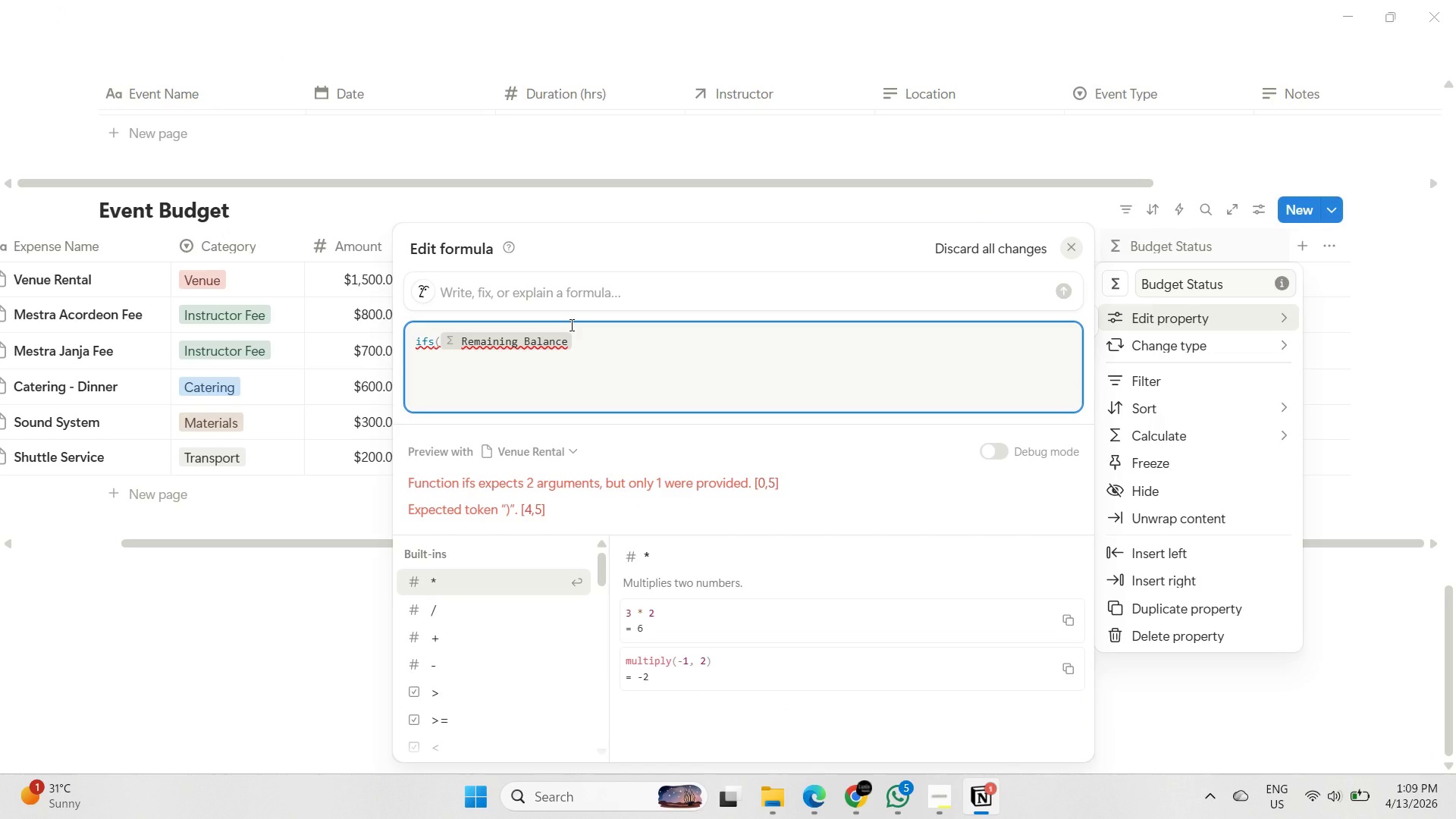 
key(0)
 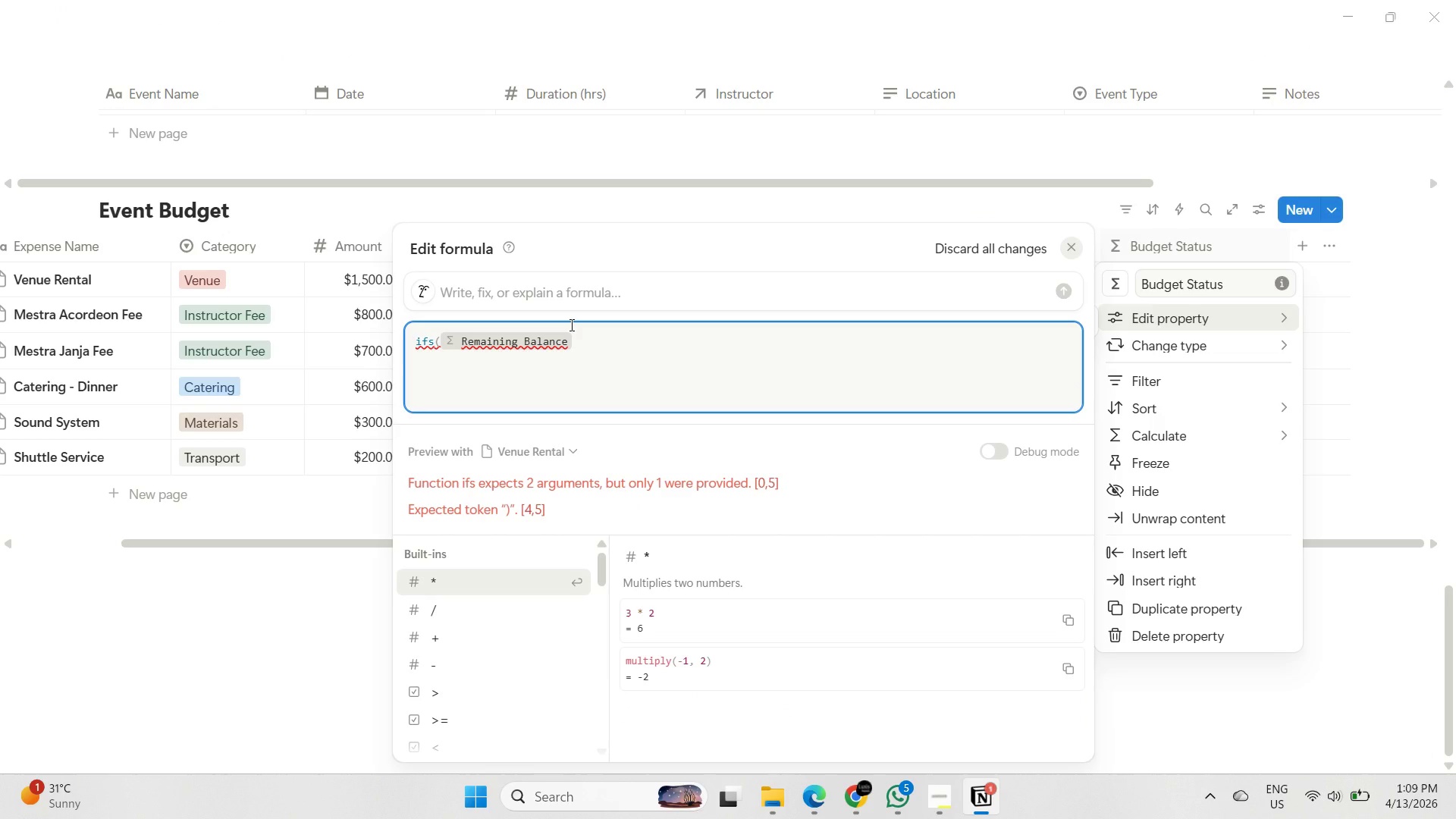 
key(Comma)
 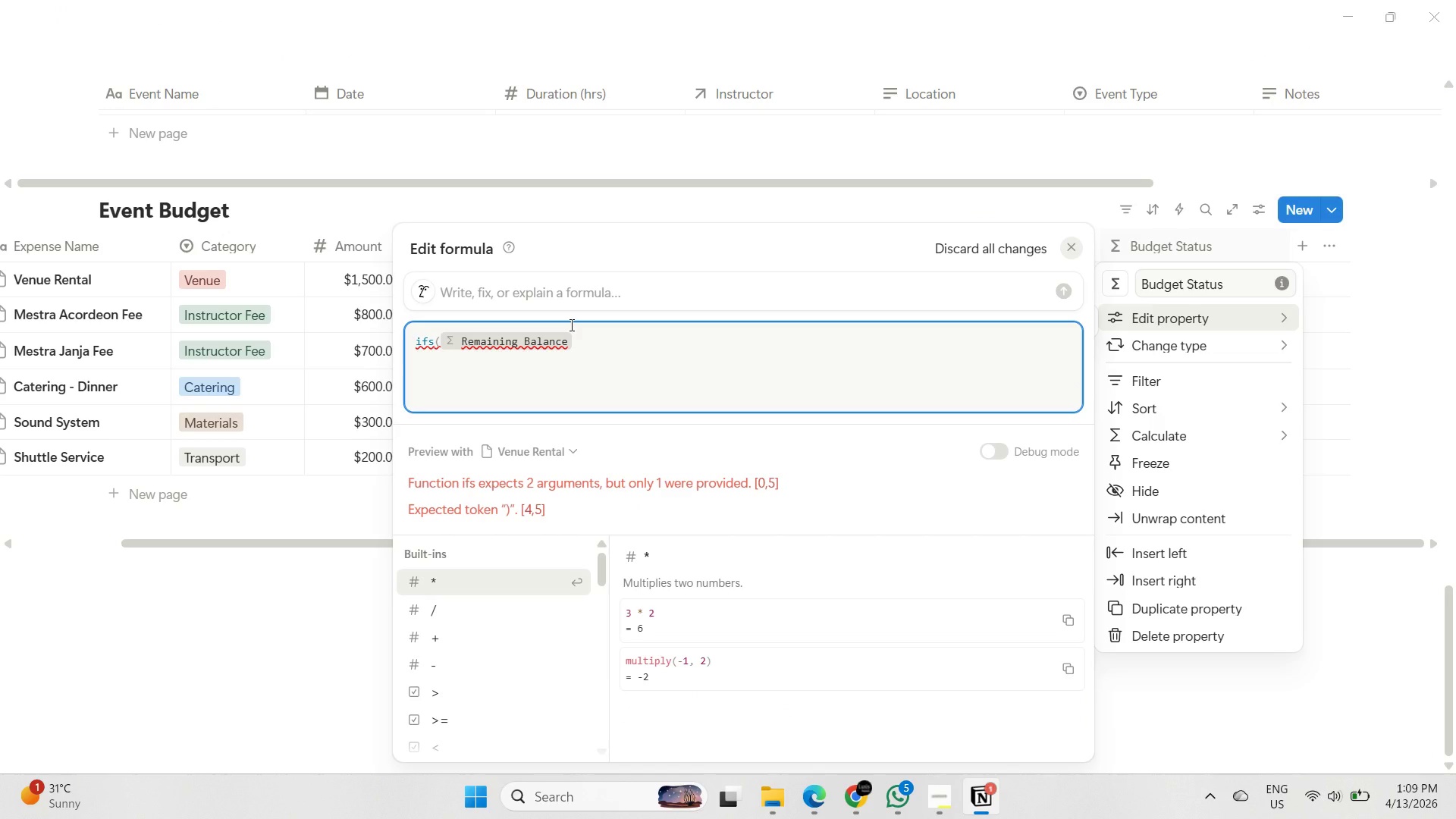 
key(Space)
 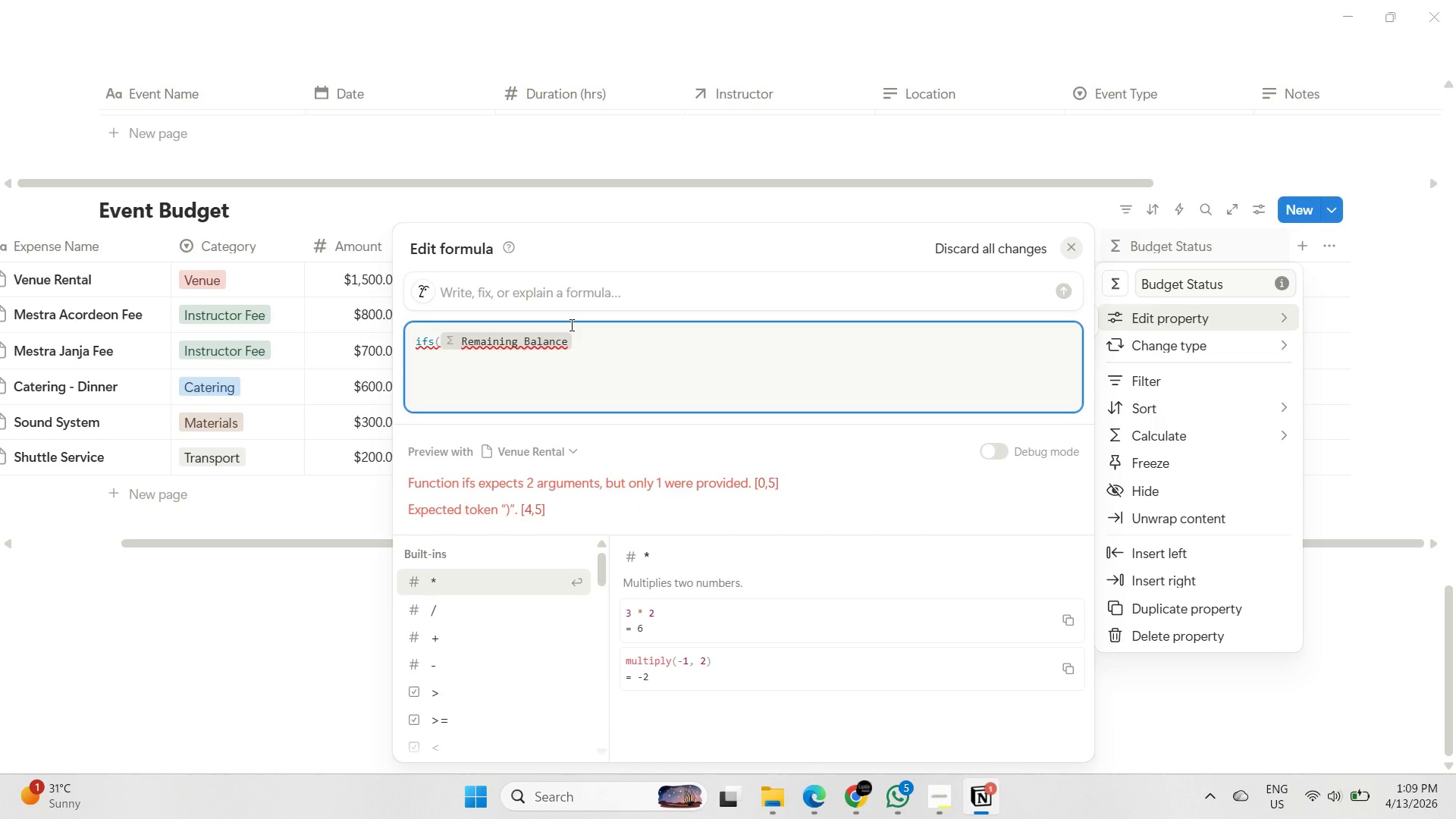 
key(Shift+ShiftRight)
 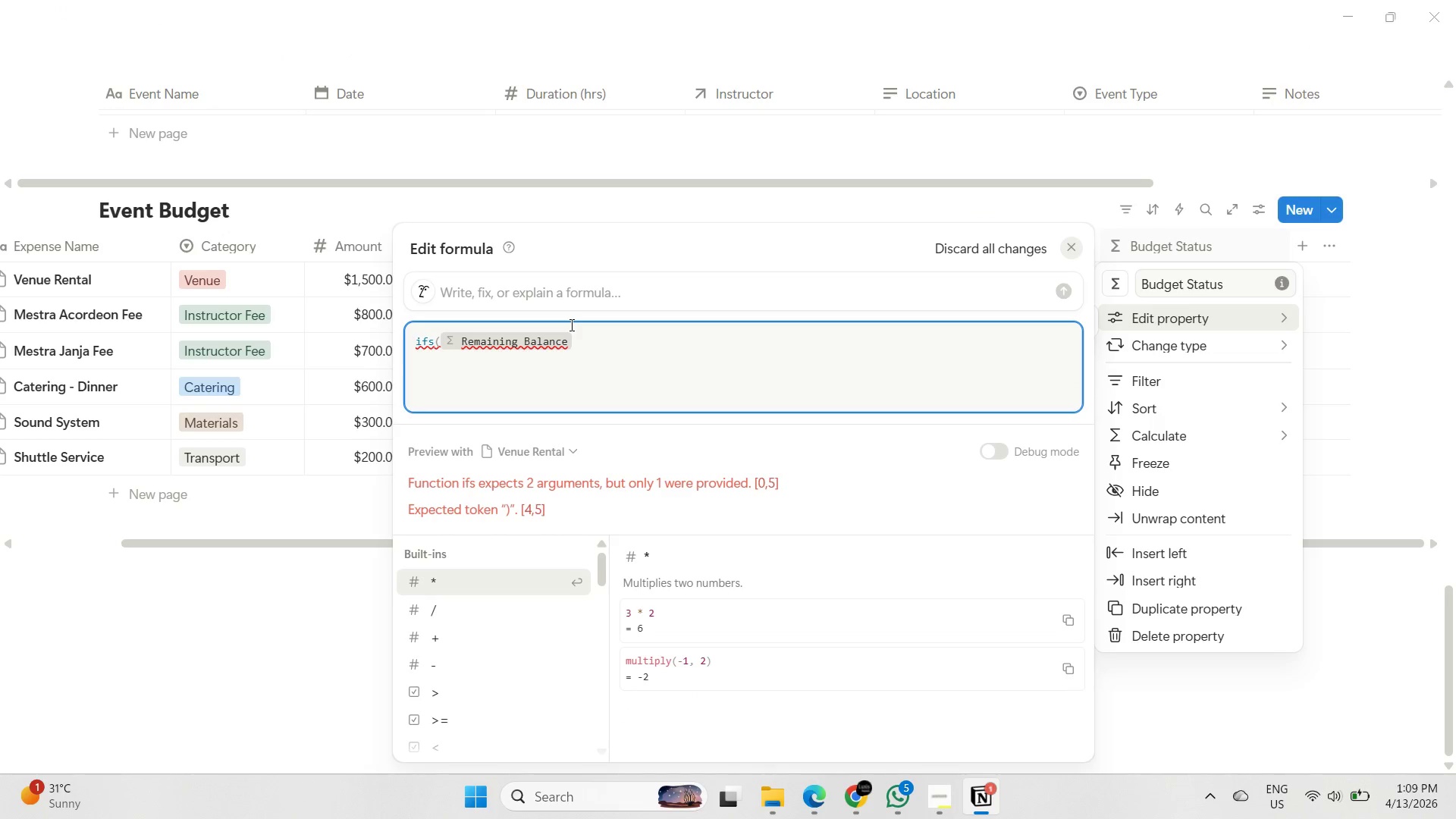 
key(Shift+Quote)
 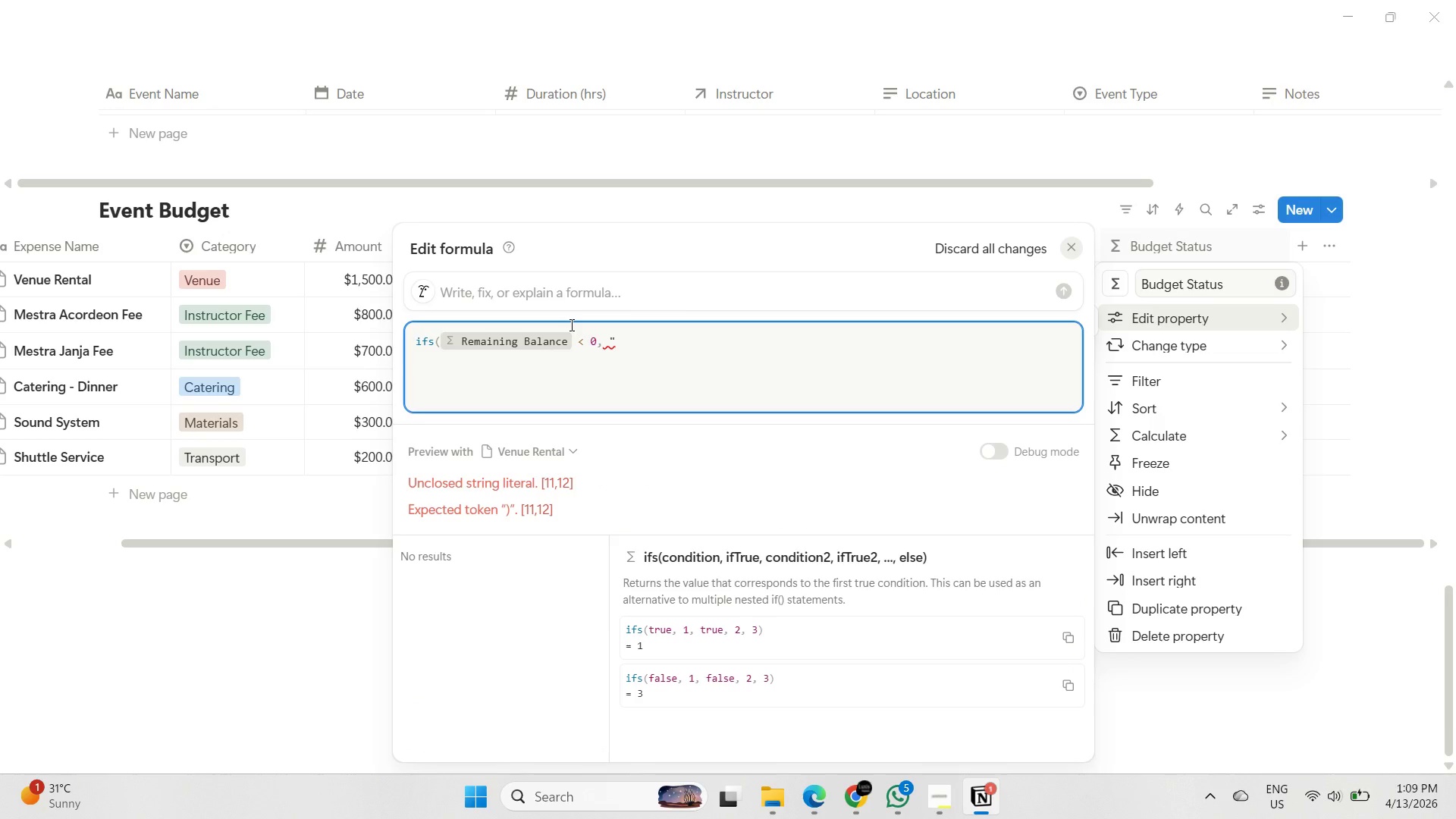 
type(Over Budget", prop("Remaining Balance") < 200)
 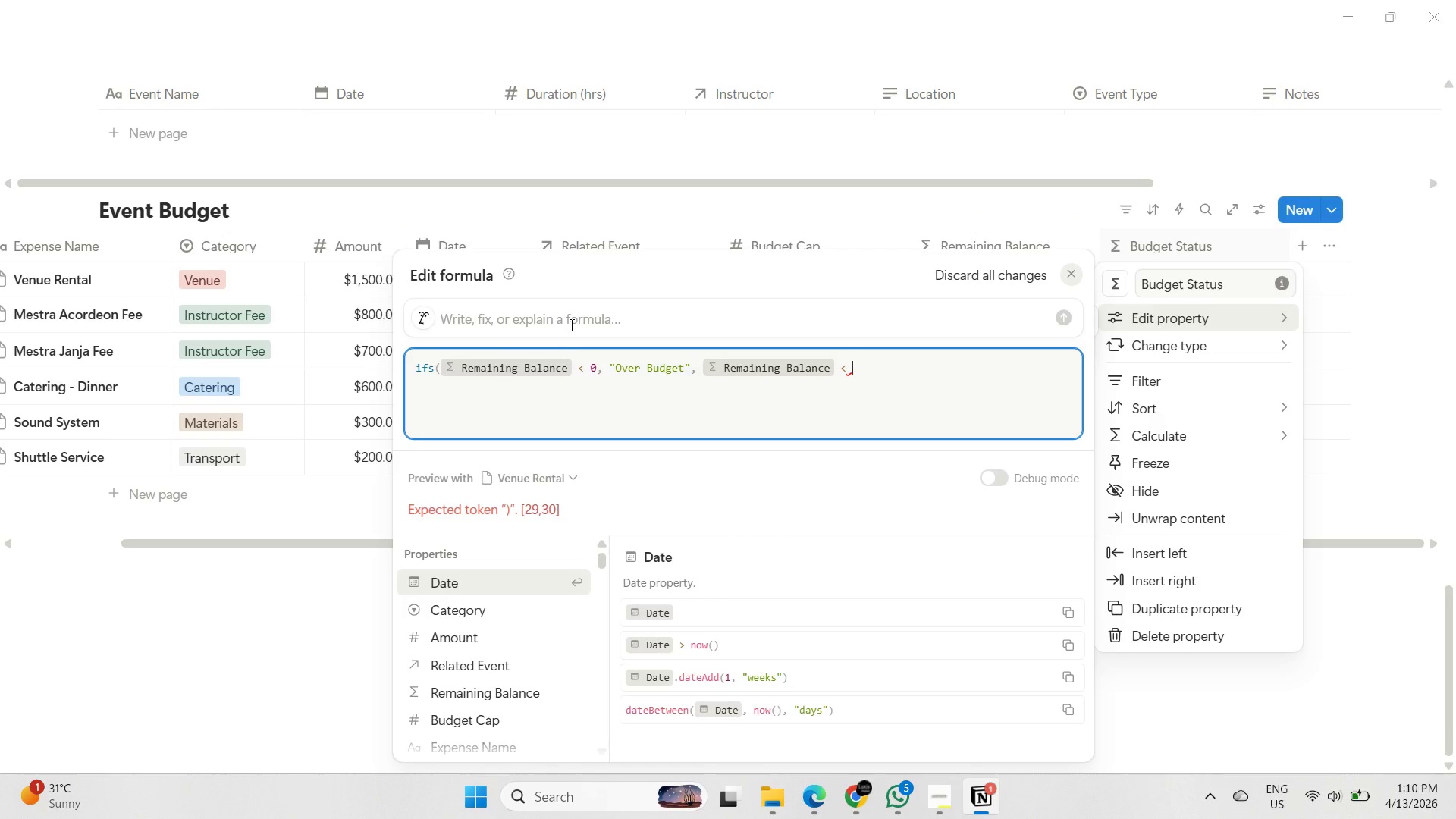 
wait(5.38)
 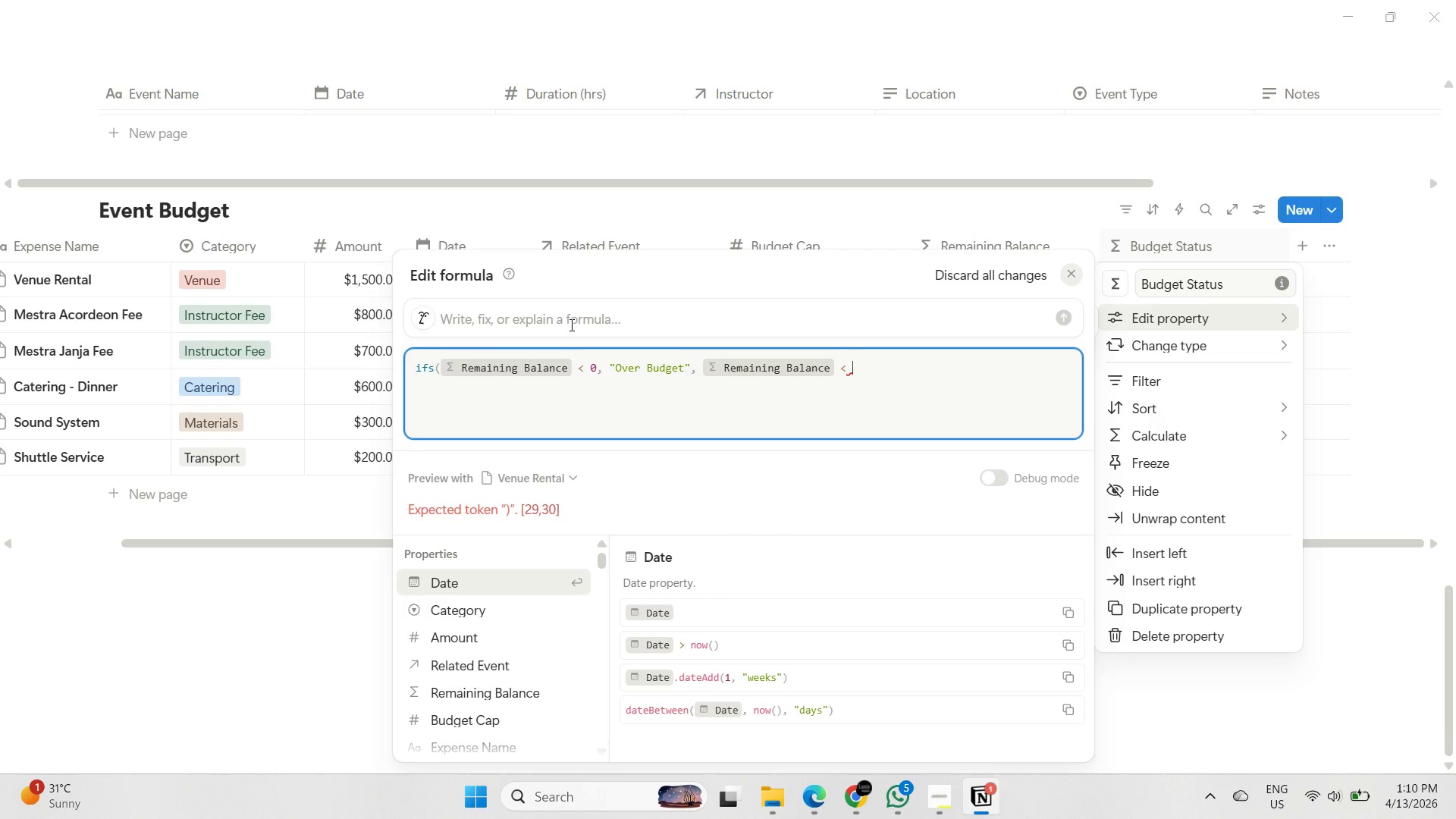 
key(Comma)
 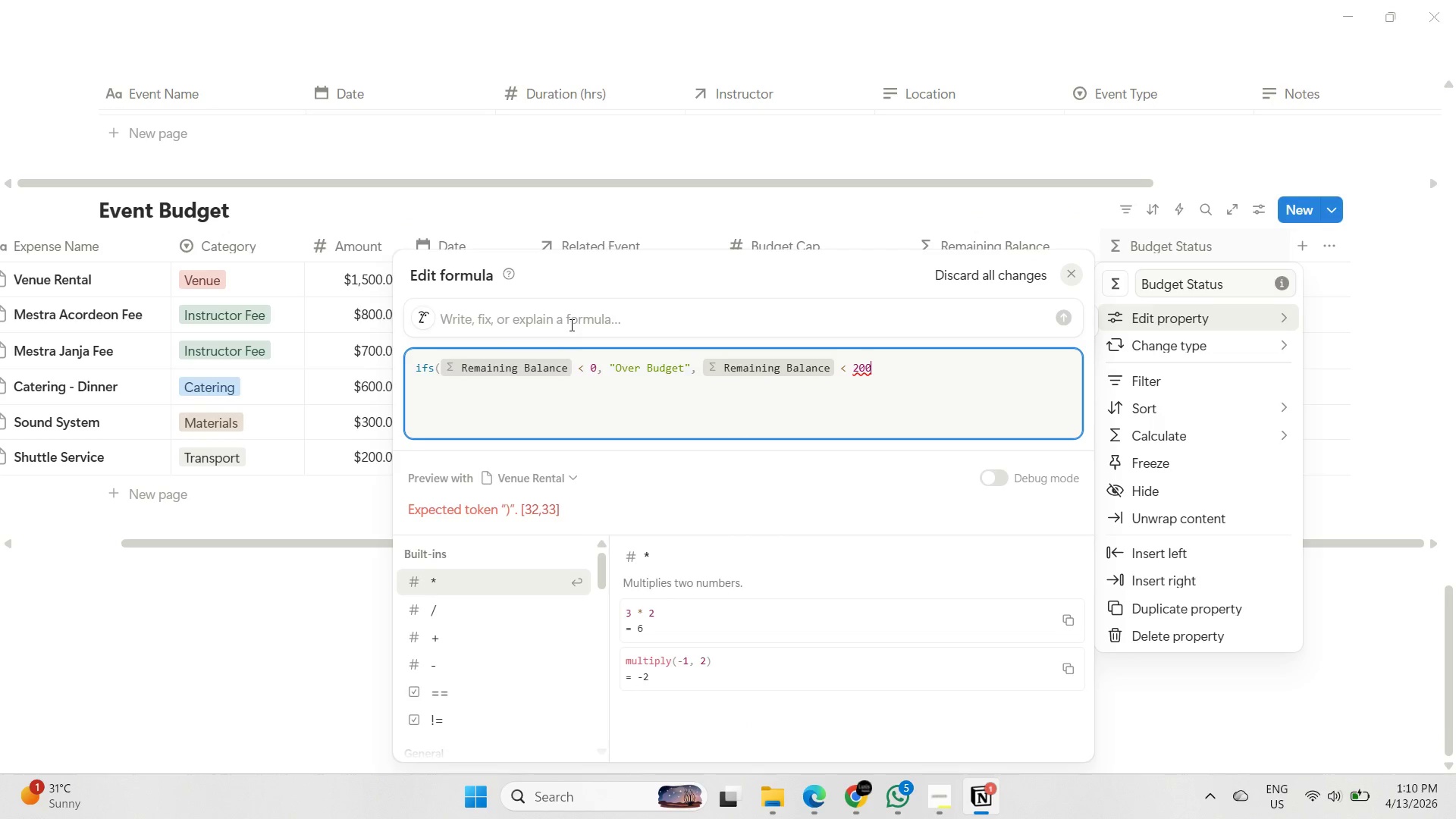 
key(Space)
 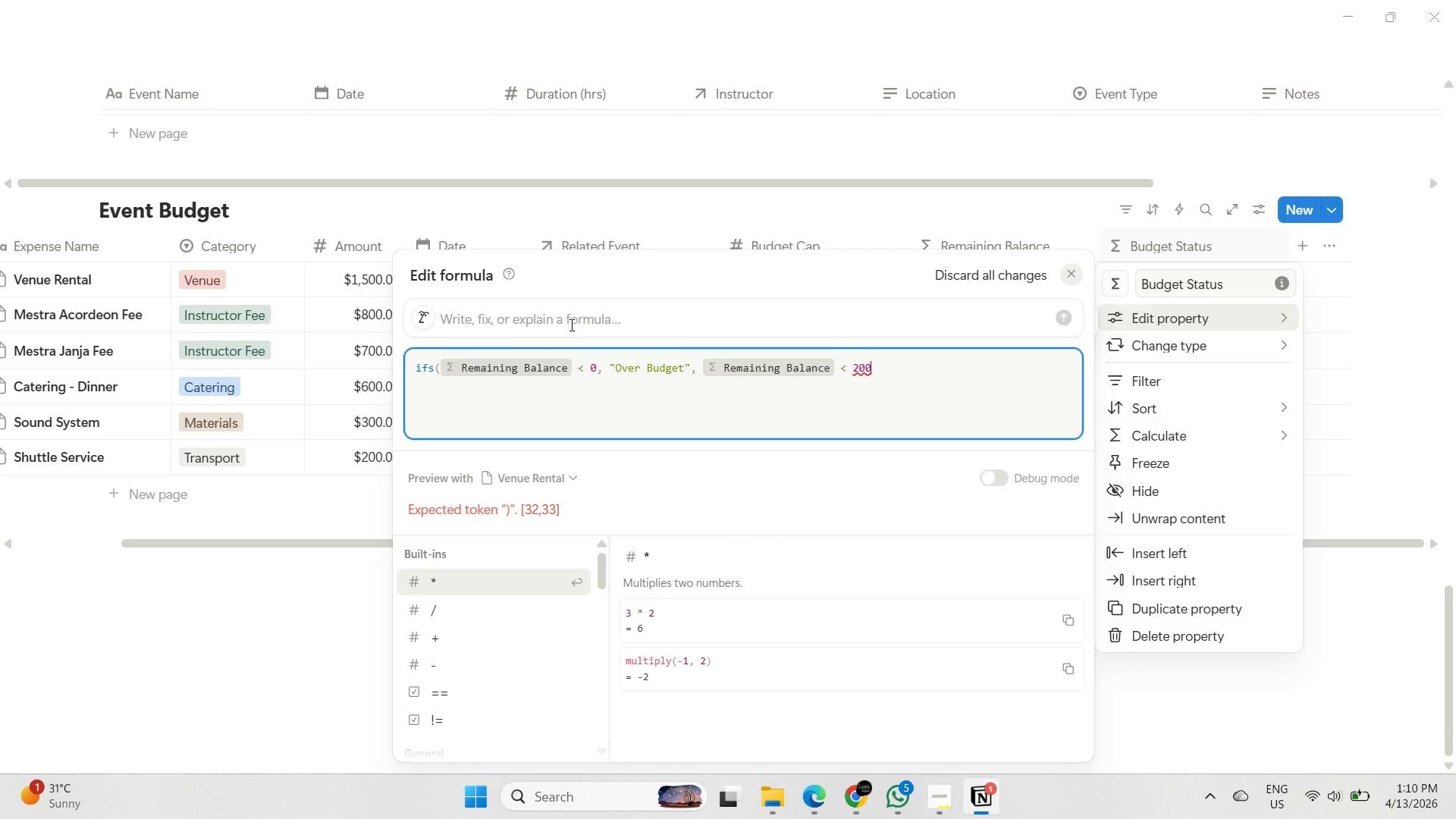 
key(Shift+ShiftRight)
 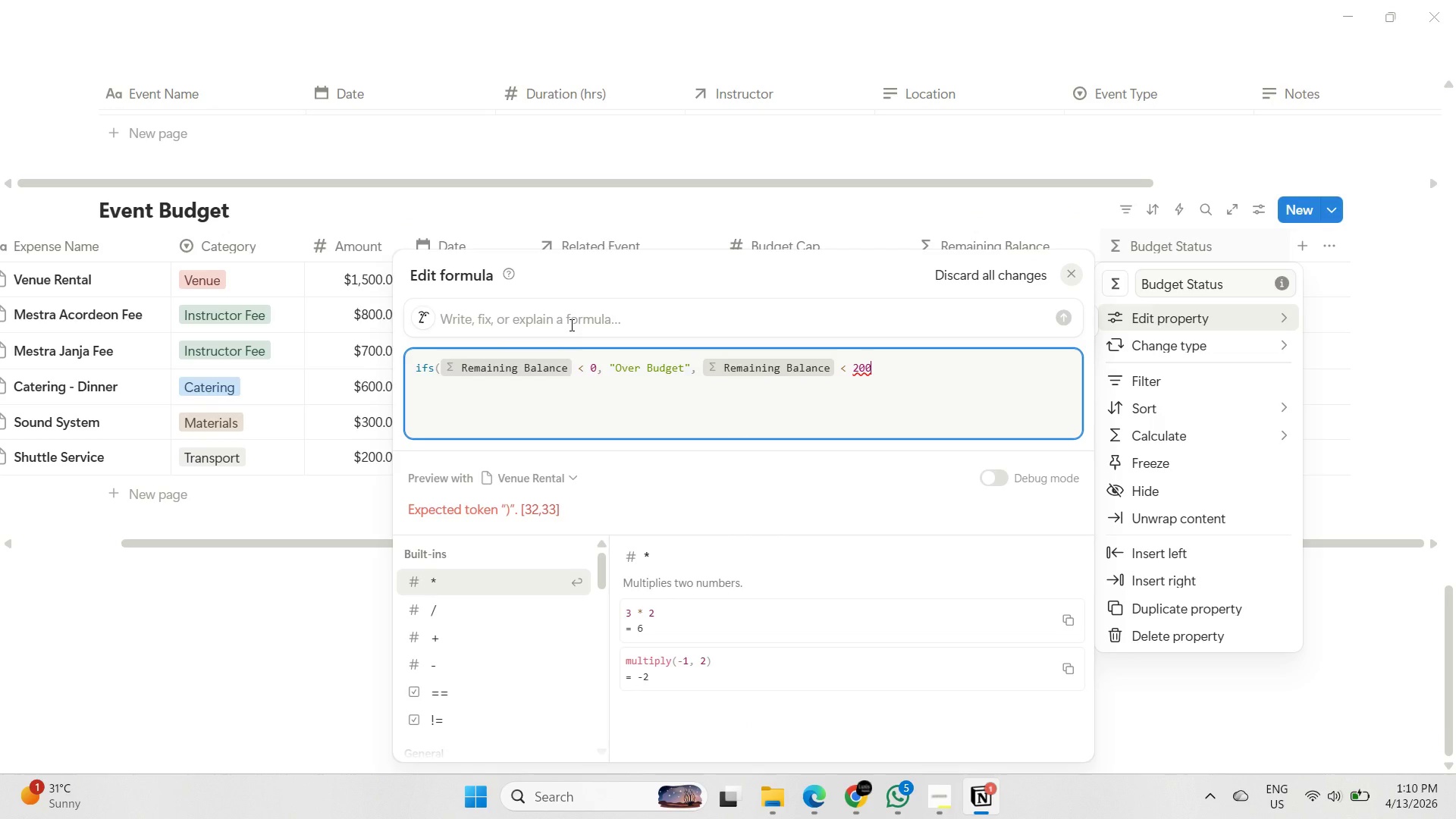 
key(Shift+Quote)
 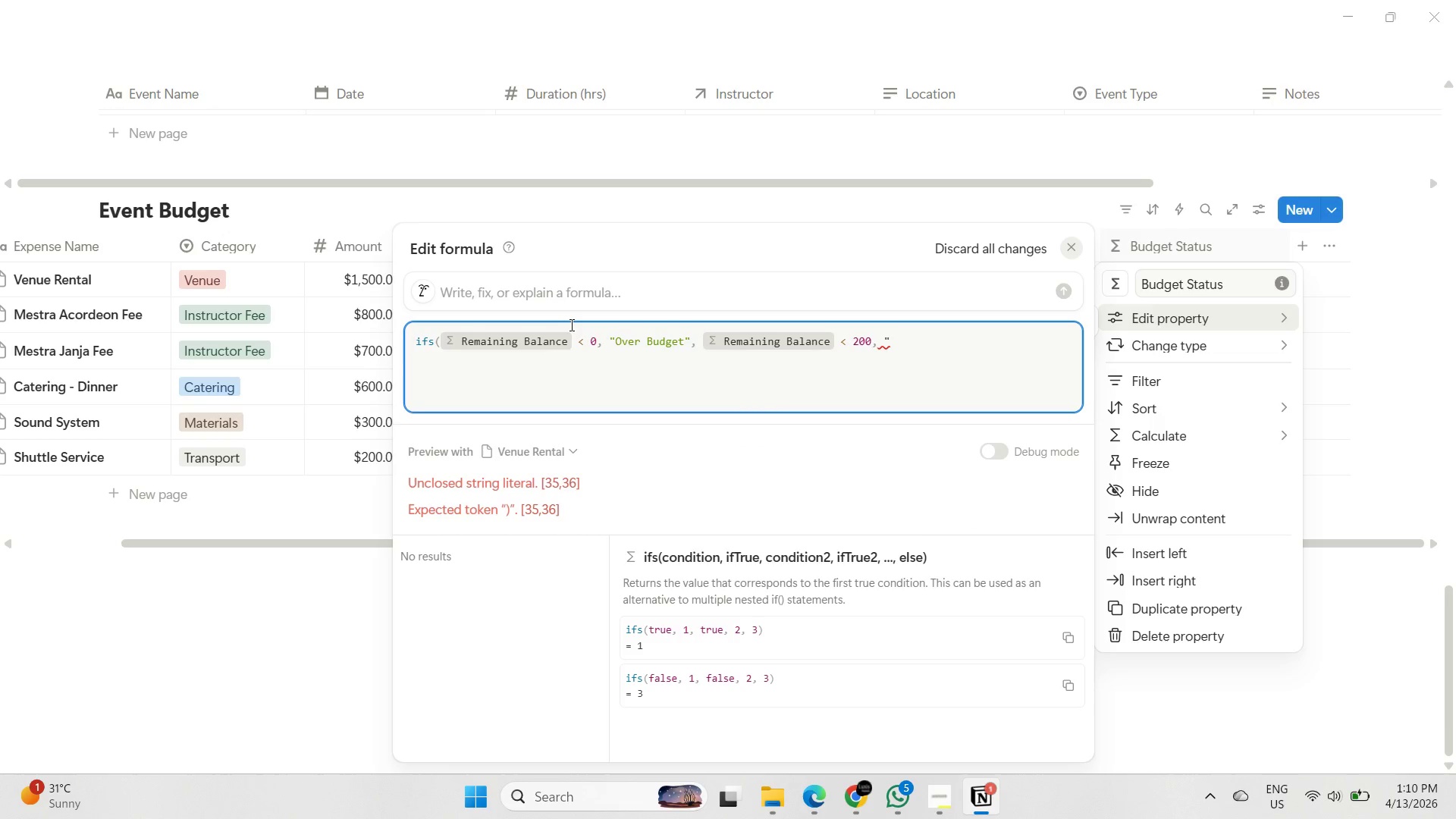 
wait(8.31)
 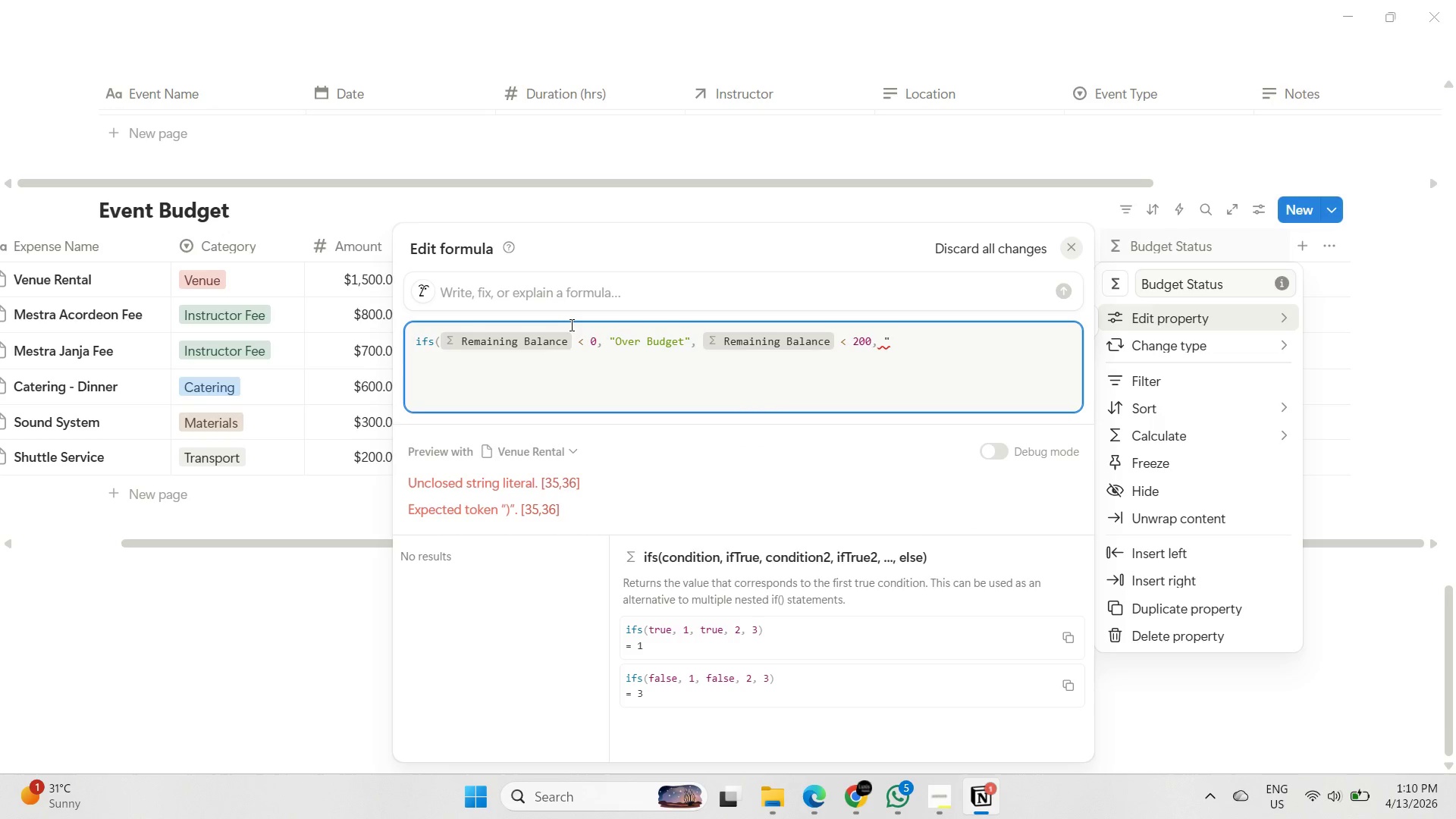 
left_click([619, 344])
 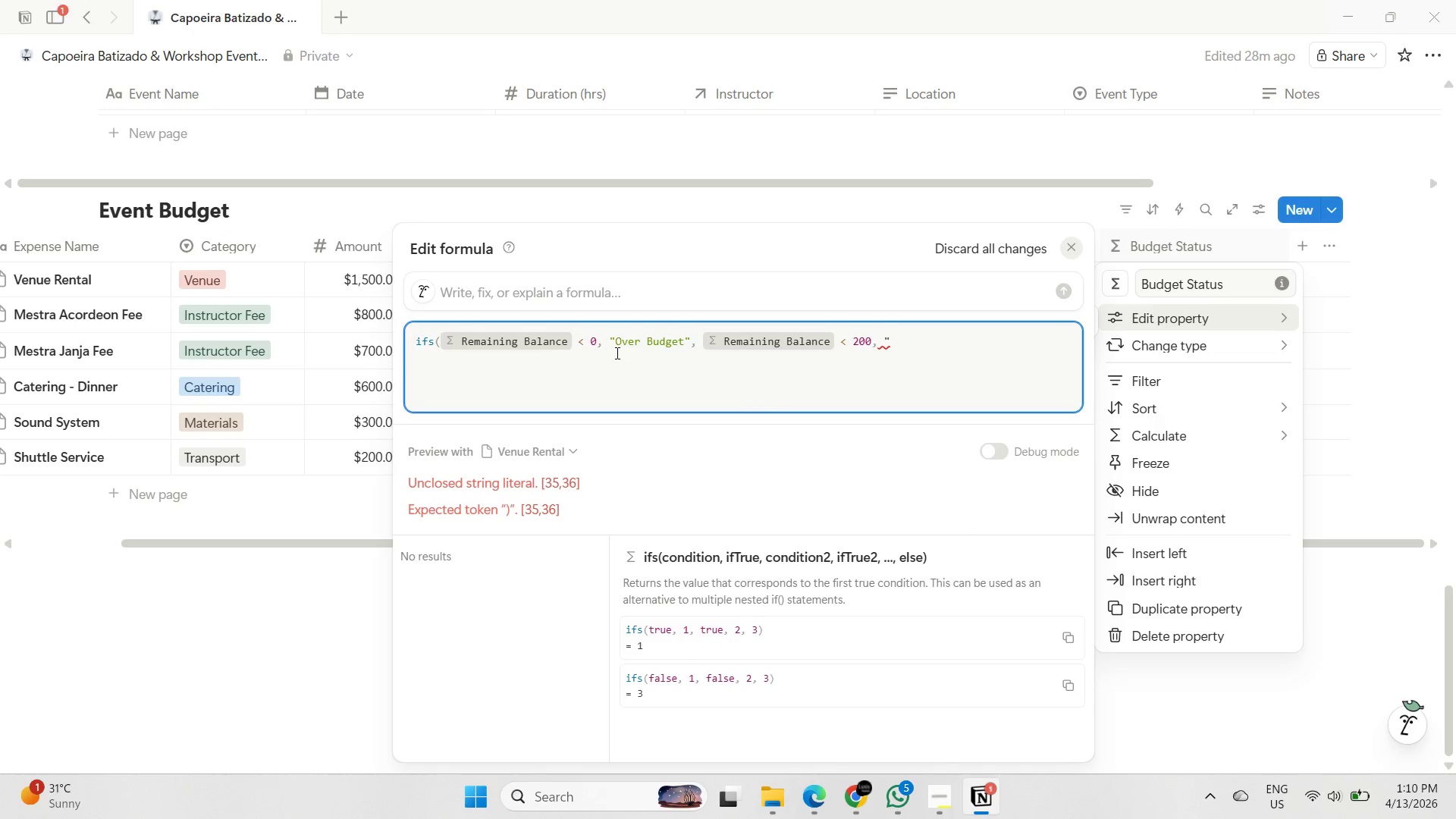 
left_click([618, 346])
 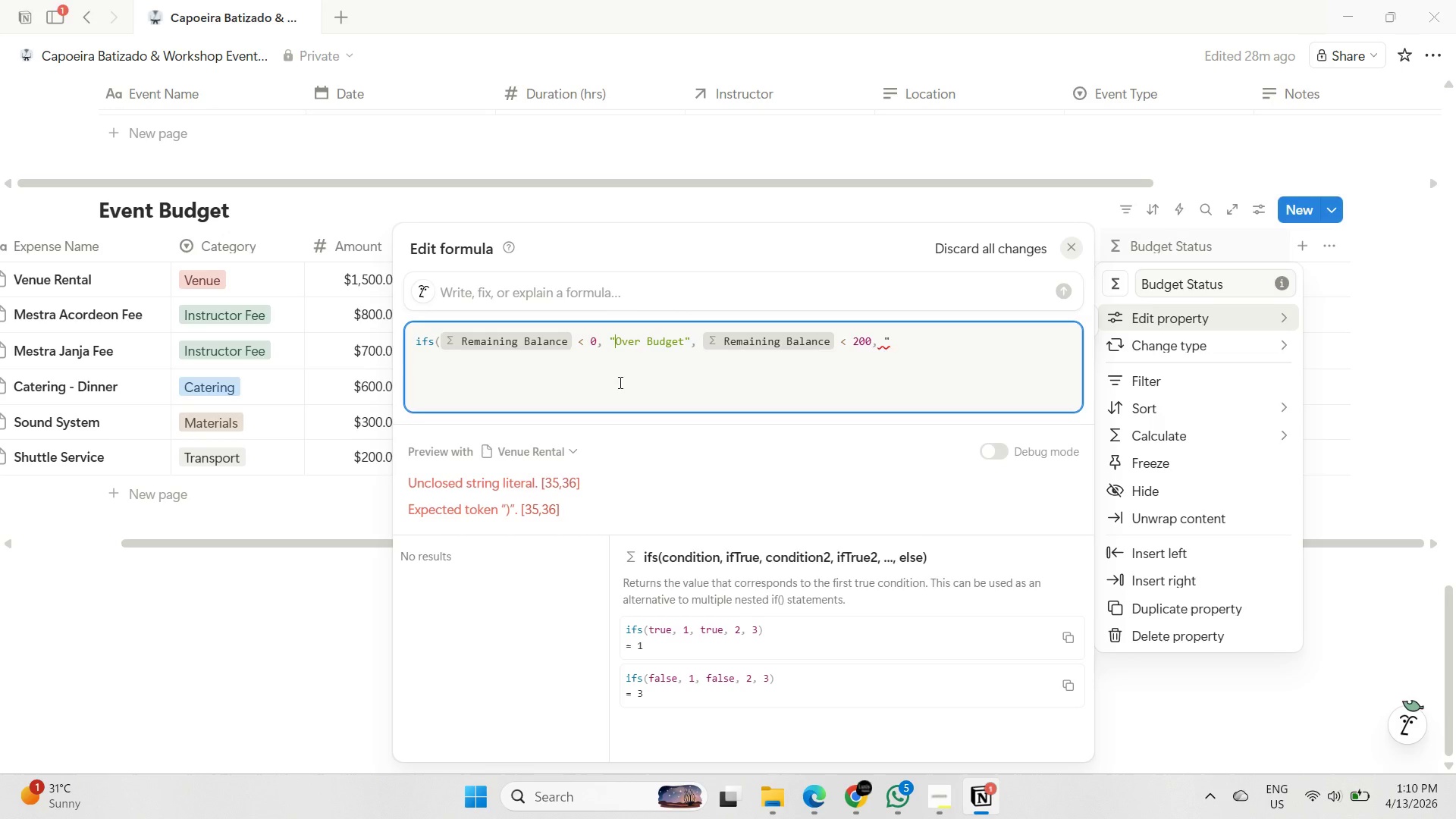 
key(ArrowLeft)
 